 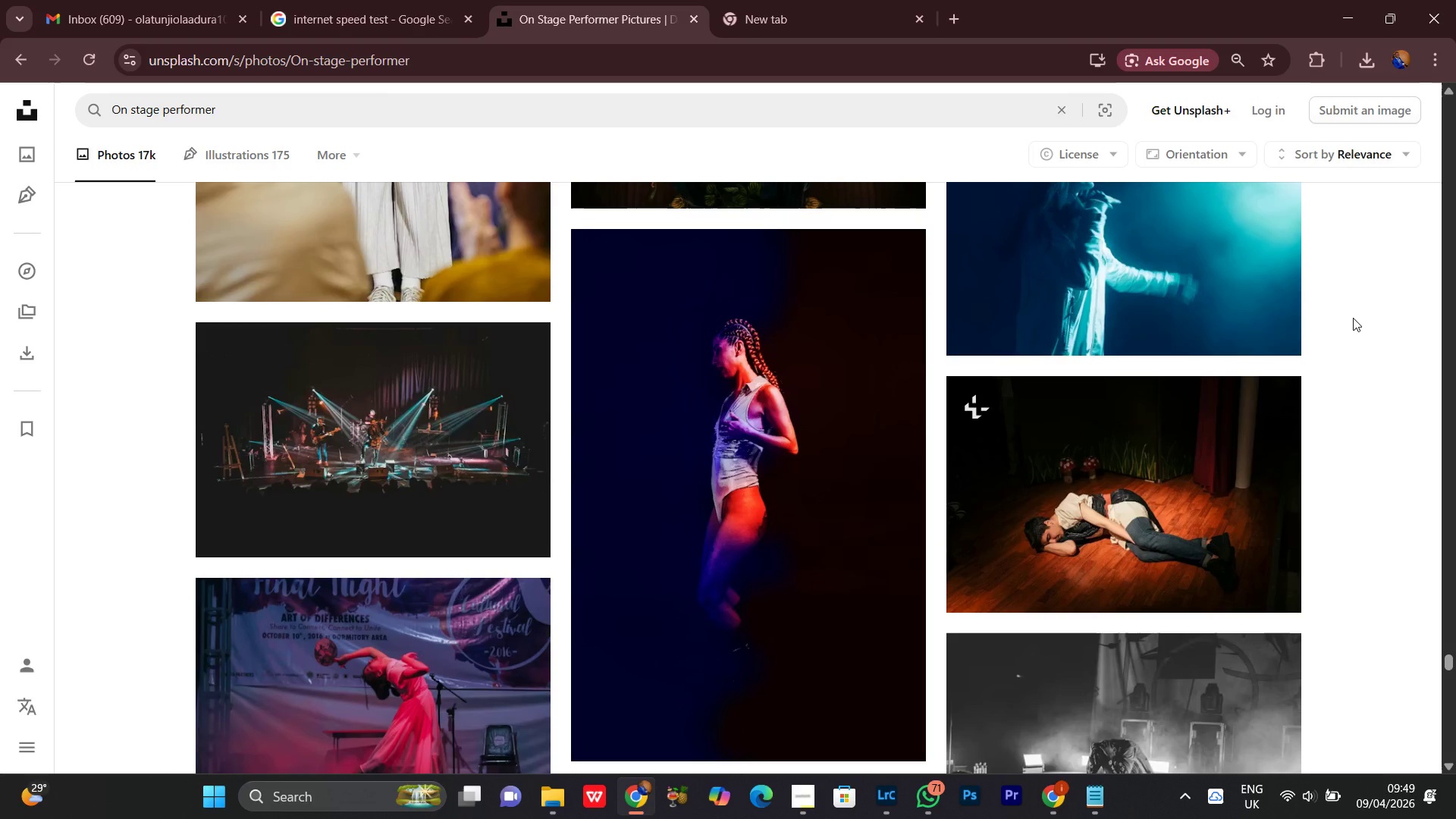 
scroll: coordinate [1353, 318], scroll_direction: down, amount: 5.0
 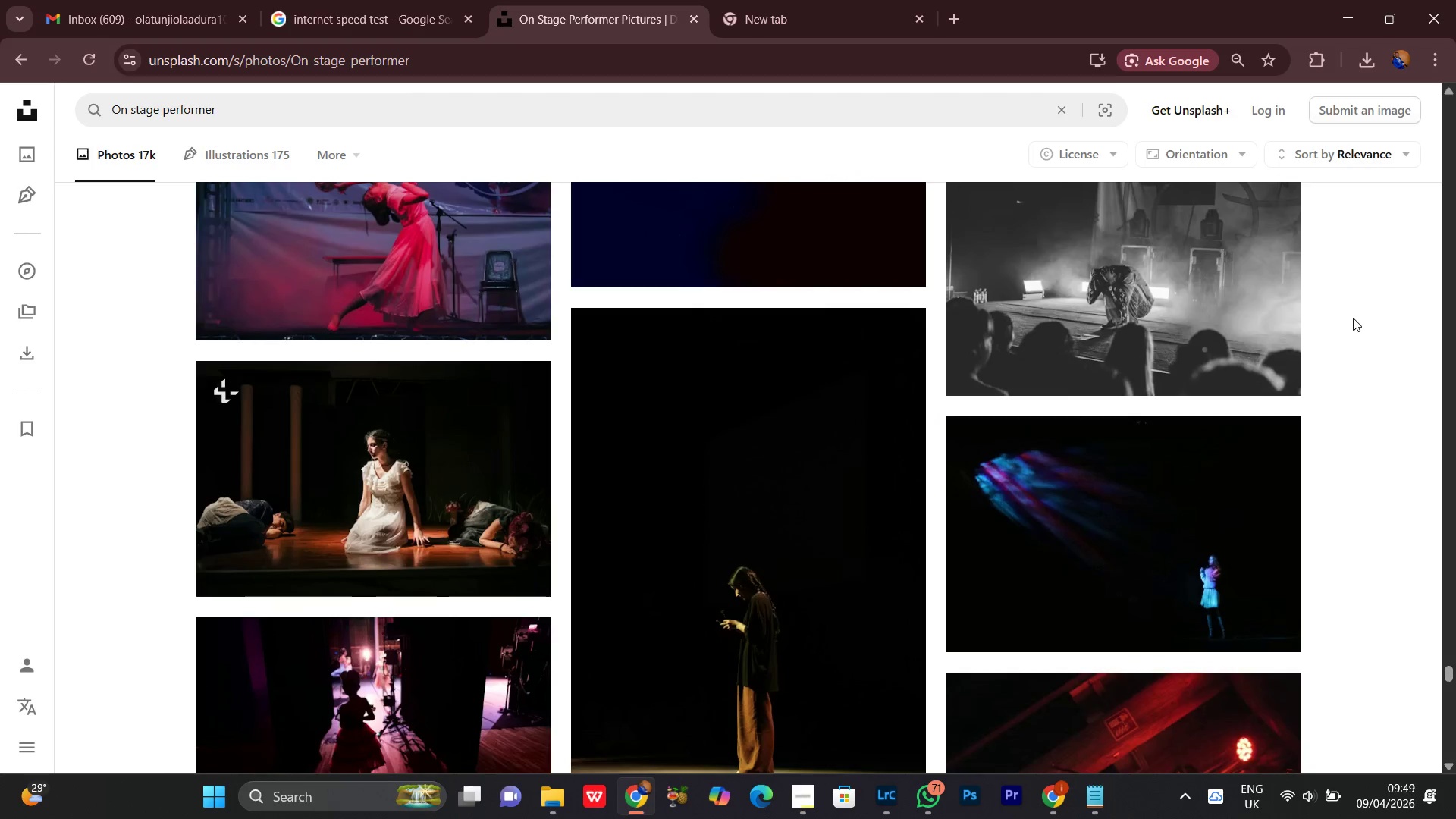 
scroll: coordinate [1353, 315], scroll_direction: up, amount: 1.0
 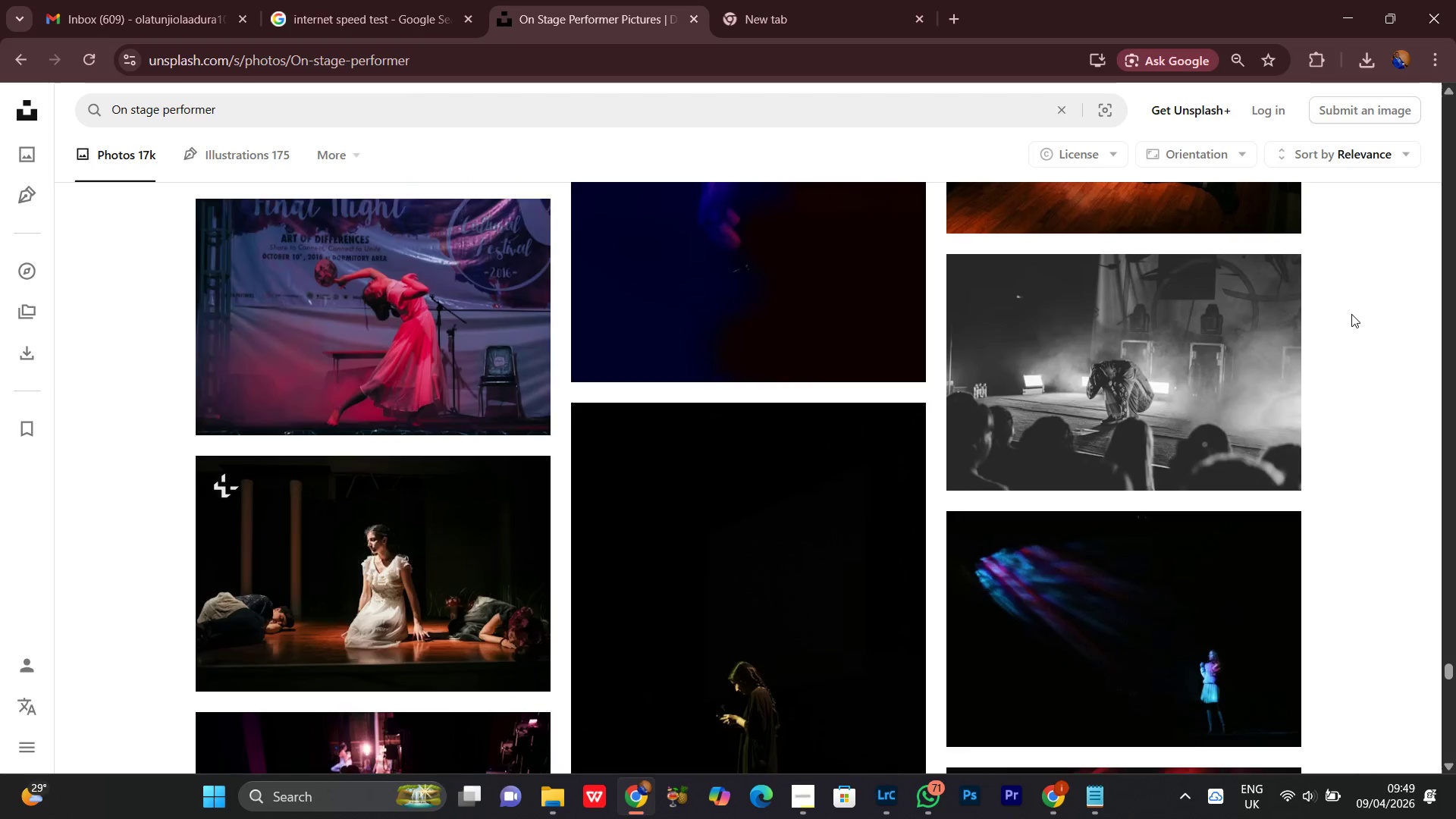 
scroll: coordinate [1347, 309], scroll_direction: down, amount: 6.0
 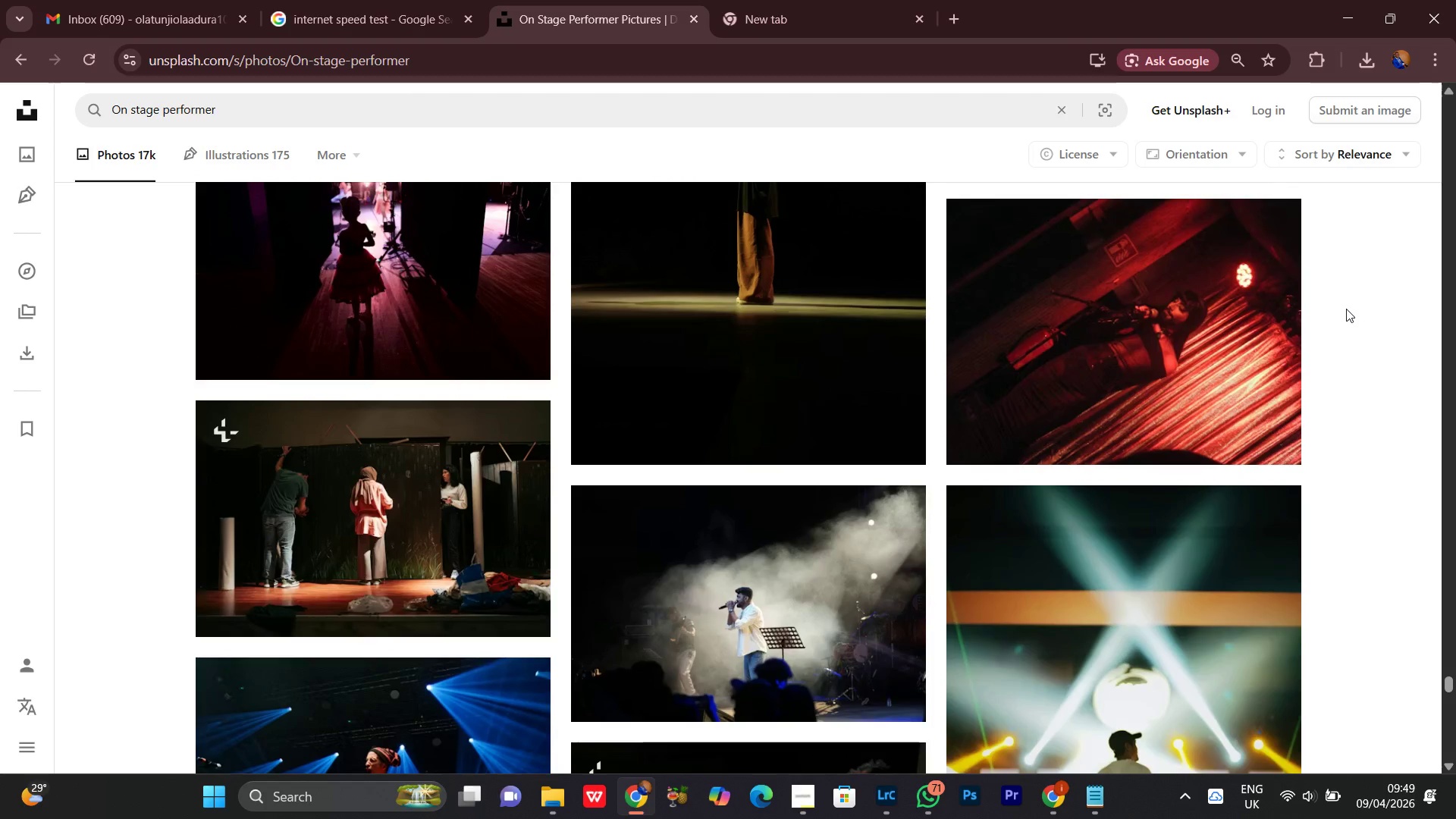 
scroll: coordinate [1345, 309], scroll_direction: up, amount: 3.0
 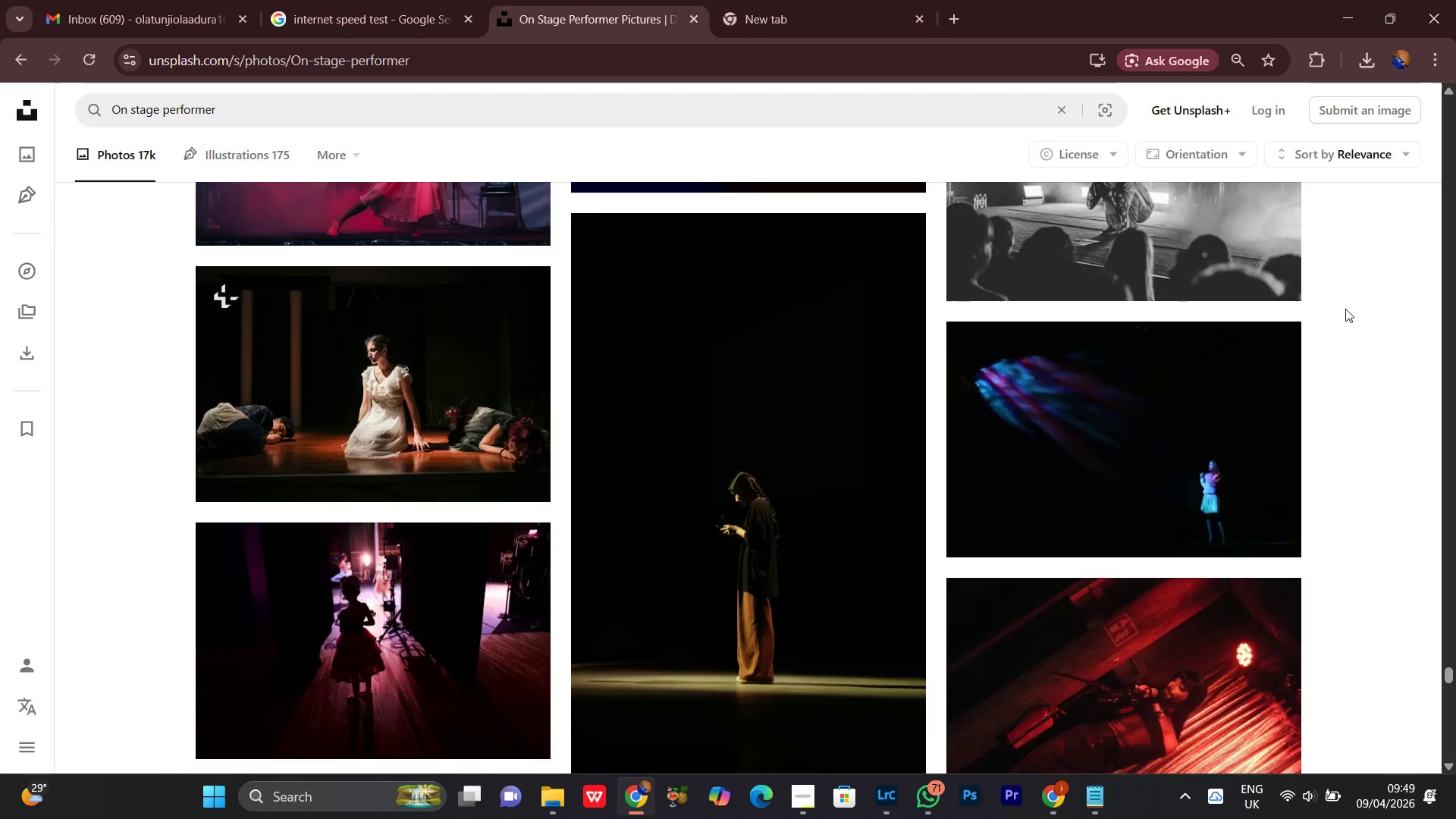 
scroll: coordinate [1345, 309], scroll_direction: down, amount: 1.0
 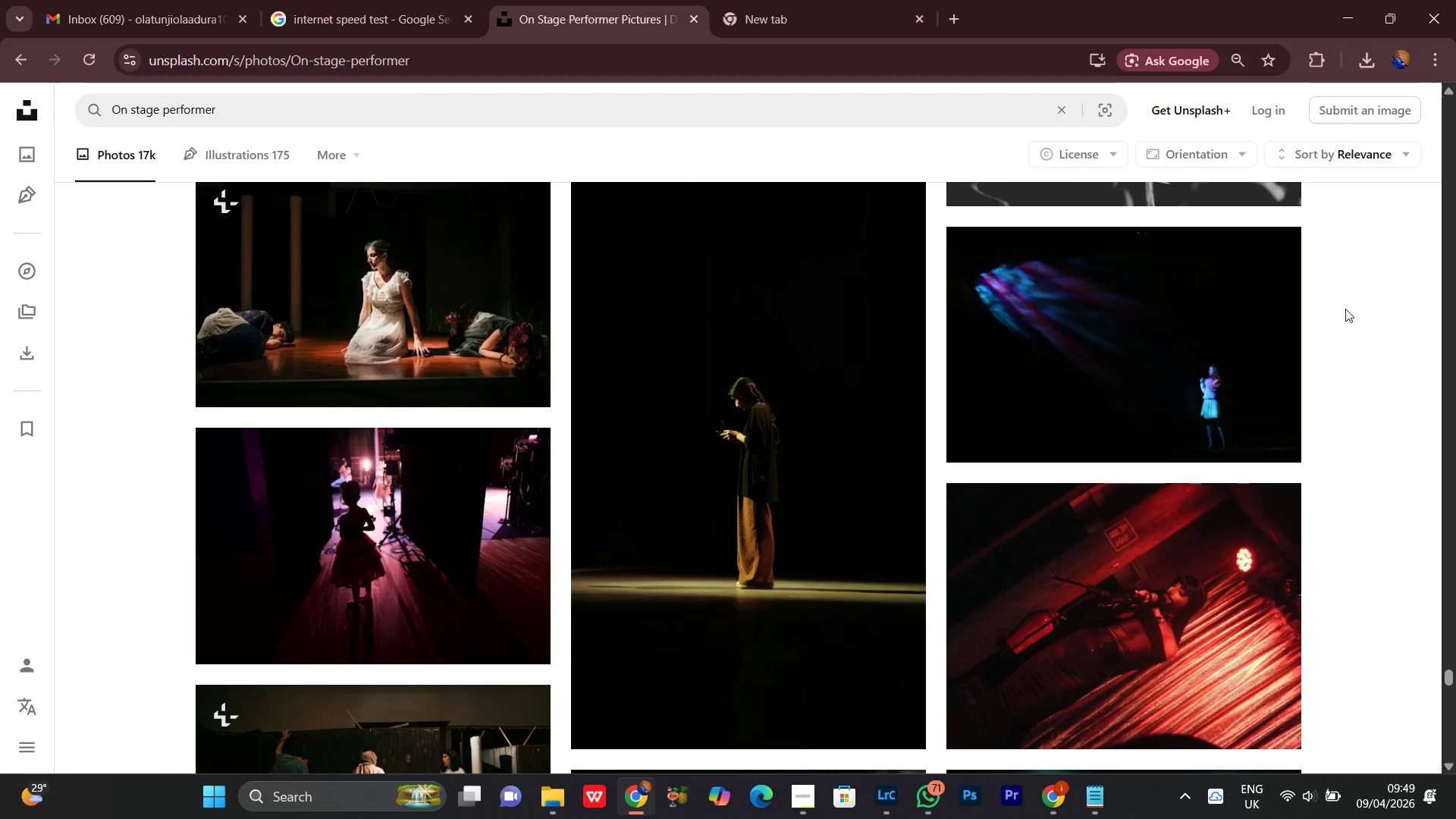 
scroll: coordinate [1345, 309], scroll_direction: none, amount: 0.0
 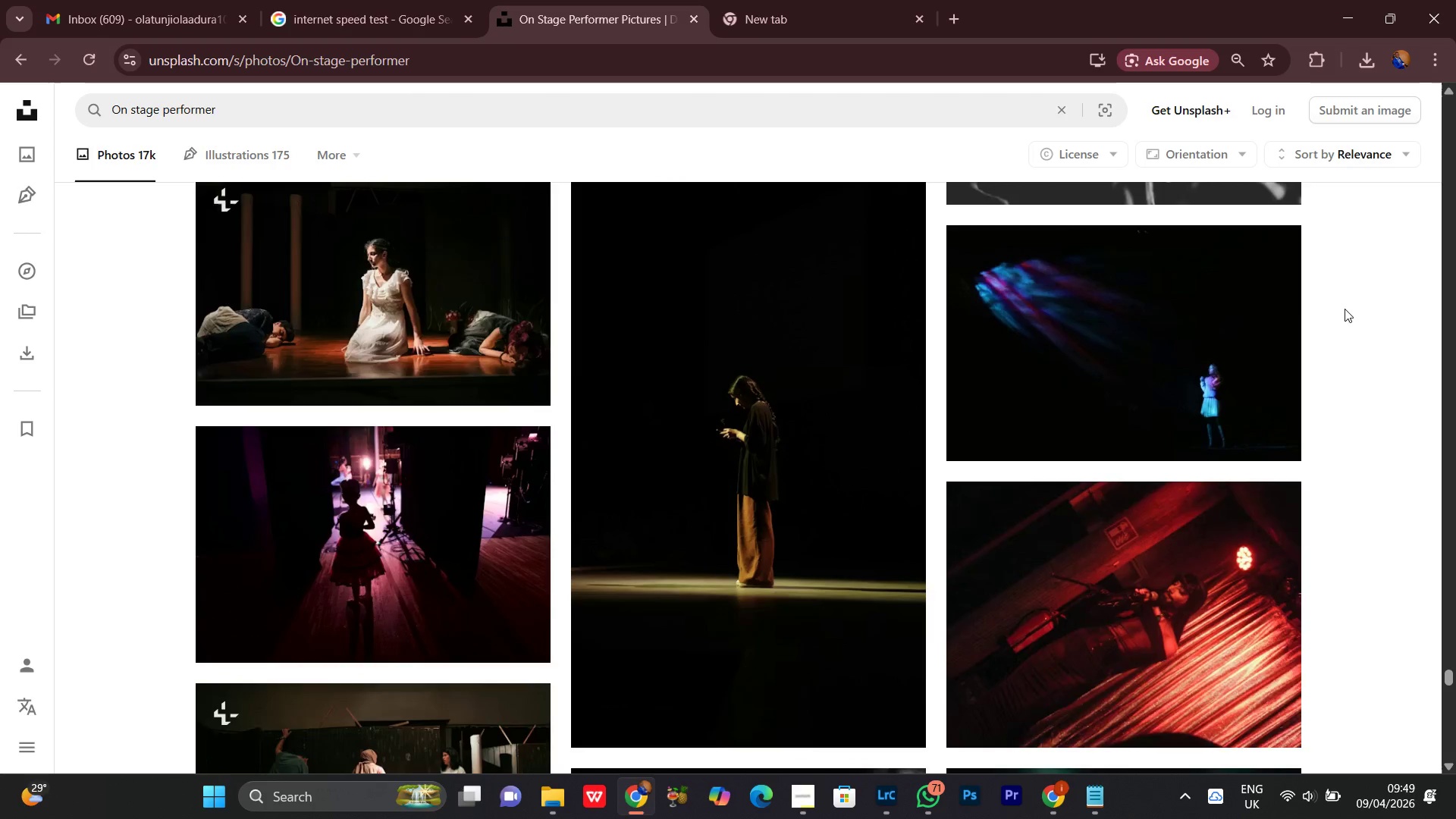 
scroll: coordinate [1342, 309], scroll_direction: down, amount: 5.0
 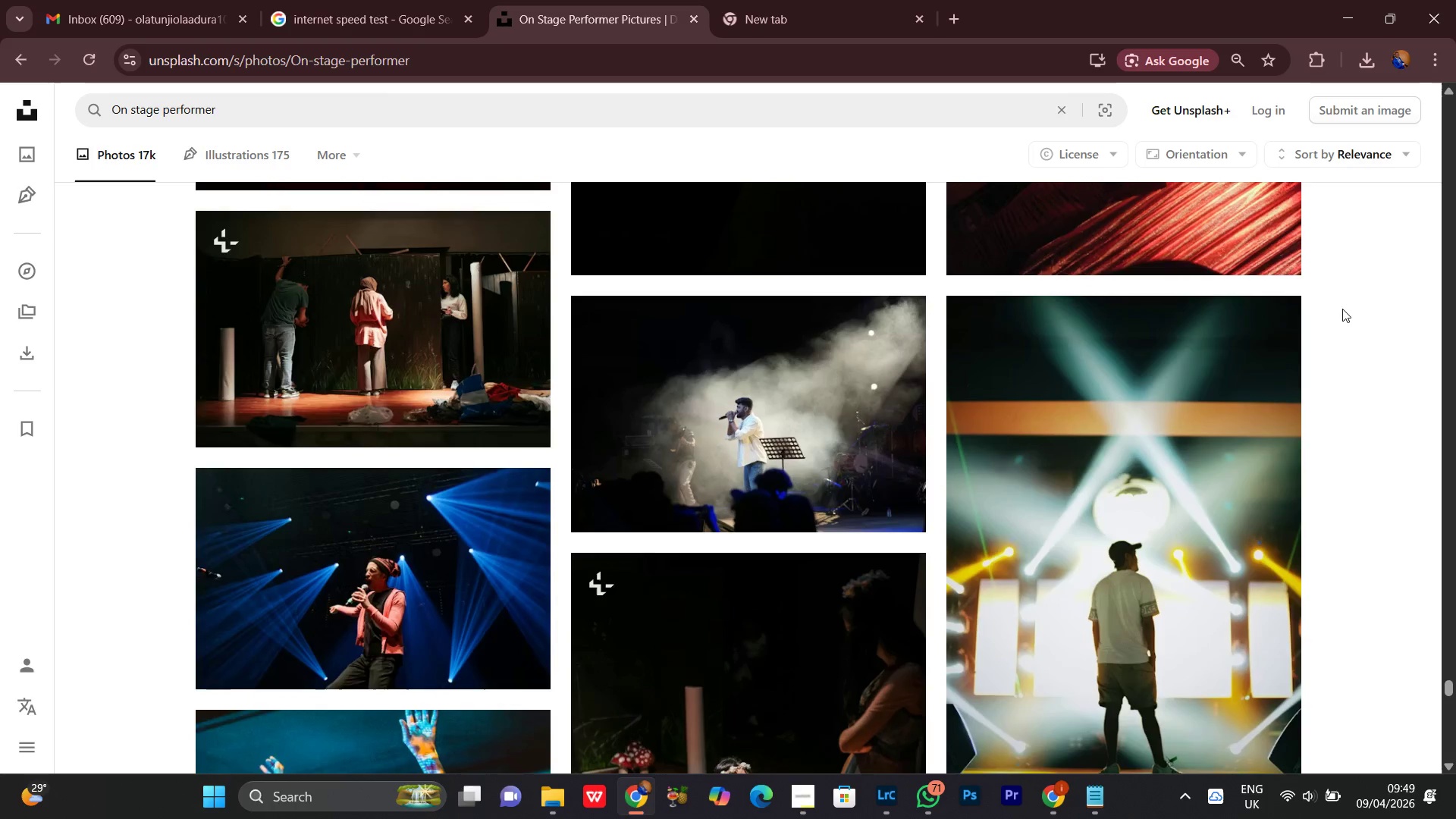 
scroll: coordinate [1342, 309], scroll_direction: none, amount: 0.0
 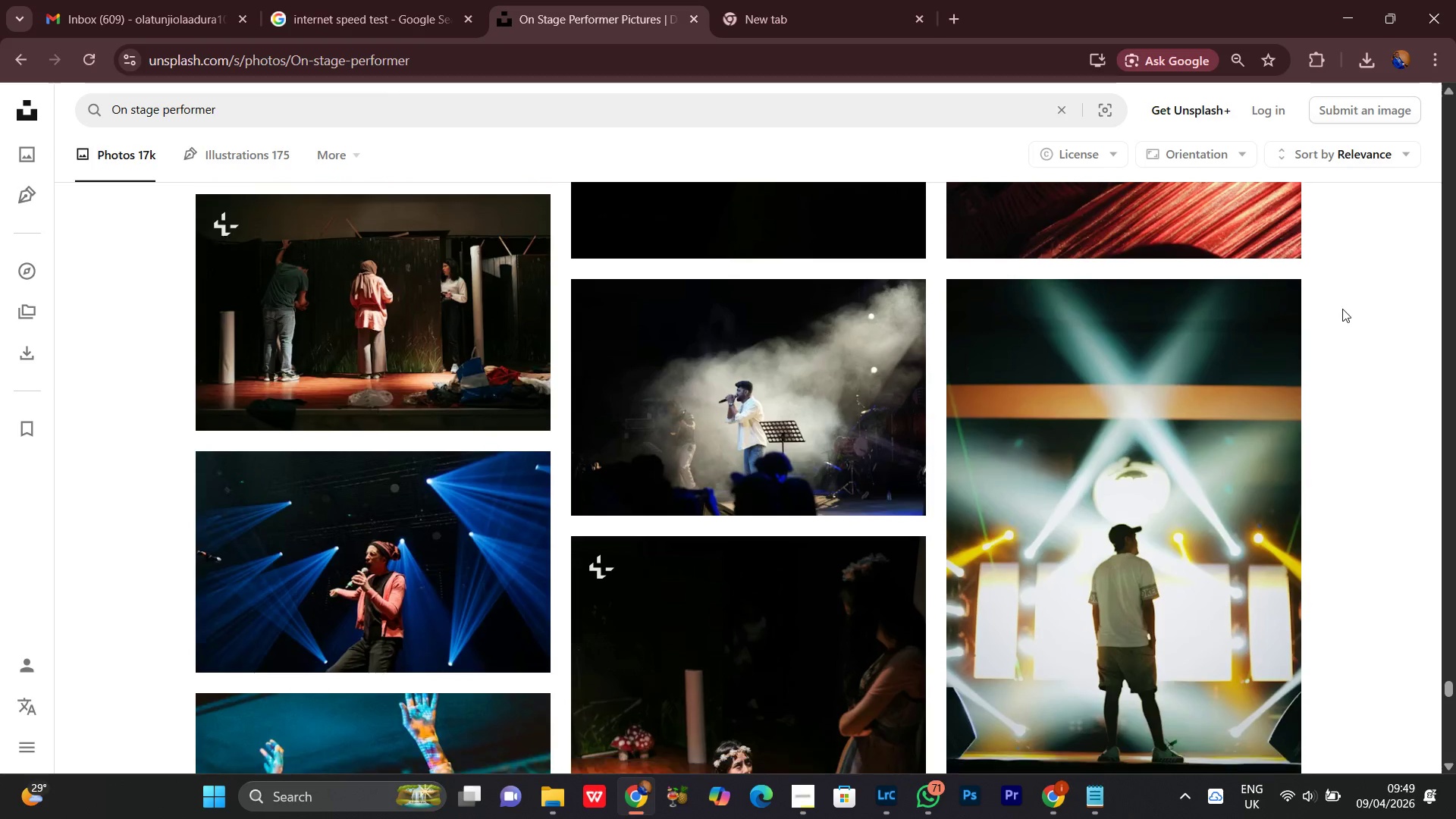 
scroll: coordinate [1340, 306], scroll_direction: down, amount: 6.0
 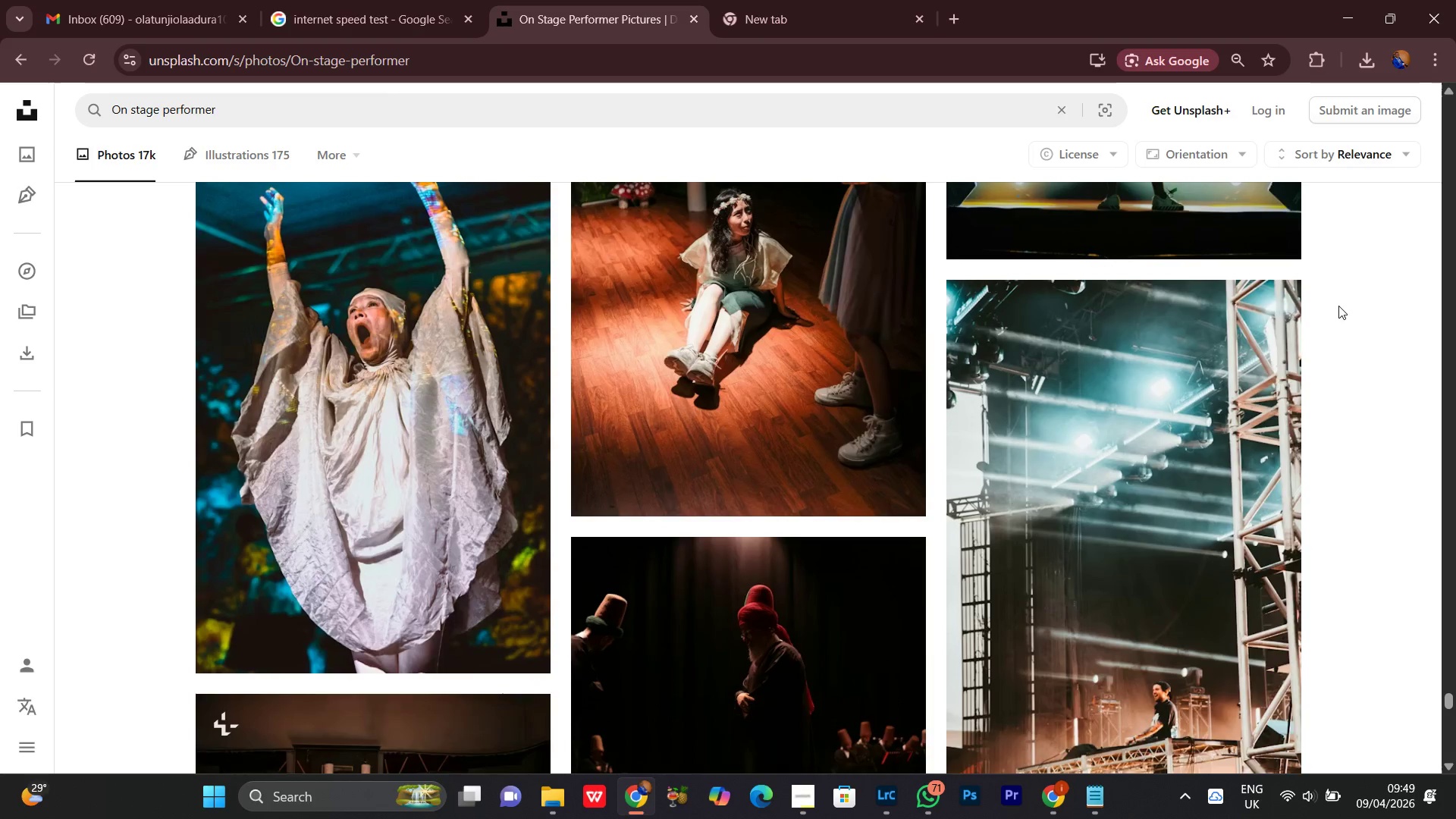 
scroll: coordinate [1338, 306], scroll_direction: up, amount: 2.0
 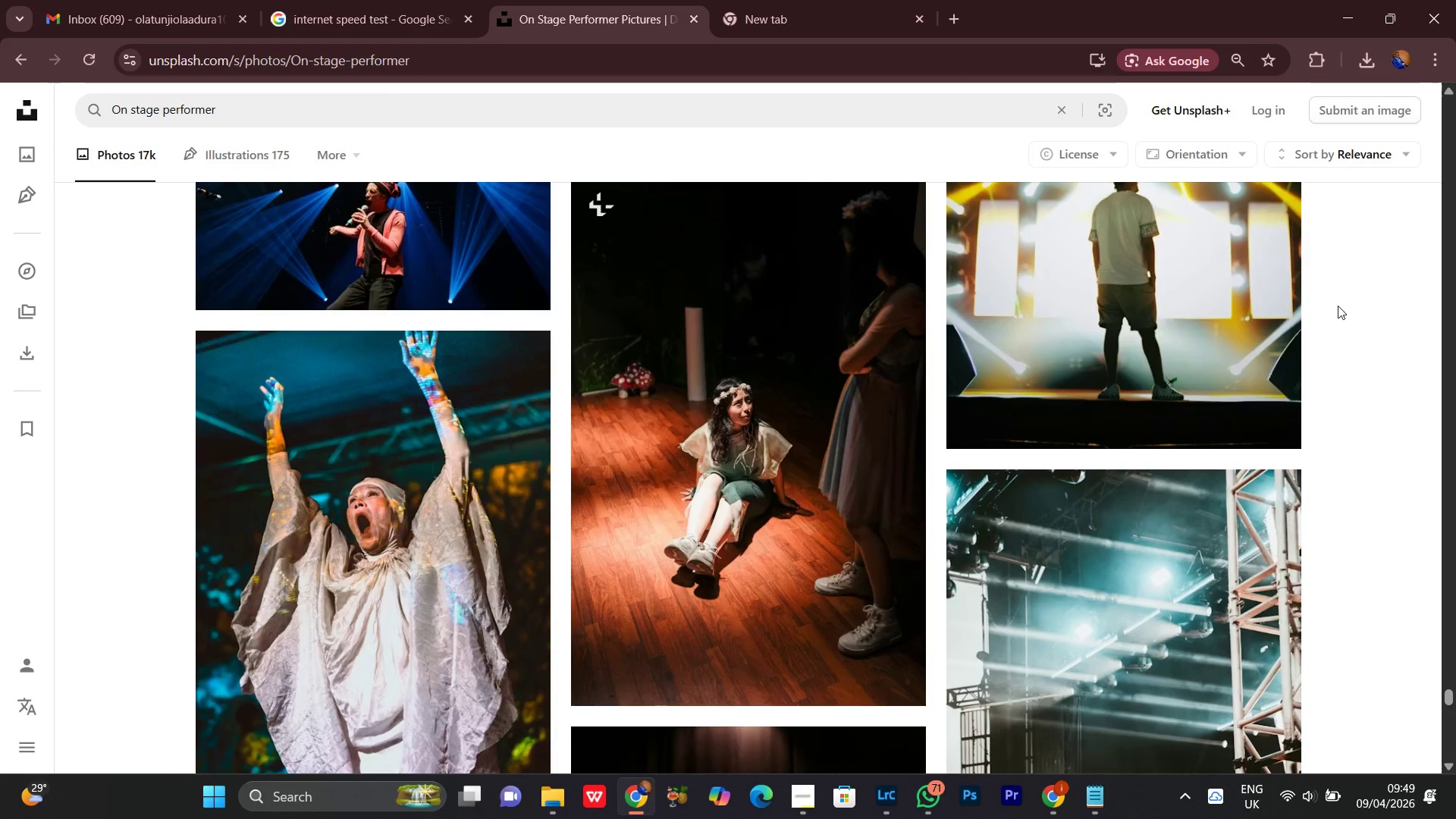 
scroll: coordinate [1338, 306], scroll_direction: none, amount: 0.0
 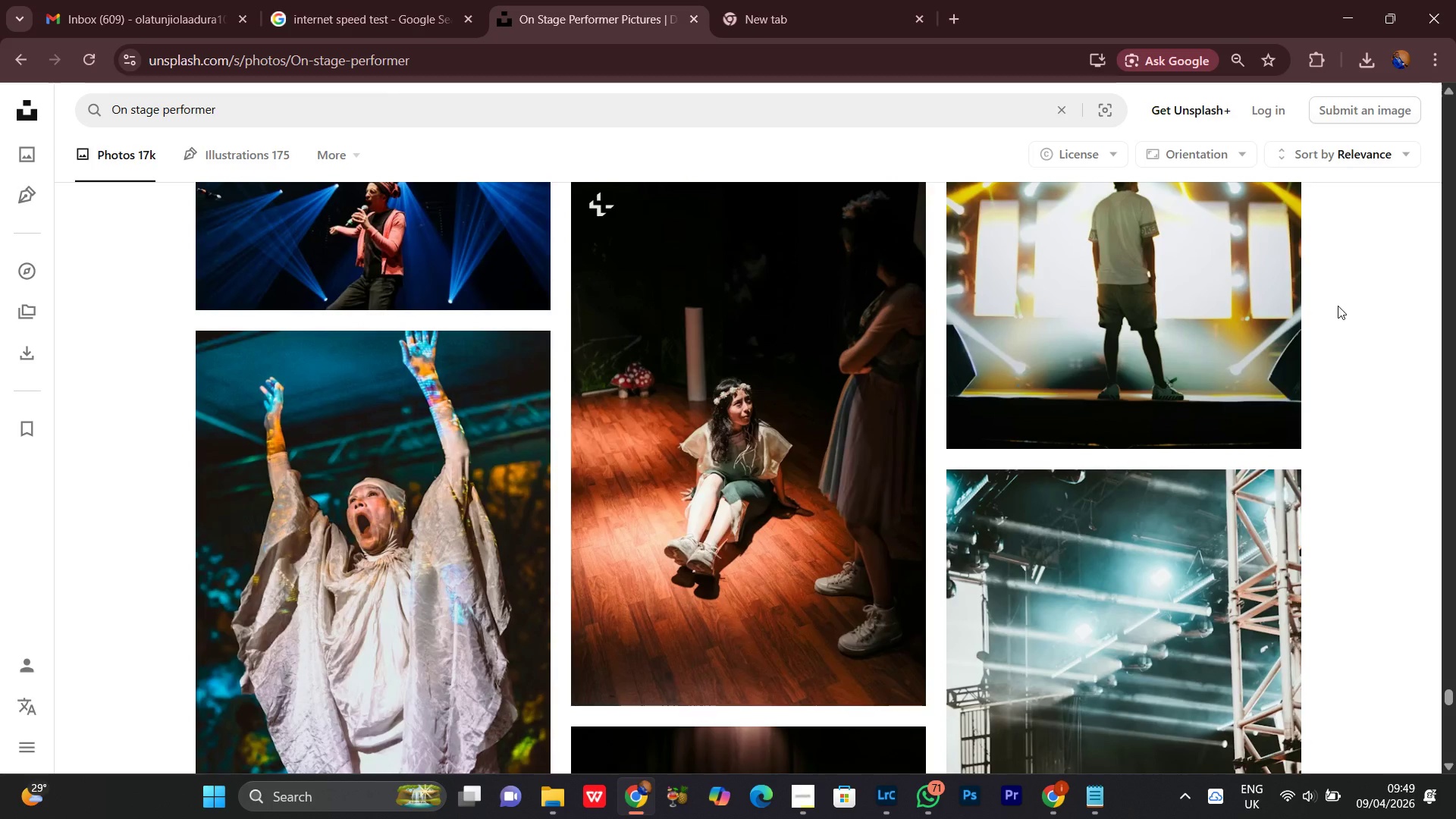 
scroll: coordinate [1338, 305], scroll_direction: up, amount: 3.0
 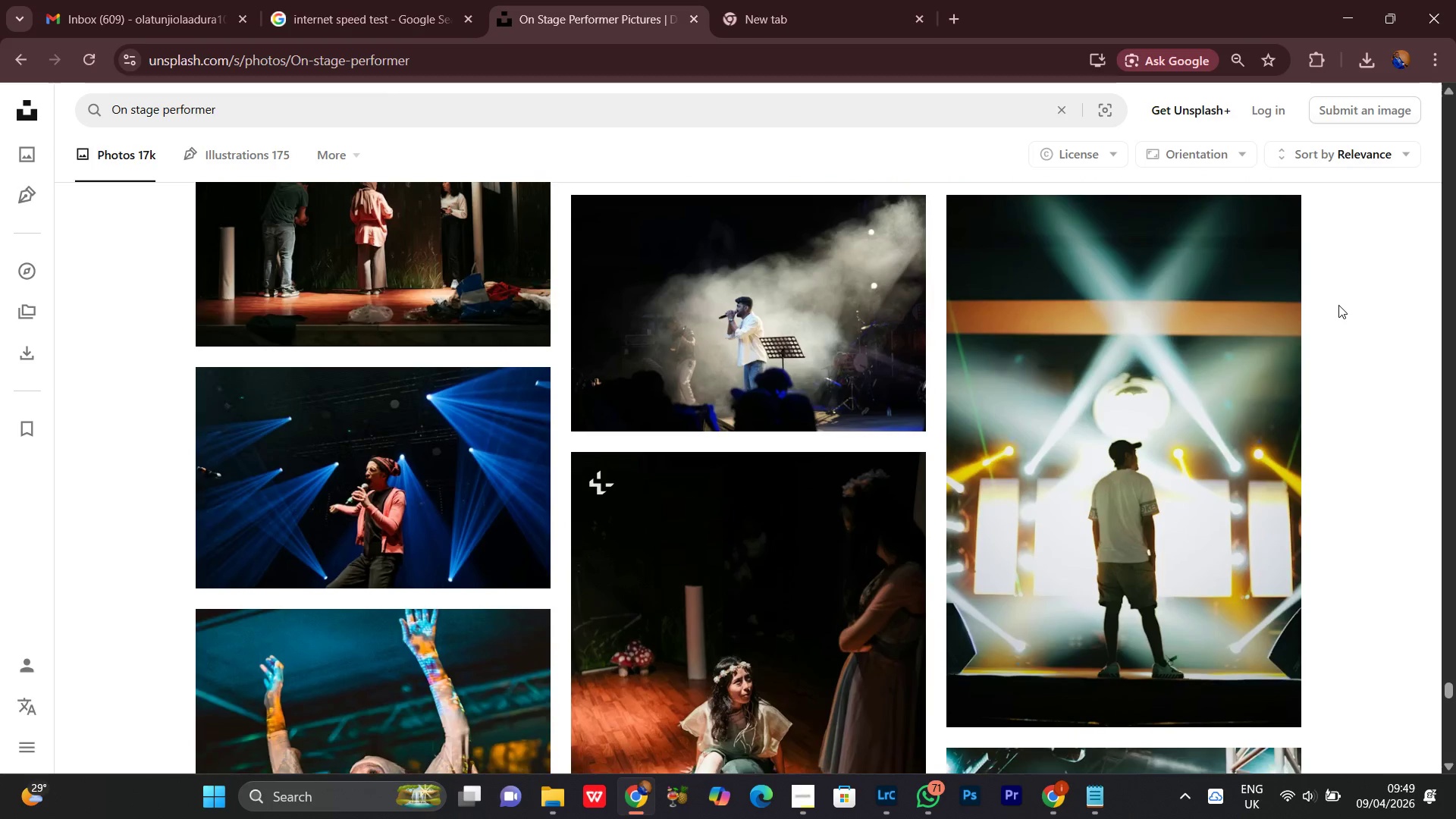 
scroll: coordinate [1332, 306], scroll_direction: down, amount: 15.0
 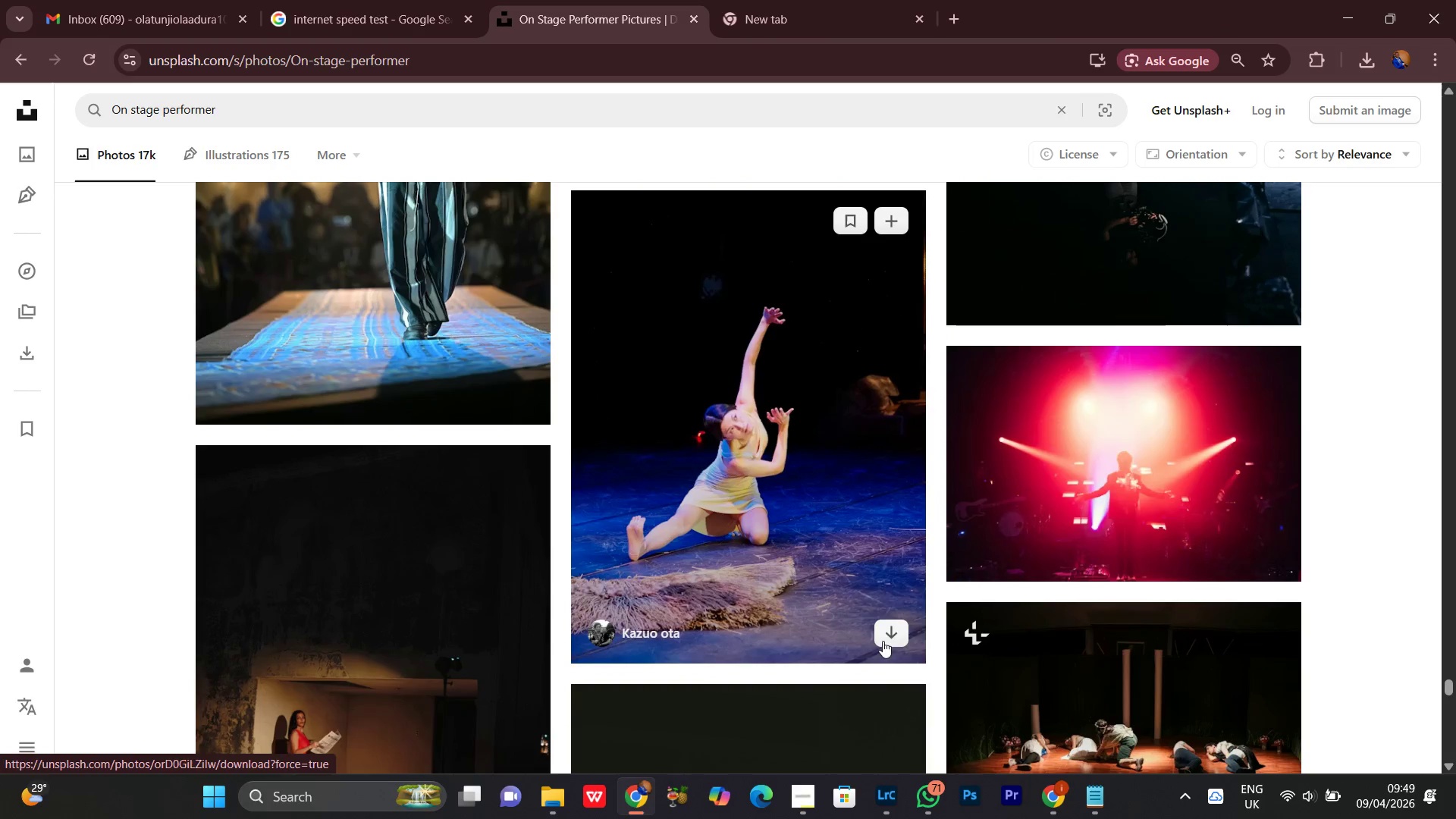 
left_click([891, 632])
 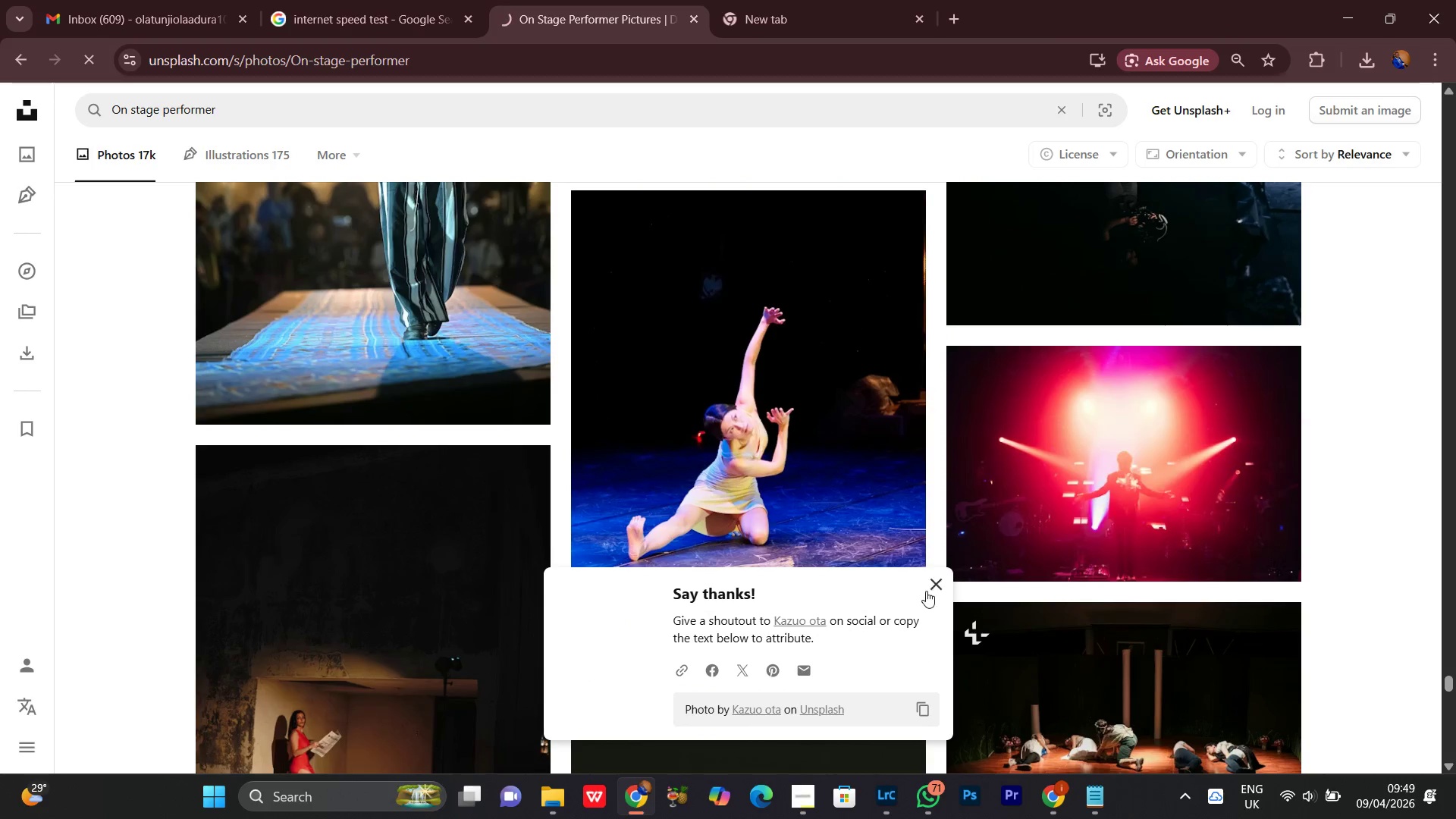 
left_click([930, 588])
 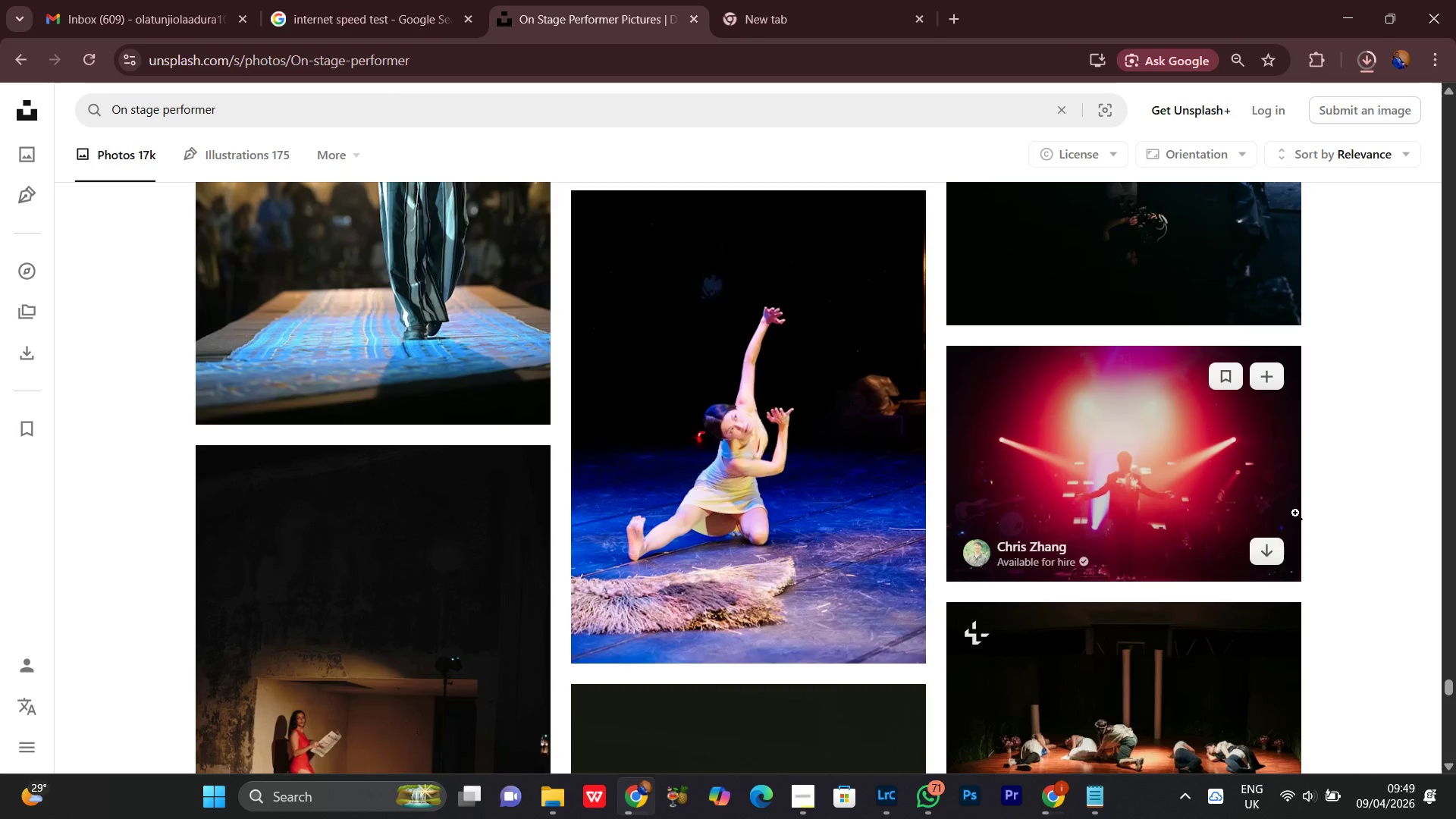 
scroll: coordinate [1326, 545], scroll_direction: down, amount: 14.0
 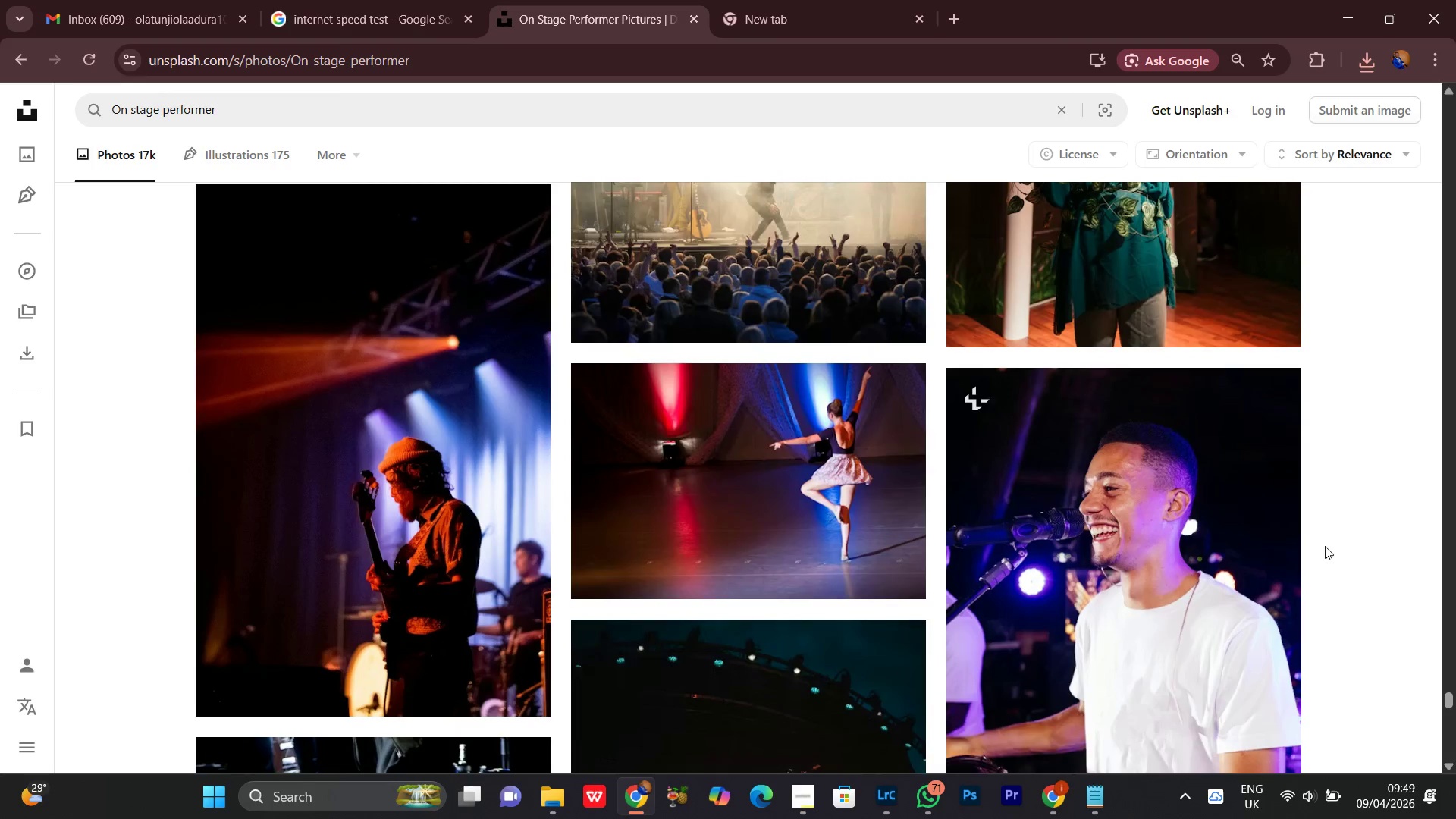 
scroll: coordinate [1356, 578], scroll_direction: up, amount: 4.0
 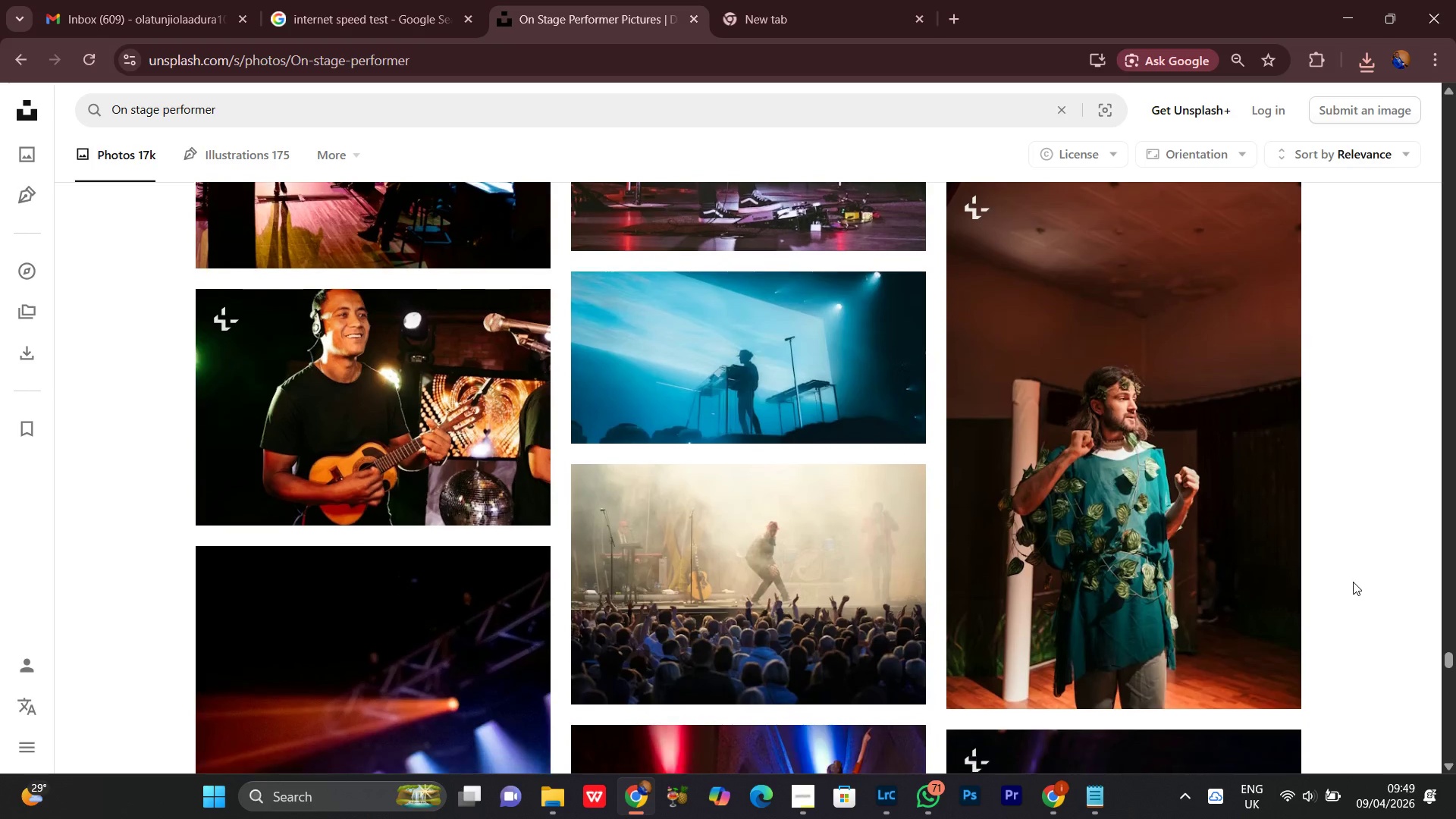 
scroll: coordinate [1349, 585], scroll_direction: down, amount: 13.0
 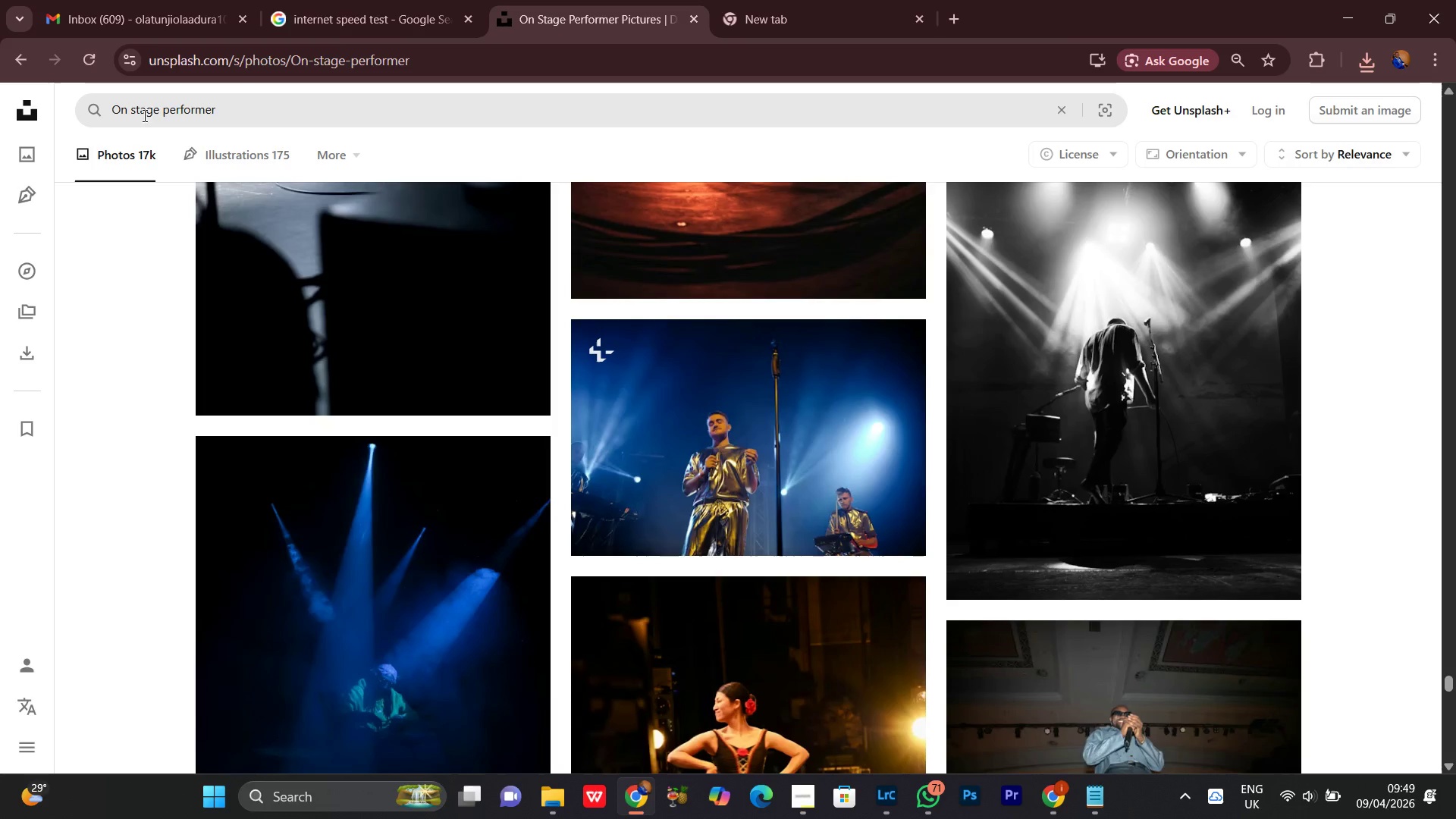 
left_click_drag(start_coordinate=[127, 111], to_coordinate=[108, 112])
 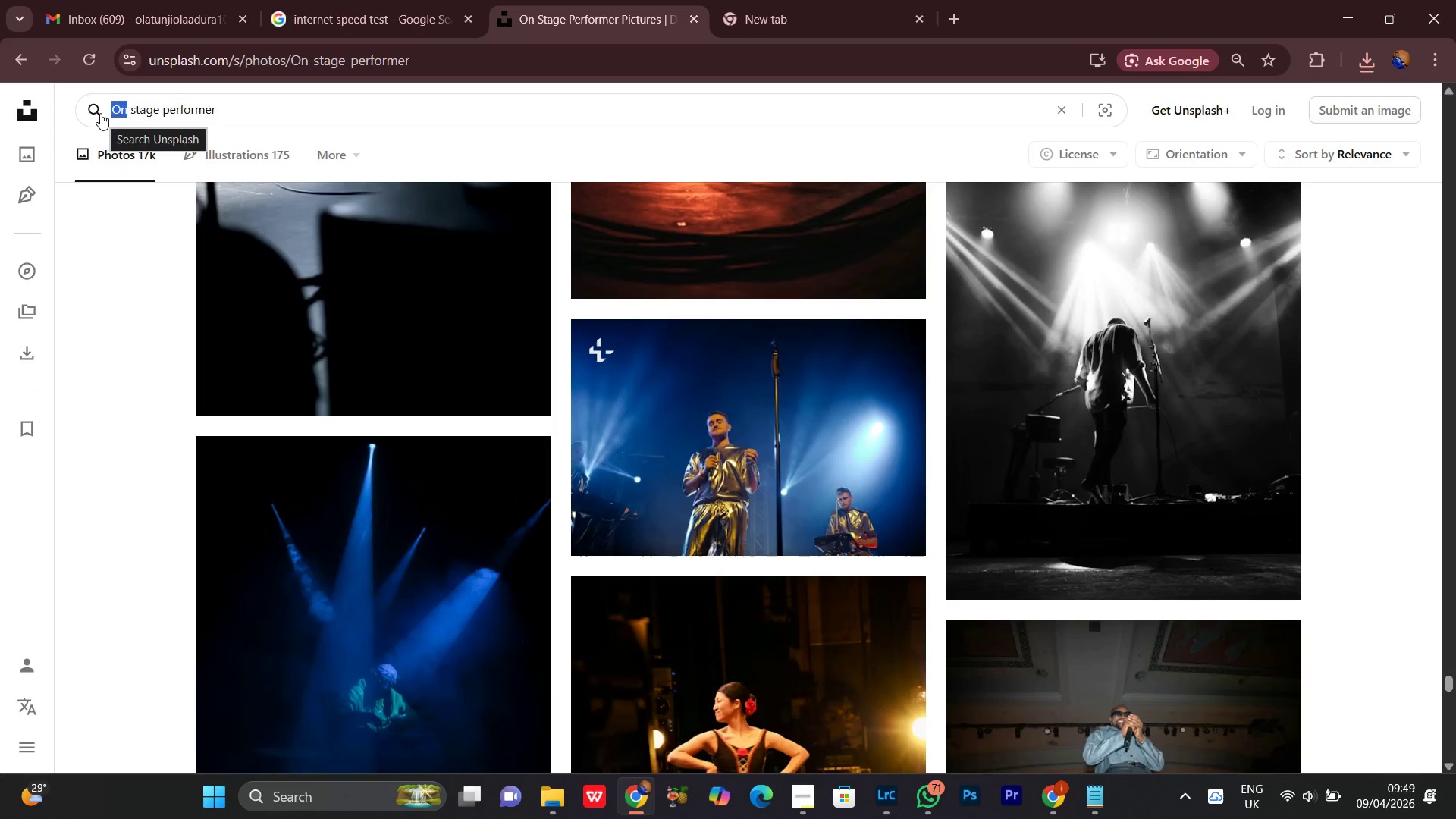 
type(BACK)
 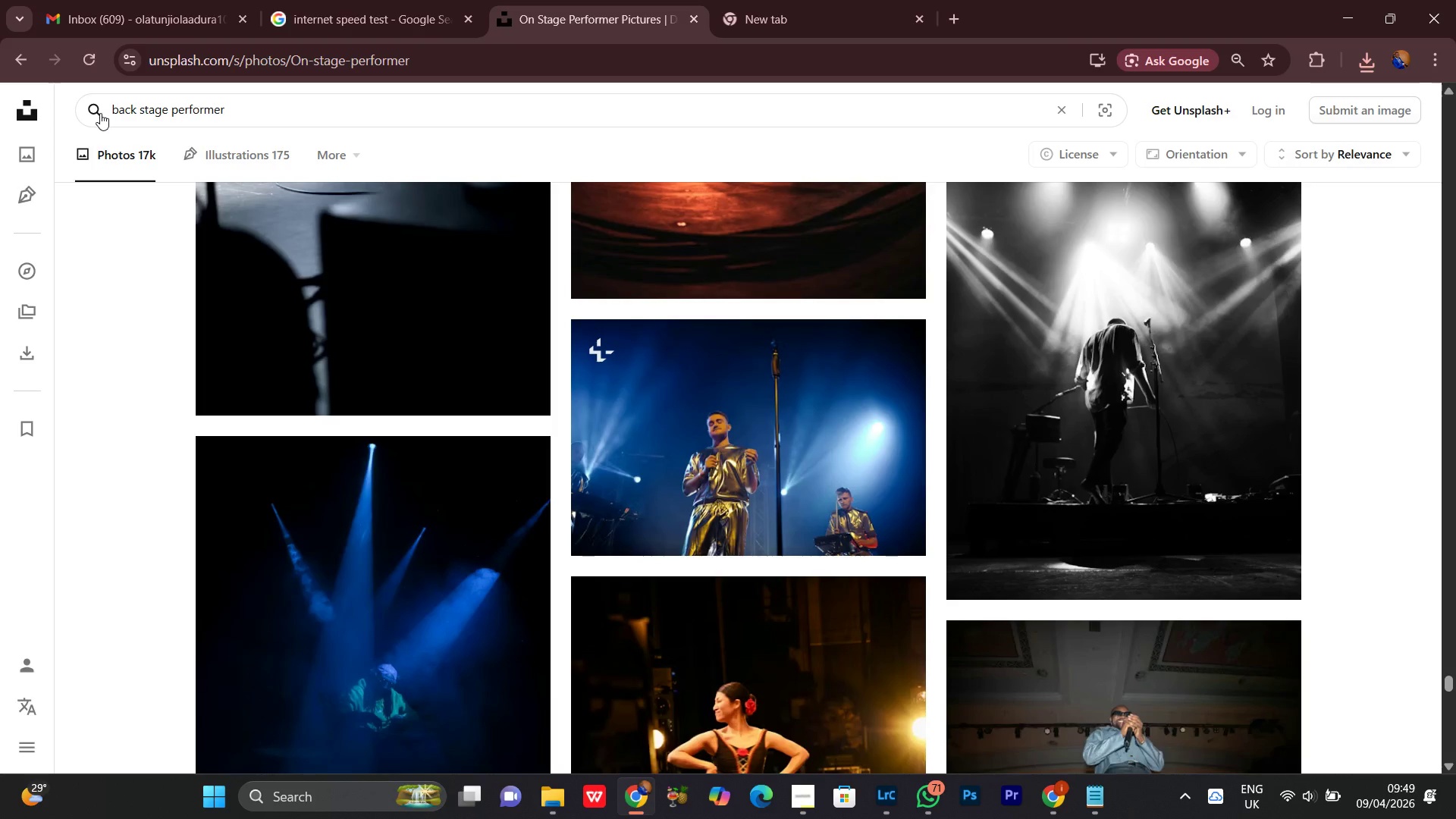 
key(Enter)
 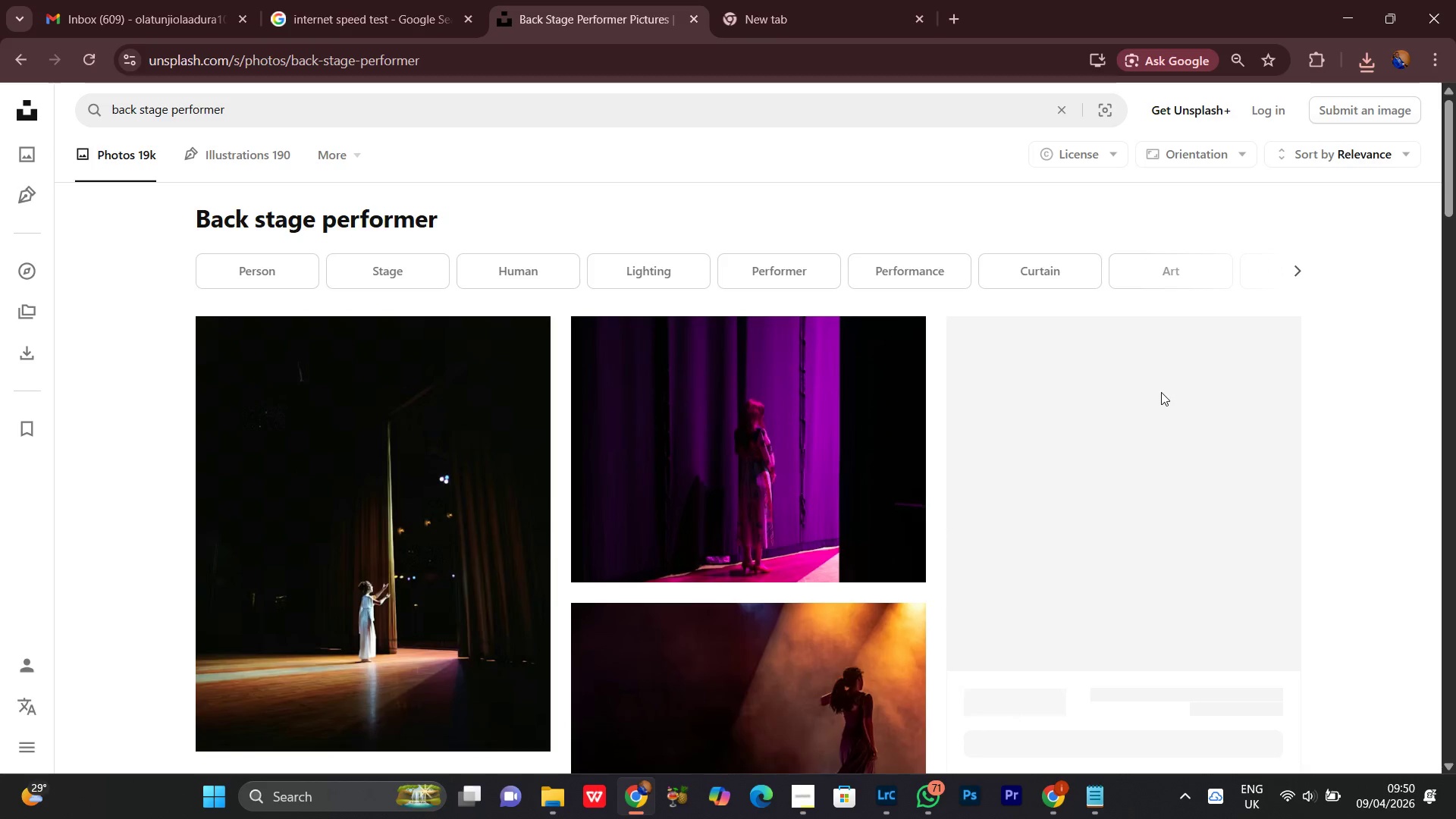 
scroll: coordinate [1426, 492], scroll_direction: down, amount: 16.0
 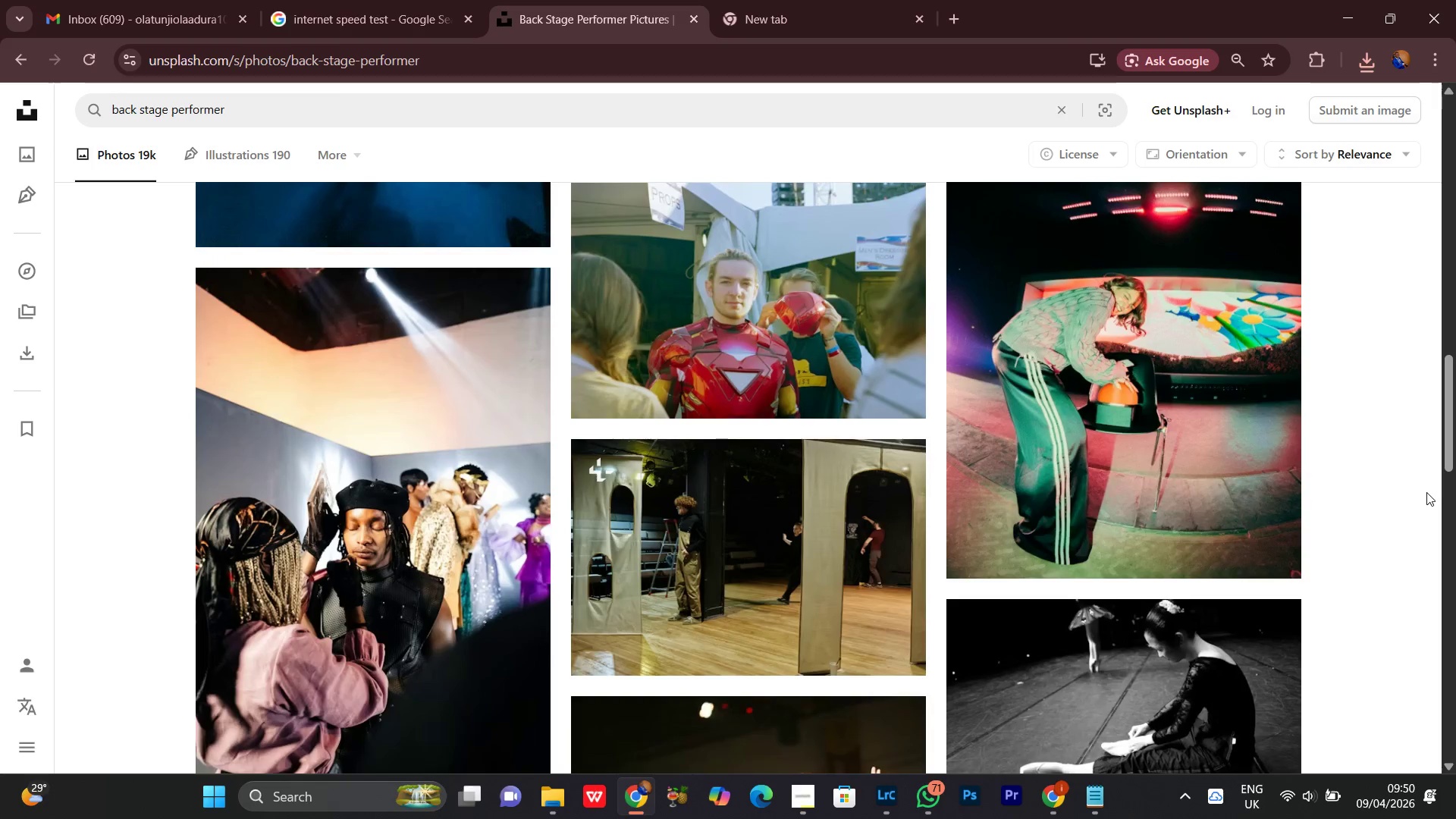 
scroll: coordinate [1426, 492], scroll_direction: up, amount: 5.0
 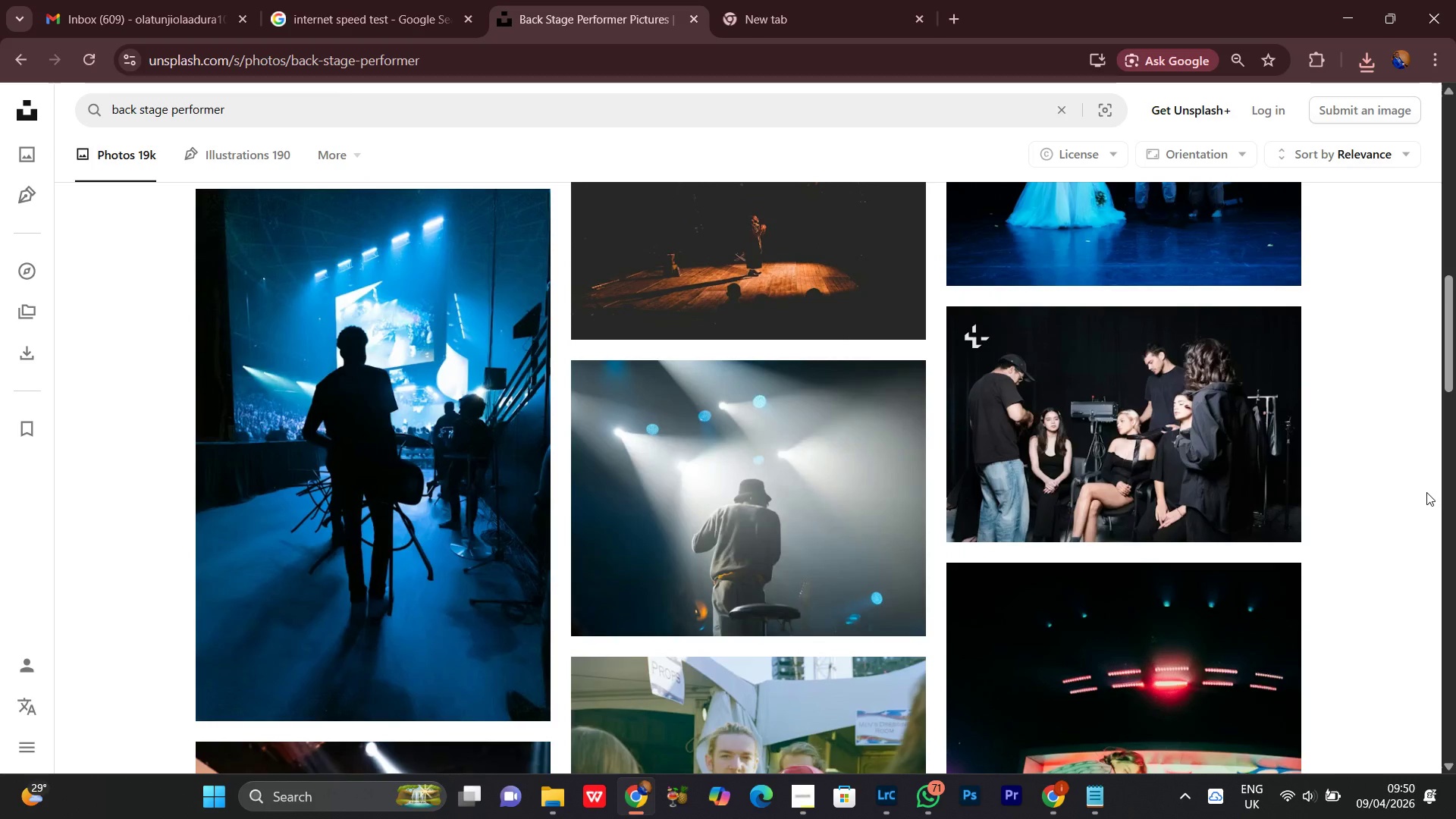 
scroll: coordinate [1352, 502], scroll_direction: down, amount: 25.0
 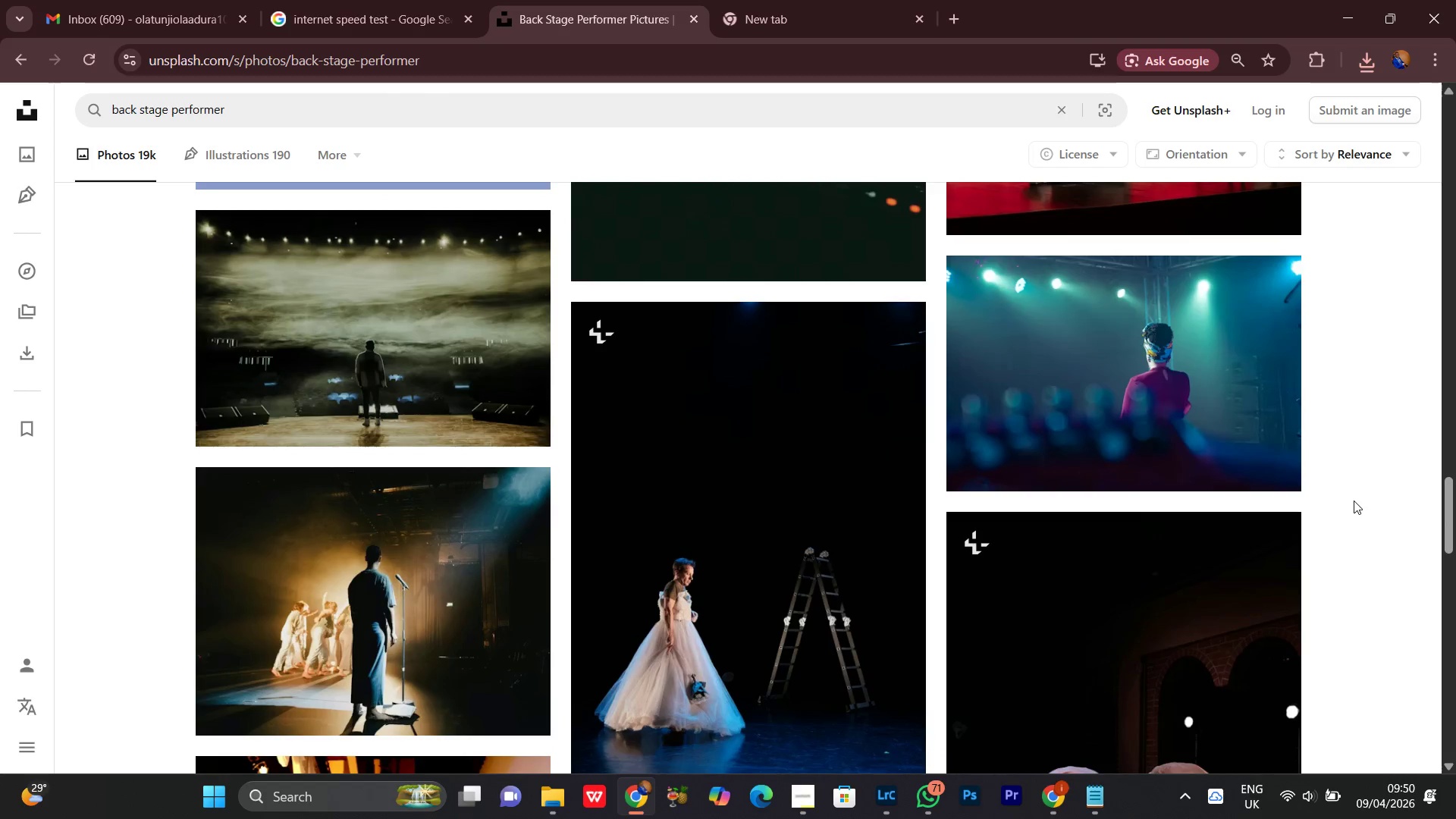 
scroll: coordinate [1354, 500], scroll_direction: down, amount: 2.0
 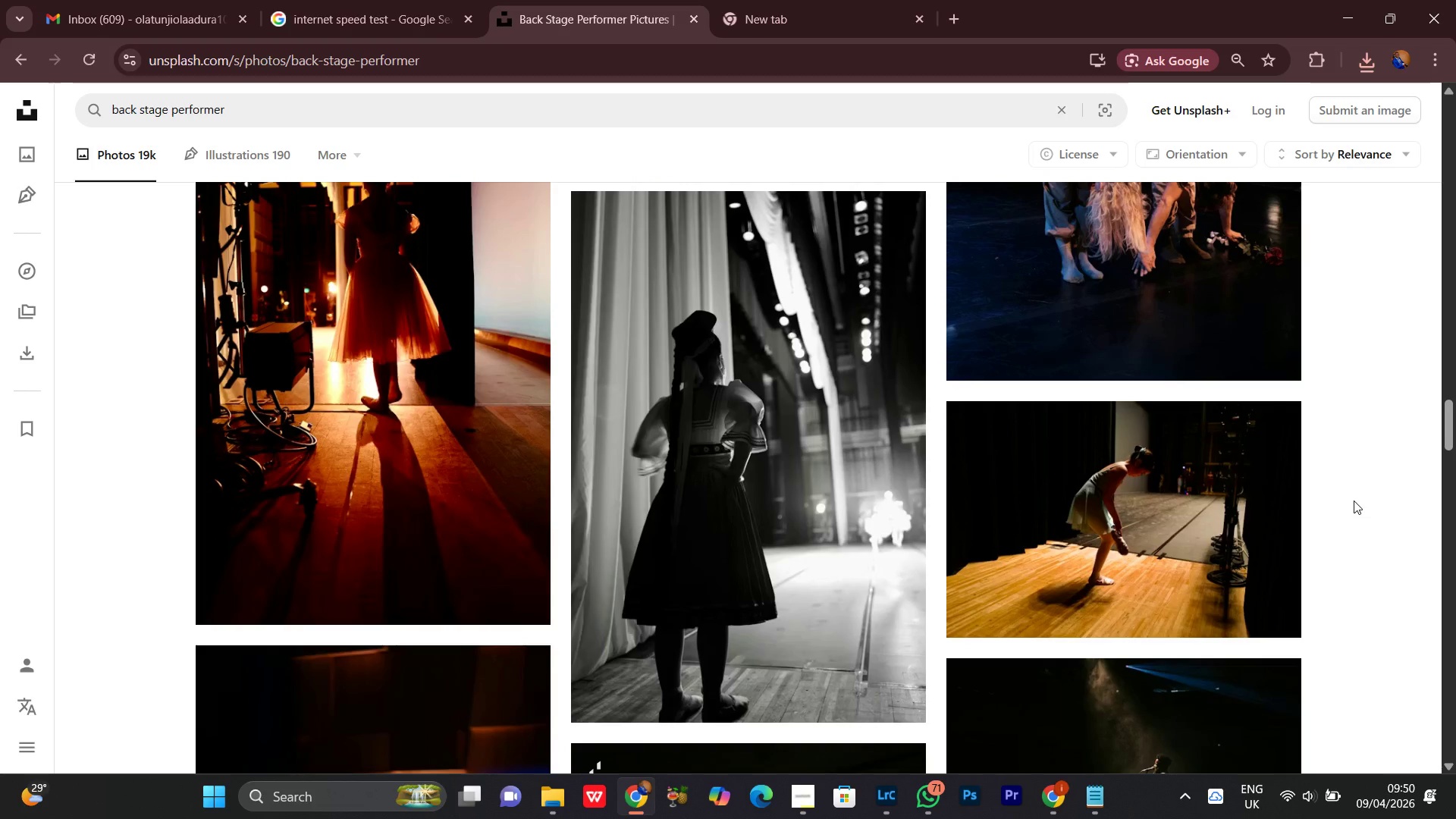 
wait(9.41)
 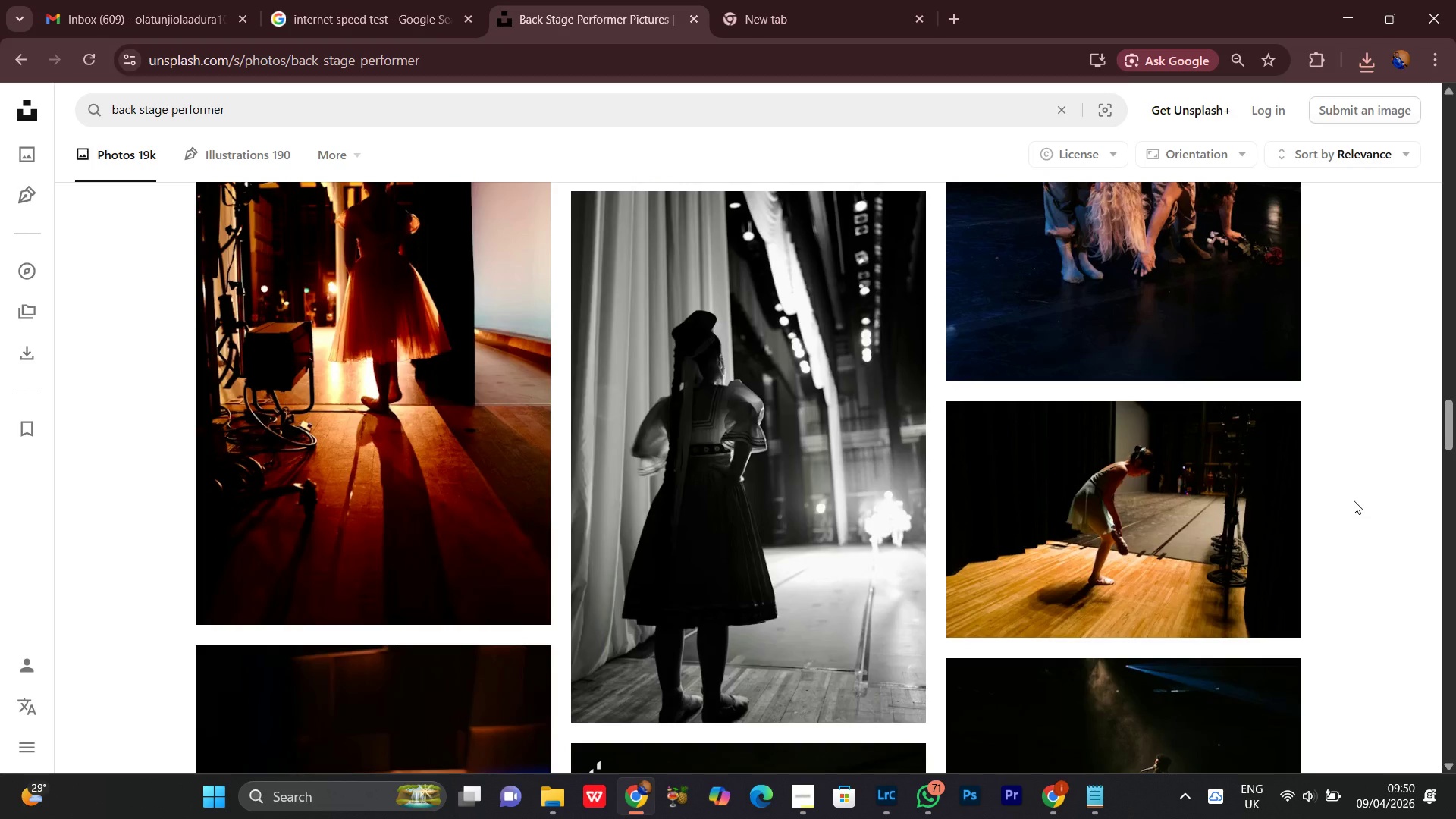 
scroll: coordinate [1320, 444], scroll_direction: down, amount: 14.0
 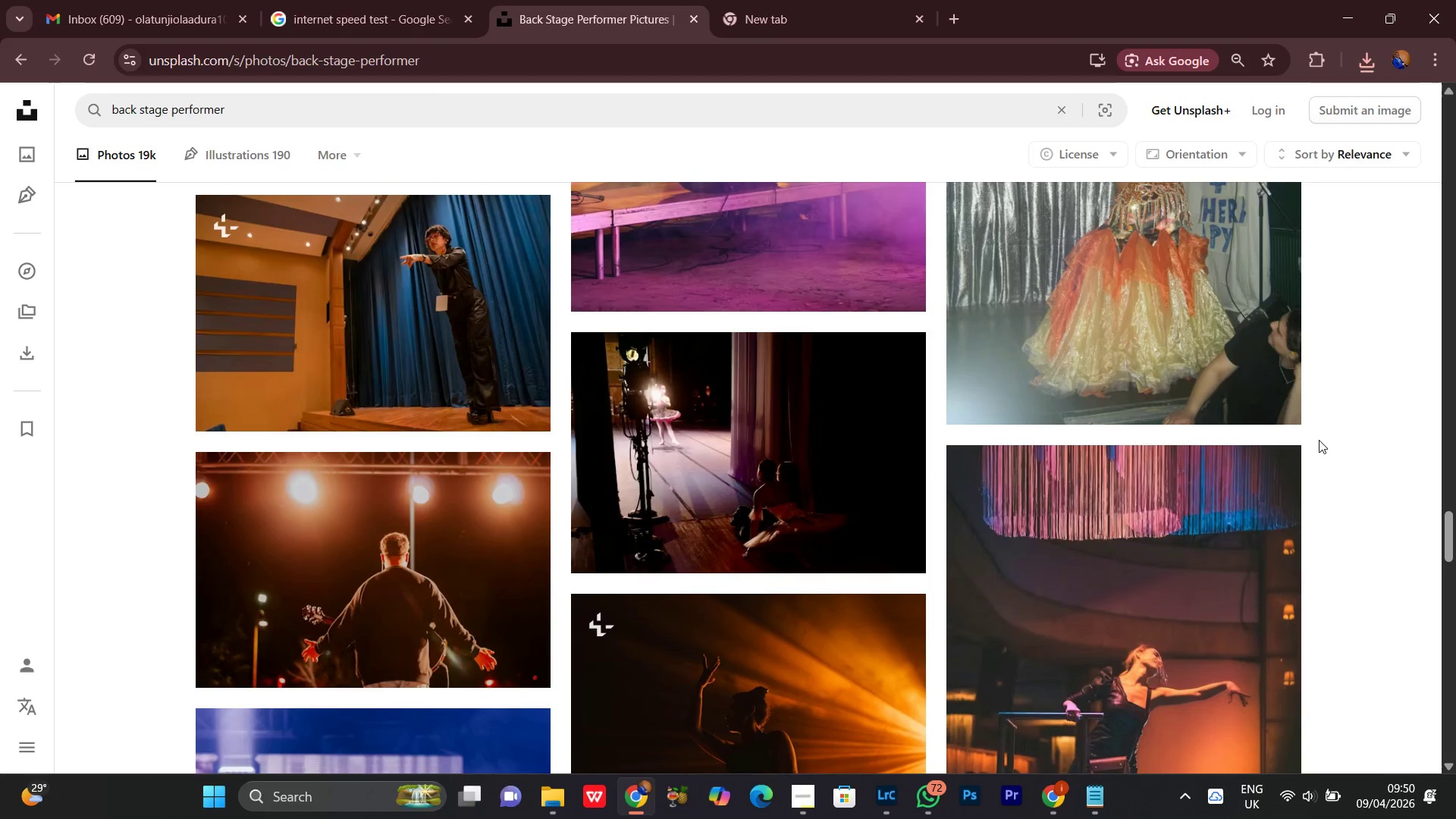 
scroll: coordinate [1322, 434], scroll_direction: down, amount: 9.0
 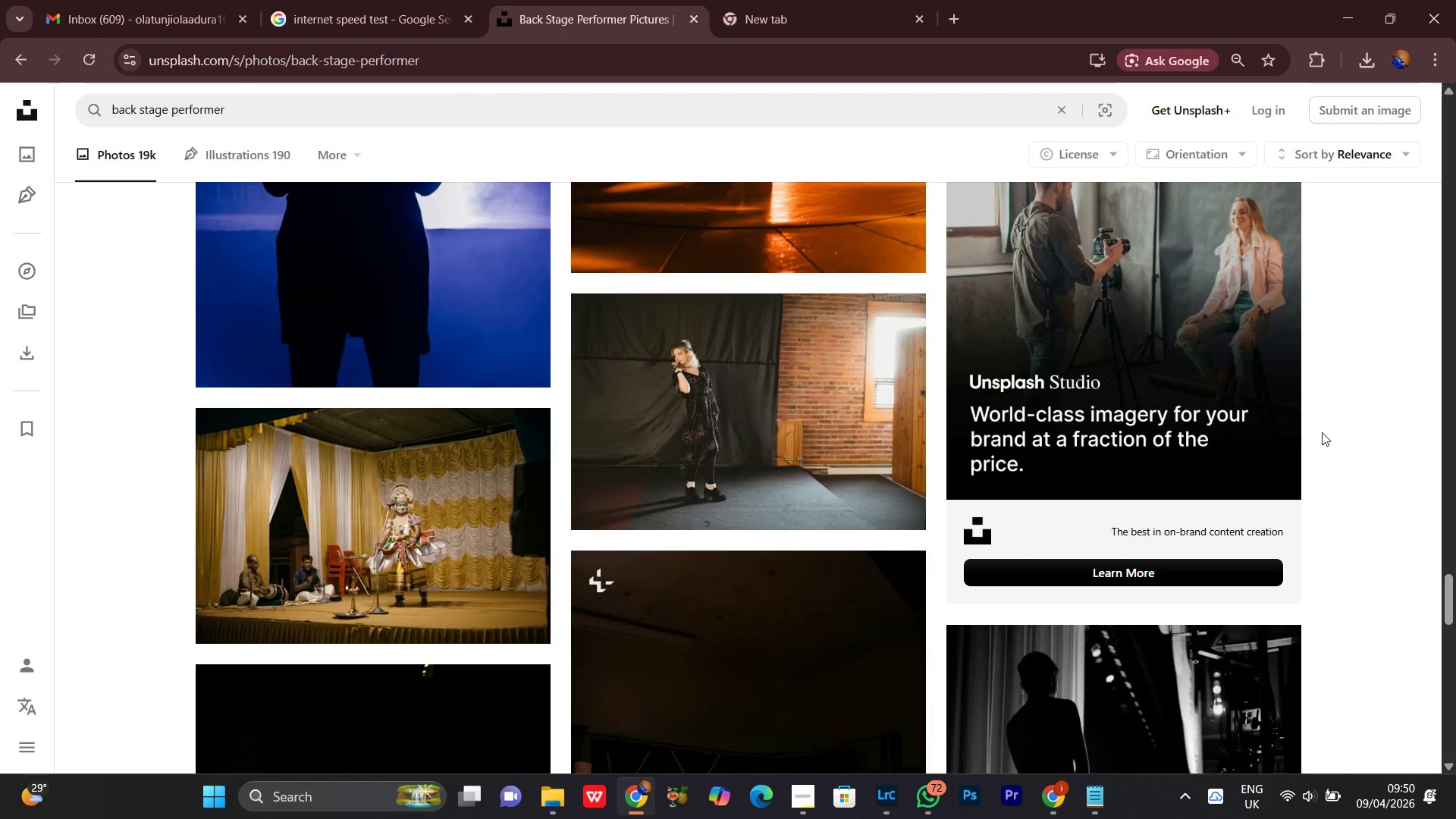 
wait(5.15)
 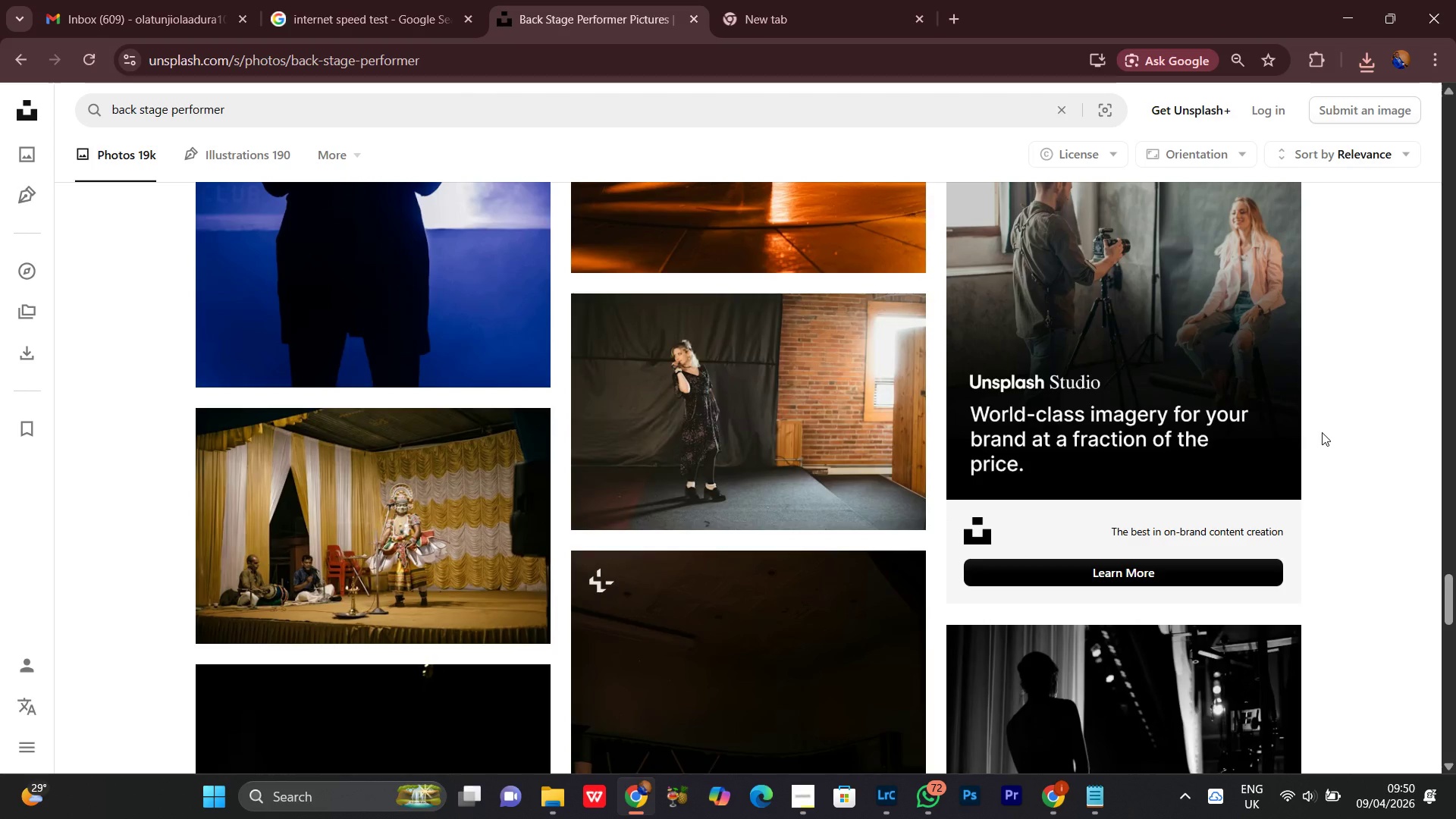 
scroll: coordinate [1332, 425], scroll_direction: down, amount: 5.0
 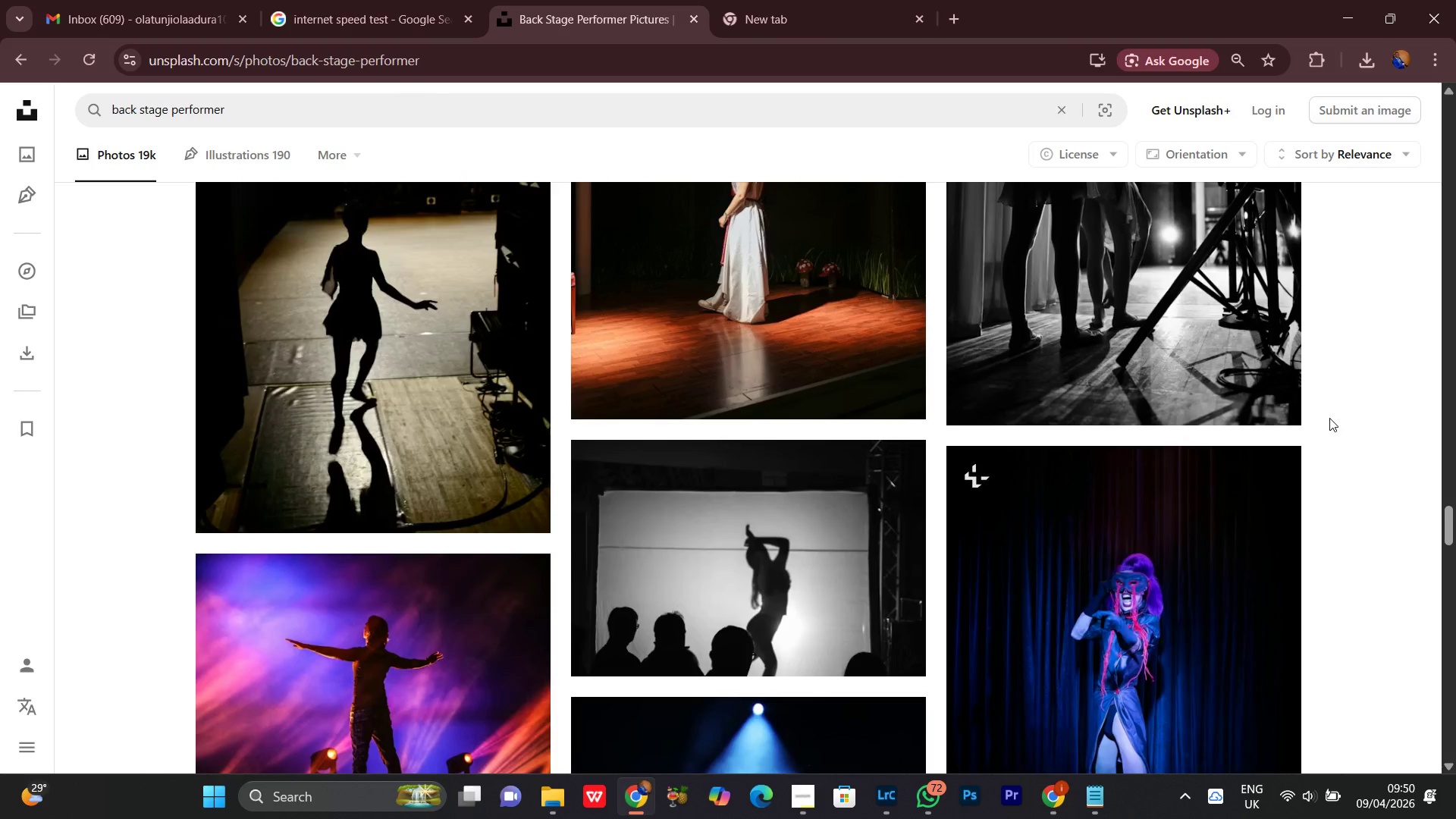 
wait(5.7)
 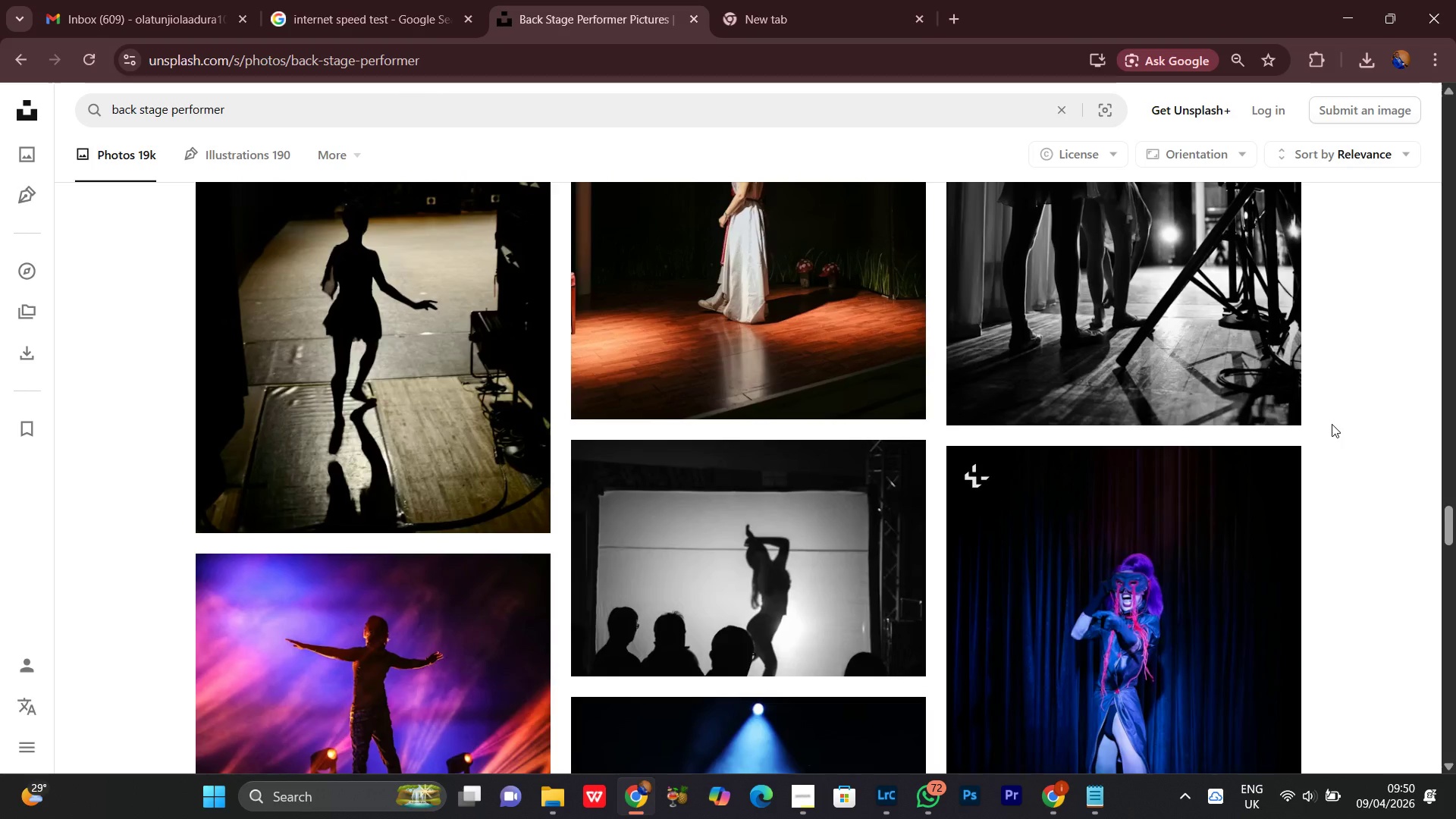 
scroll: coordinate [1351, 414], scroll_direction: down, amount: 6.0
 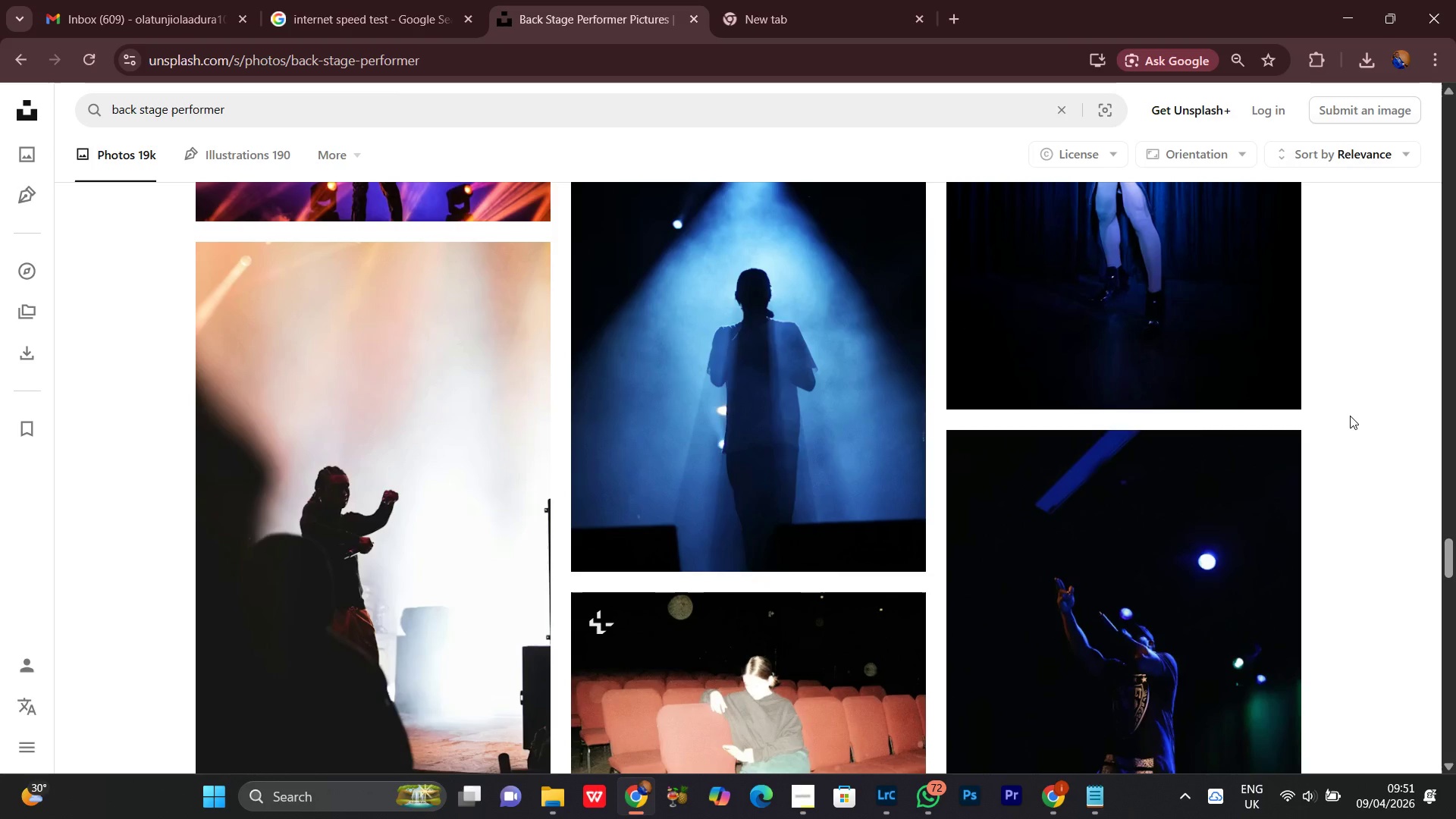 
wait(18.18)
 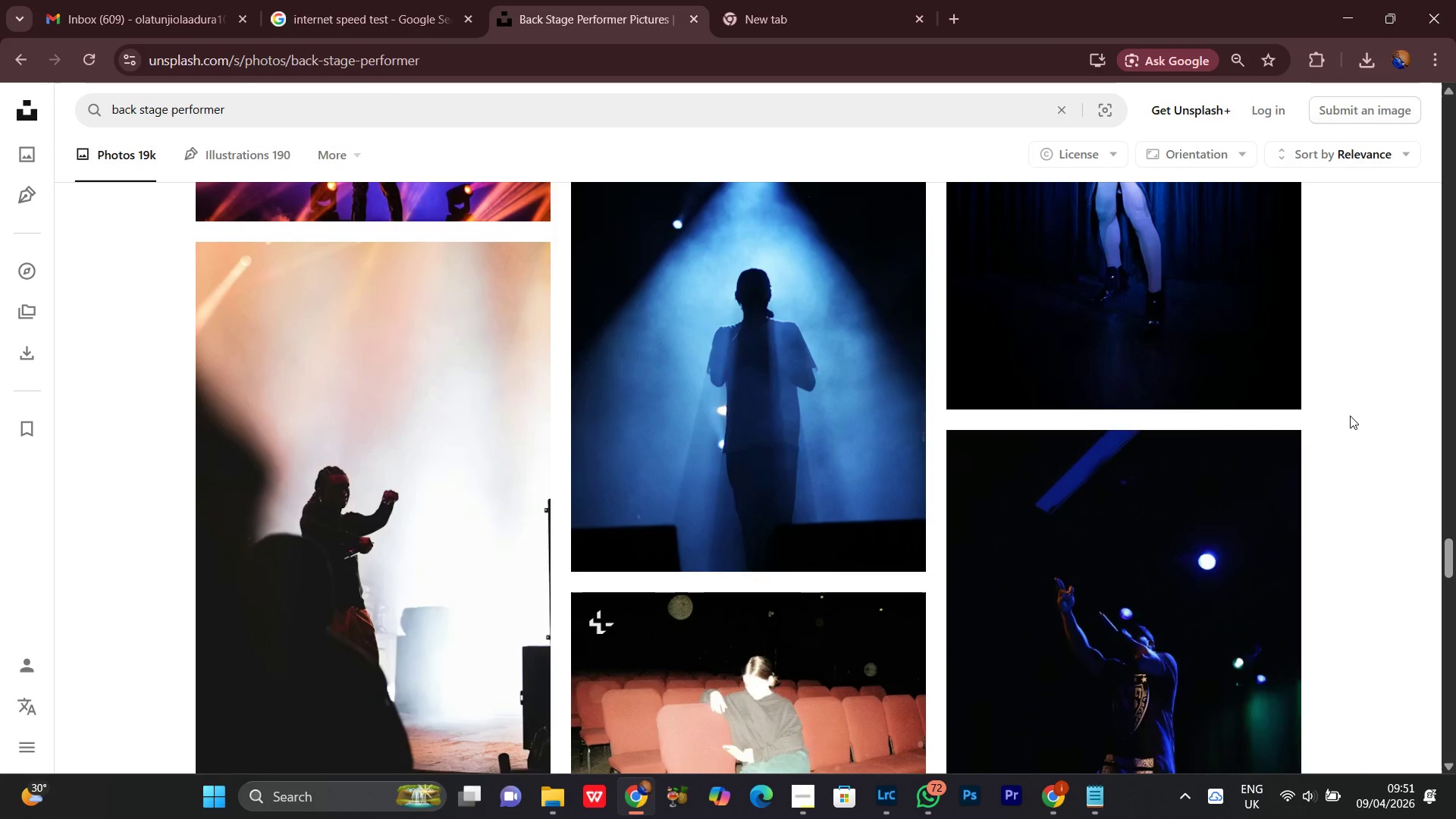 
scroll: coordinate [1368, 417], scroll_direction: down, amount: 3.0
 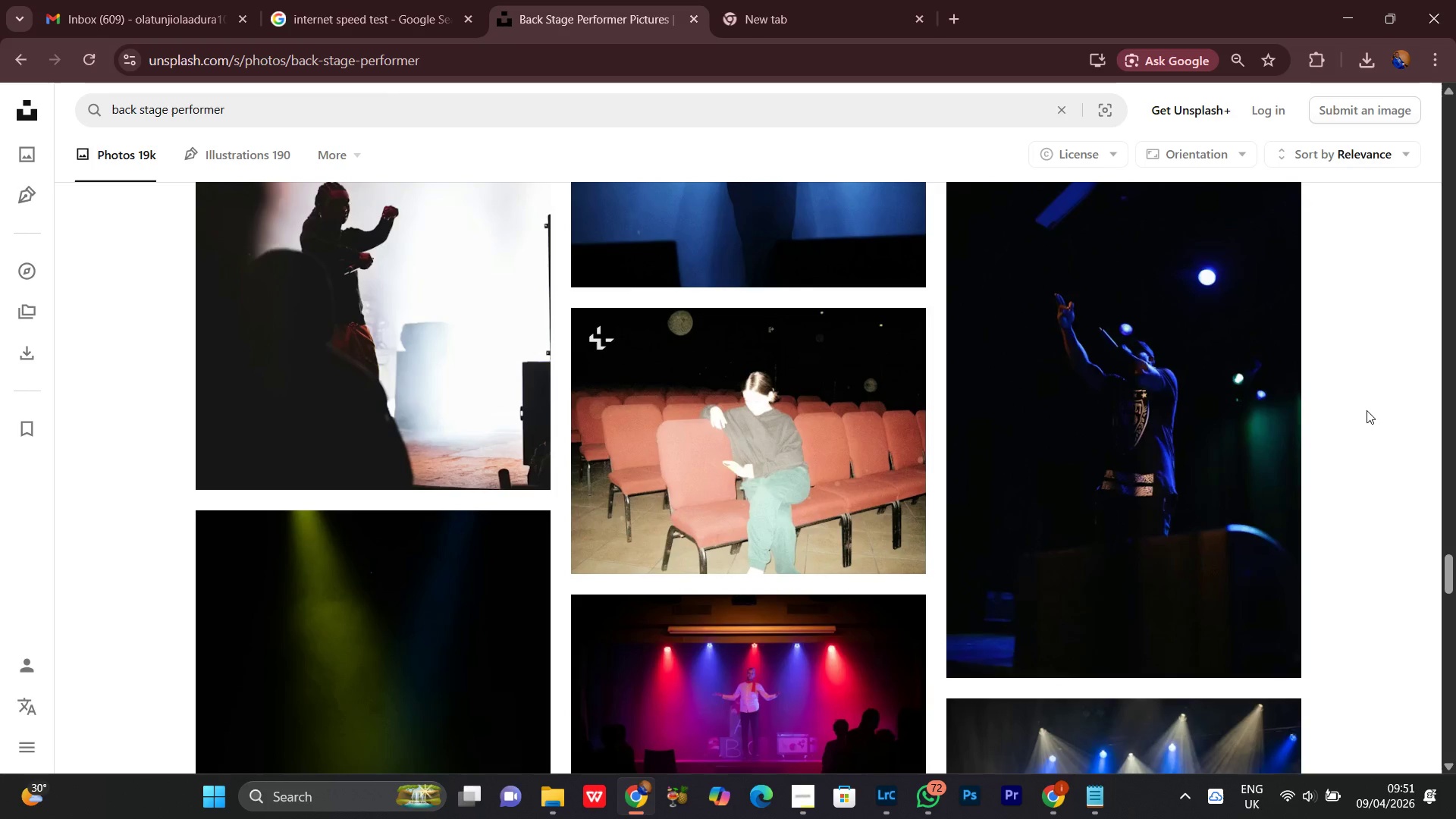 
scroll: coordinate [1362, 394], scroll_direction: up, amount: 1.0
 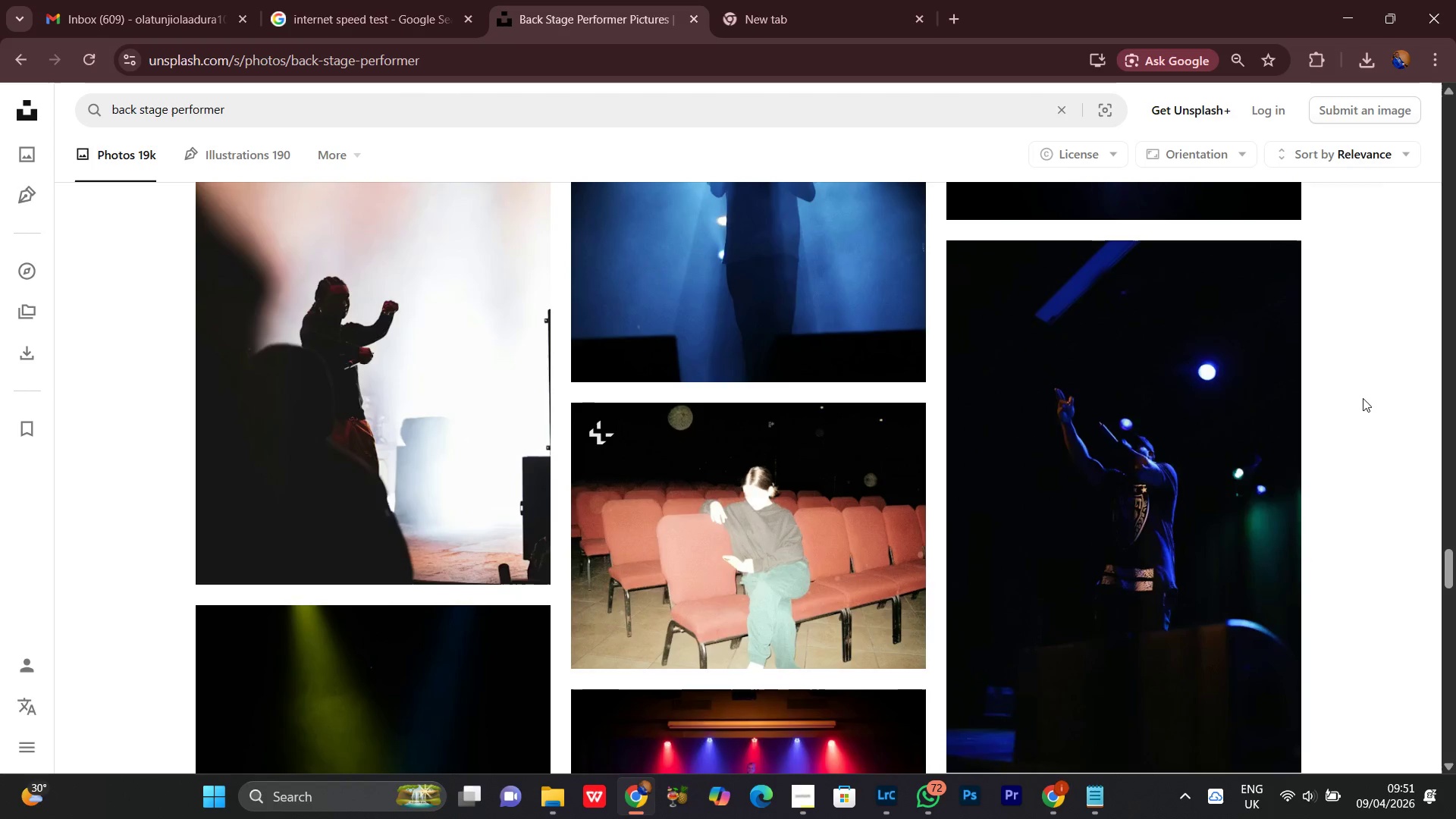 
scroll: coordinate [1373, 380], scroll_direction: down, amount: 8.0
 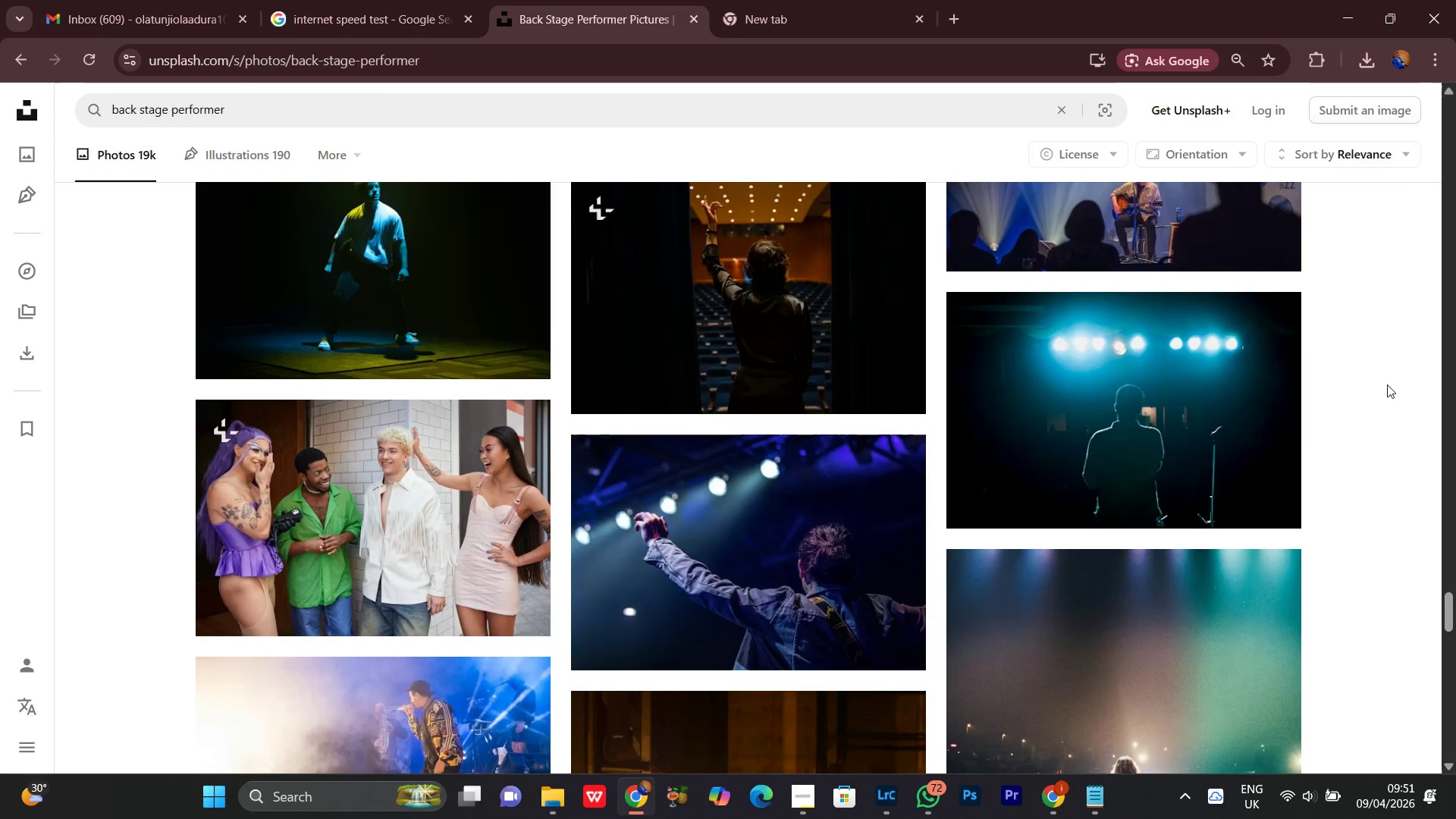 
scroll: coordinate [1386, 391], scroll_direction: down, amount: 1.0
 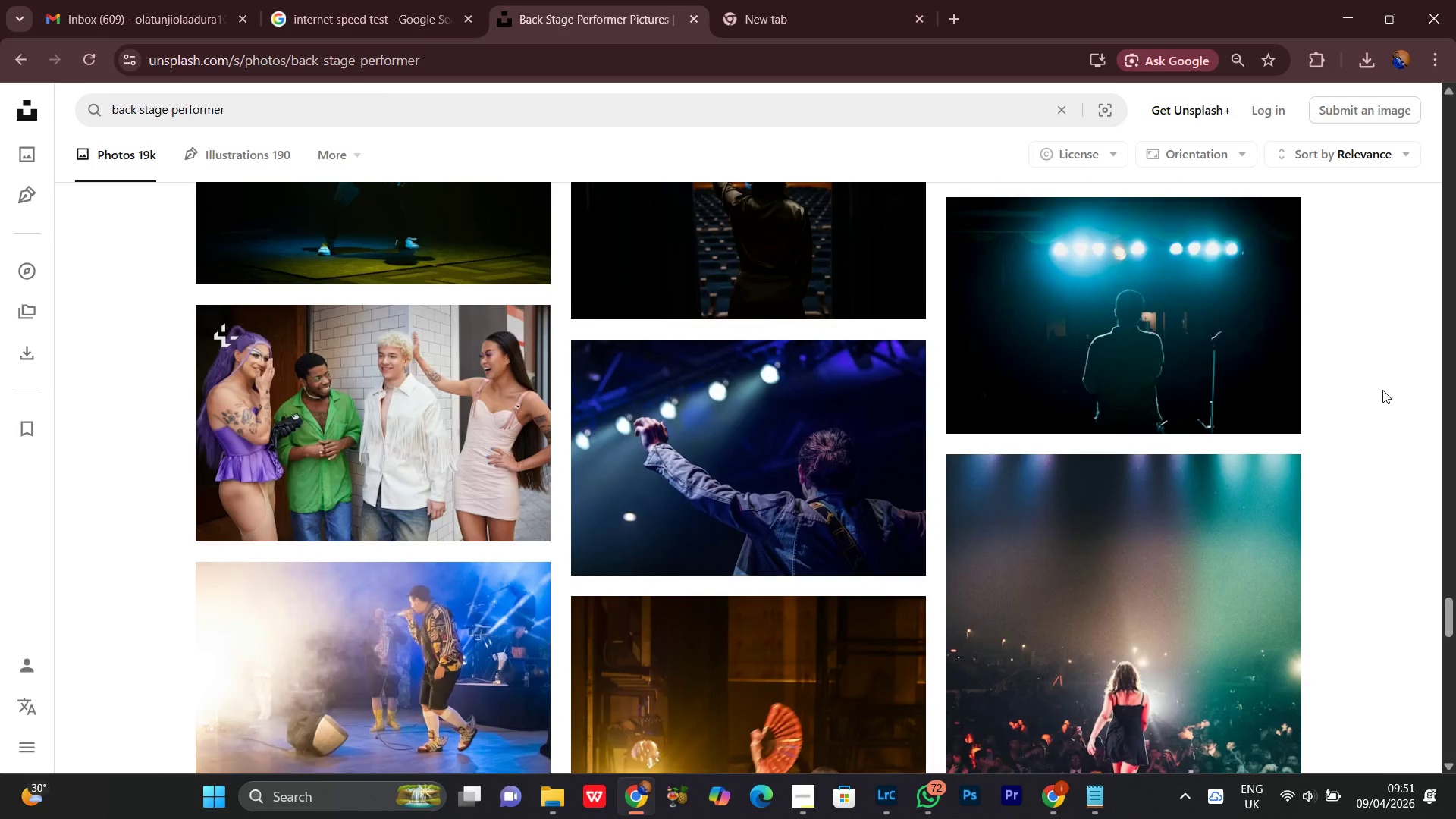 
scroll: coordinate [1382, 390], scroll_direction: up, amount: 1.0
 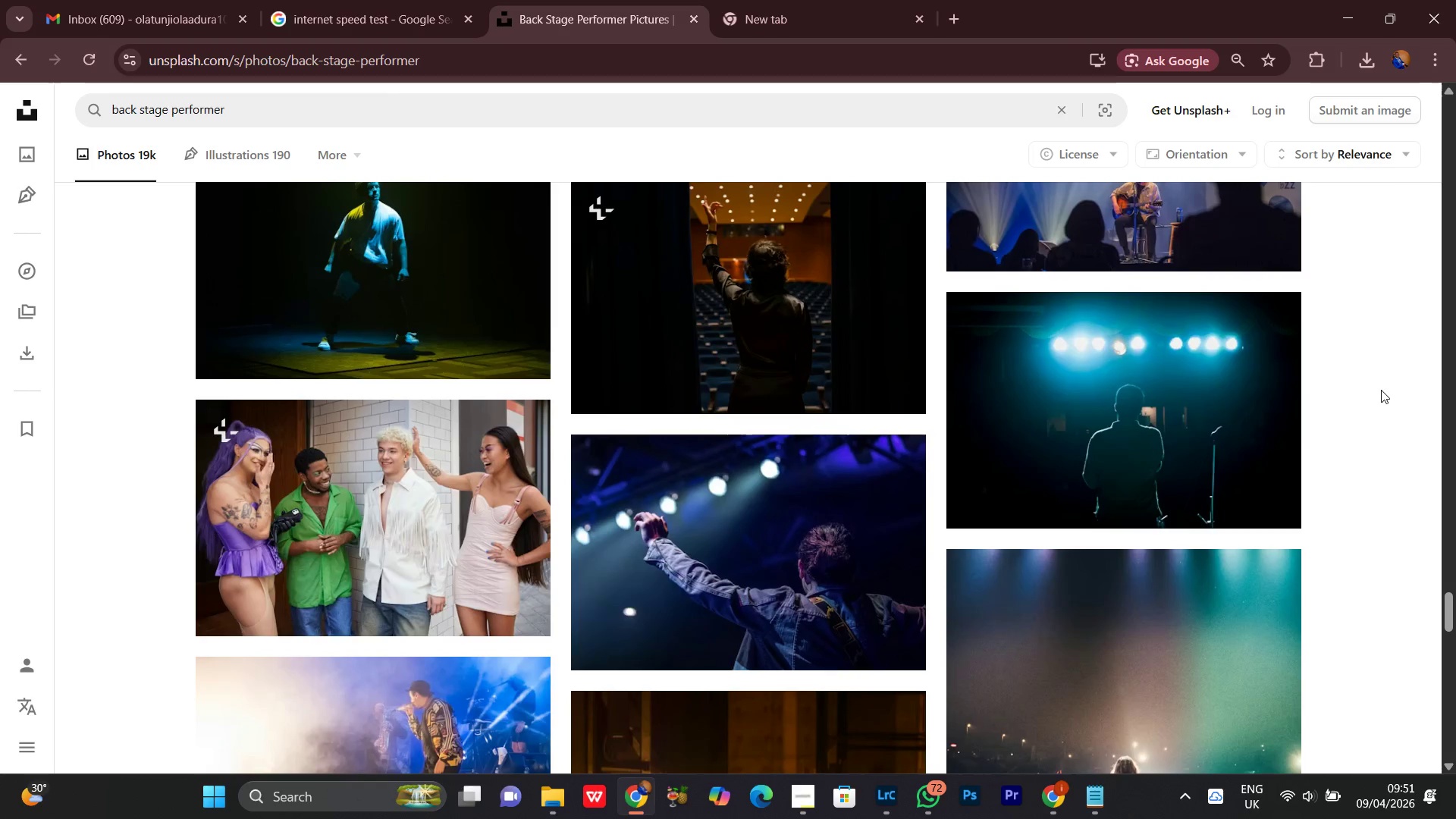 
scroll: coordinate [1381, 390], scroll_direction: down, amount: 1.0
 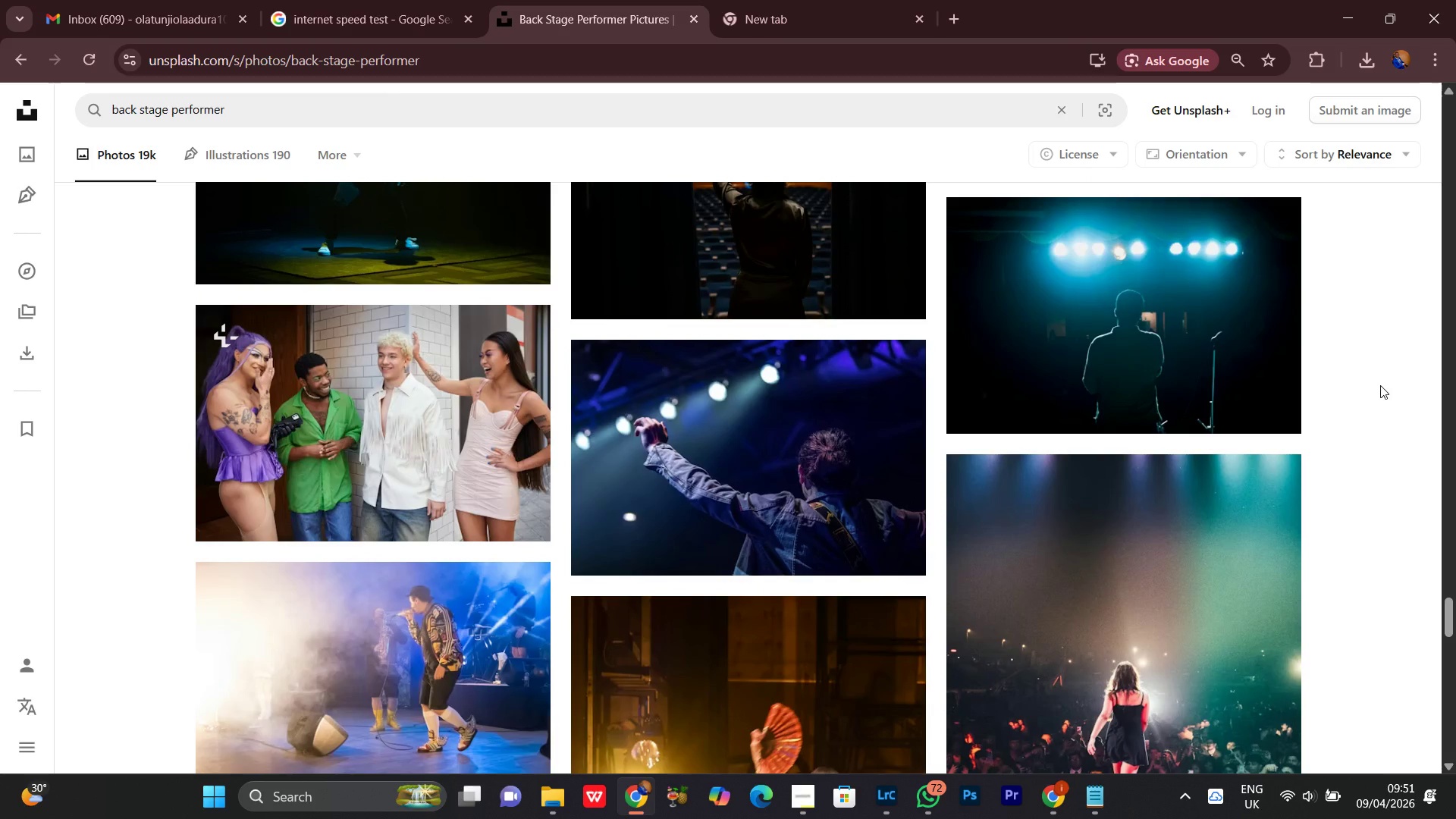 
scroll: coordinate [1379, 385], scroll_direction: up, amount: 1.0
 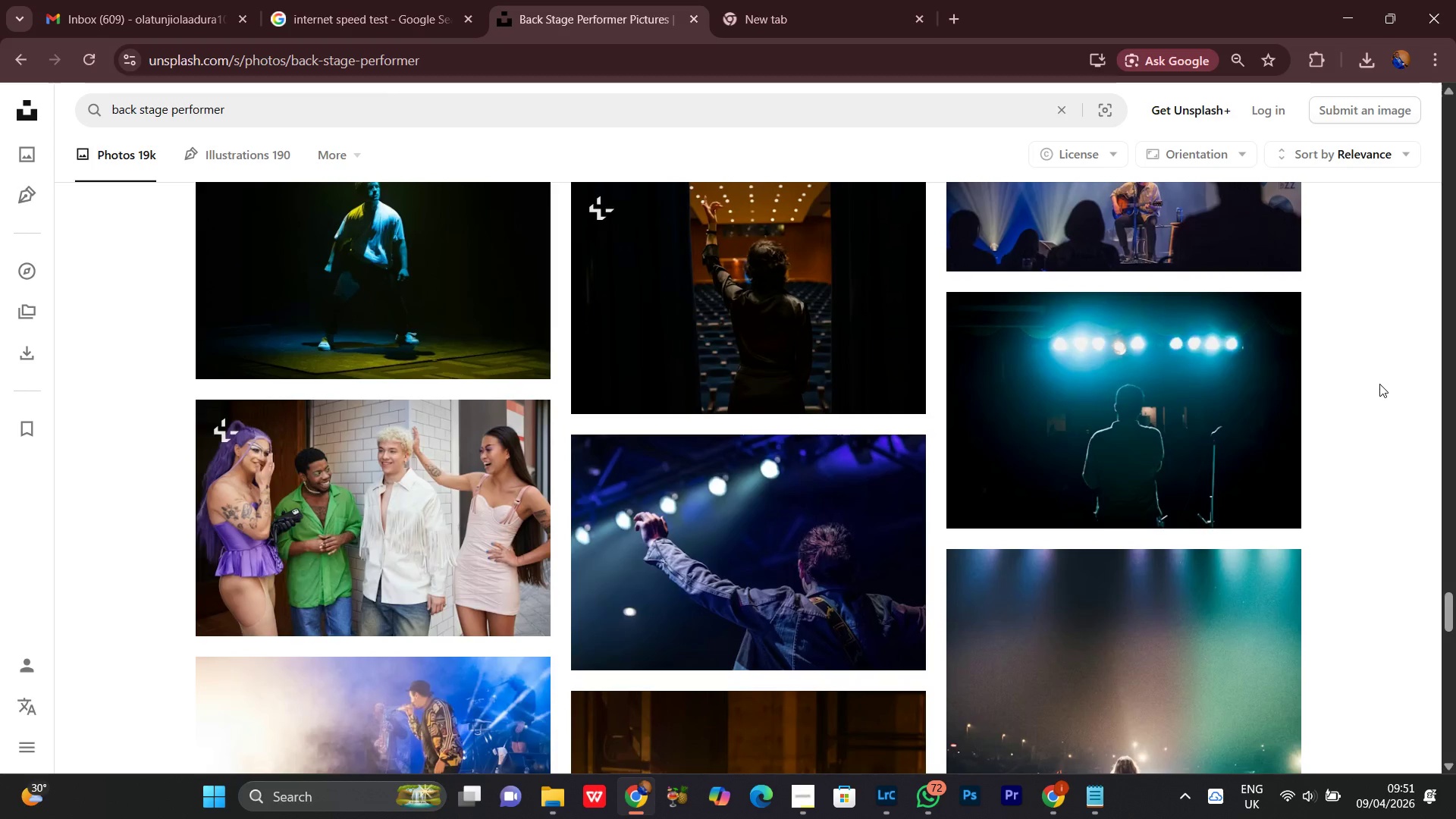 
scroll: coordinate [1378, 389], scroll_direction: down, amount: 3.0
 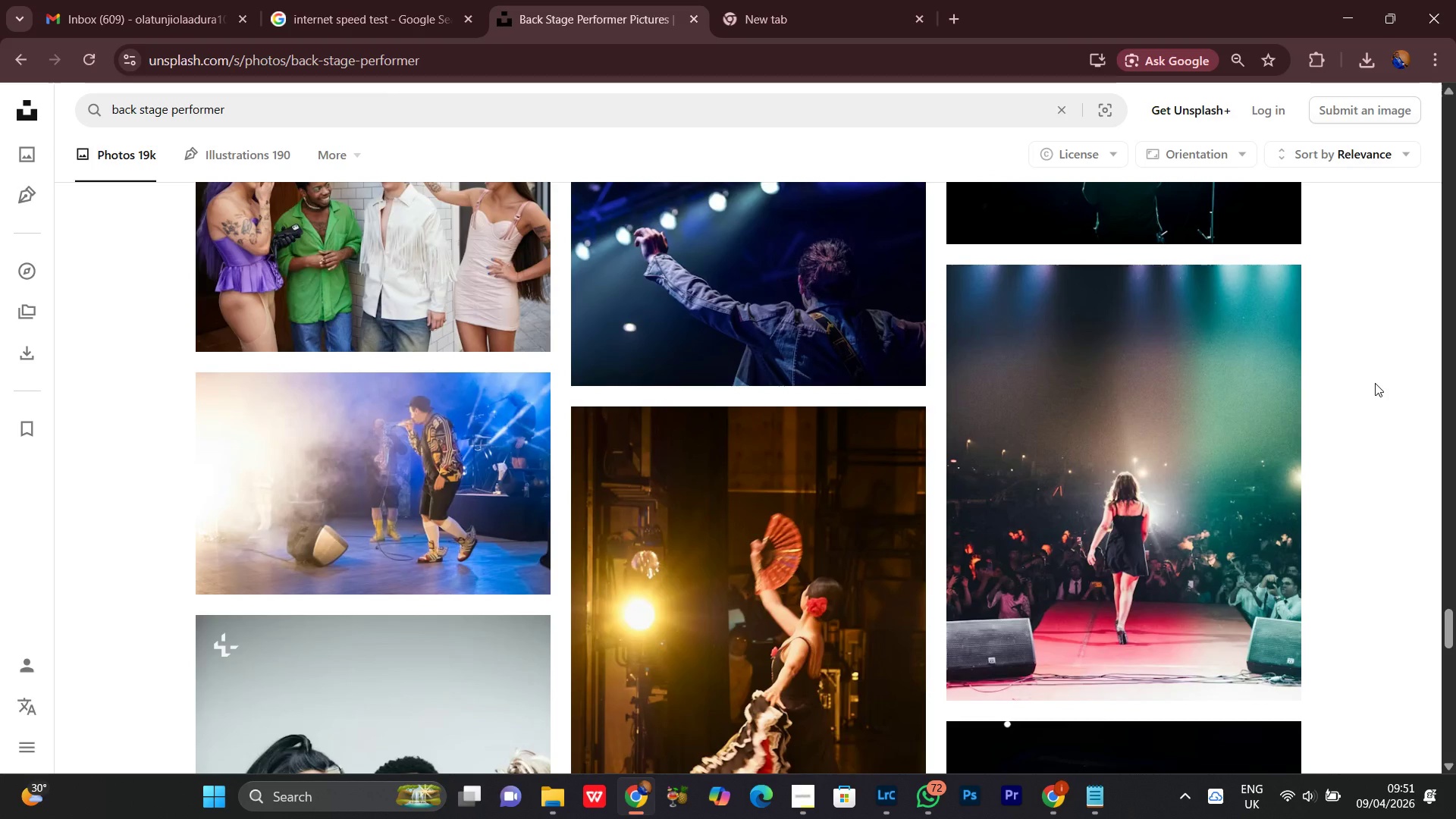 
wait(8.23)
 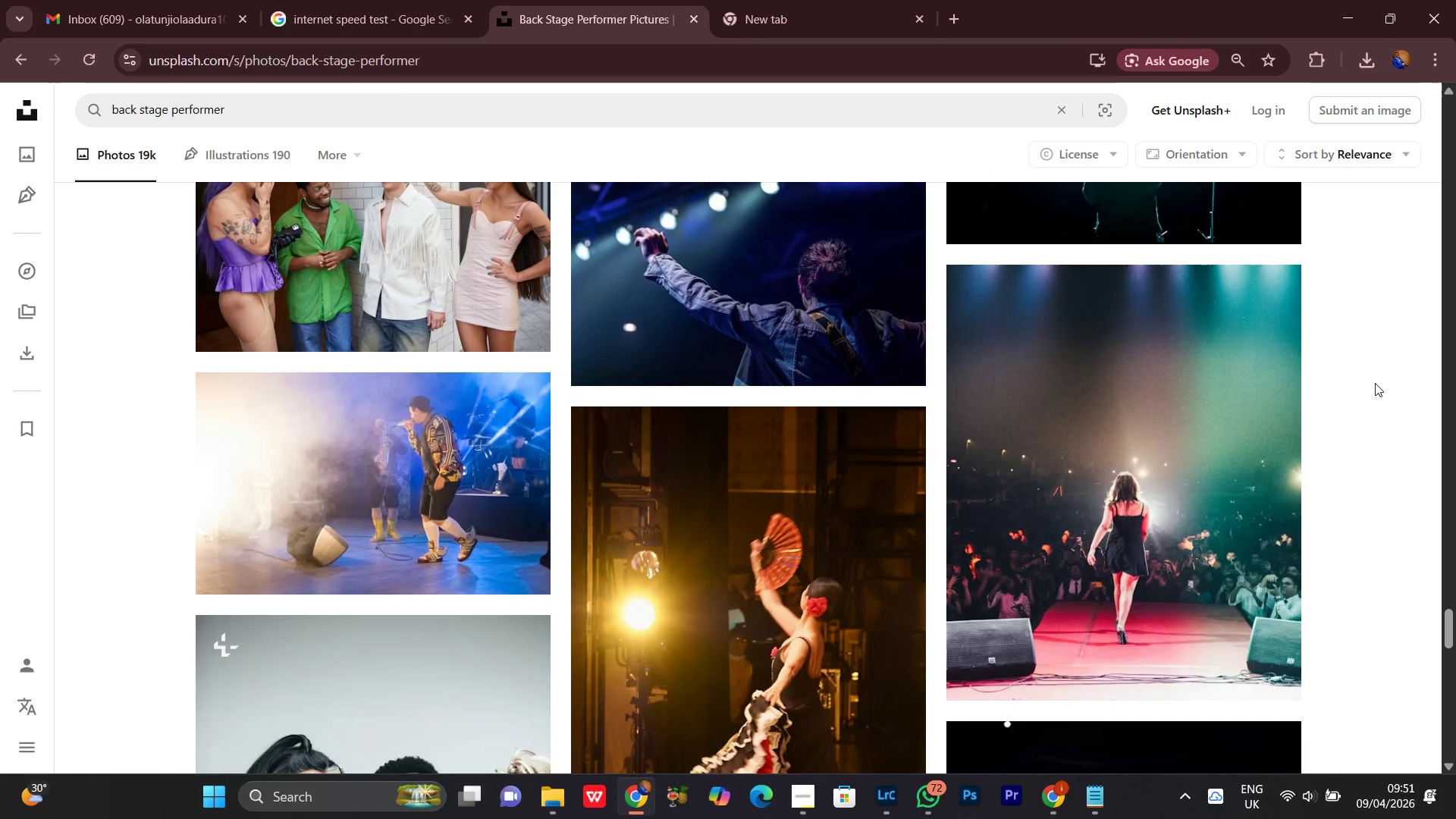 
scroll: coordinate [1318, 413], scroll_direction: down, amount: 14.0
 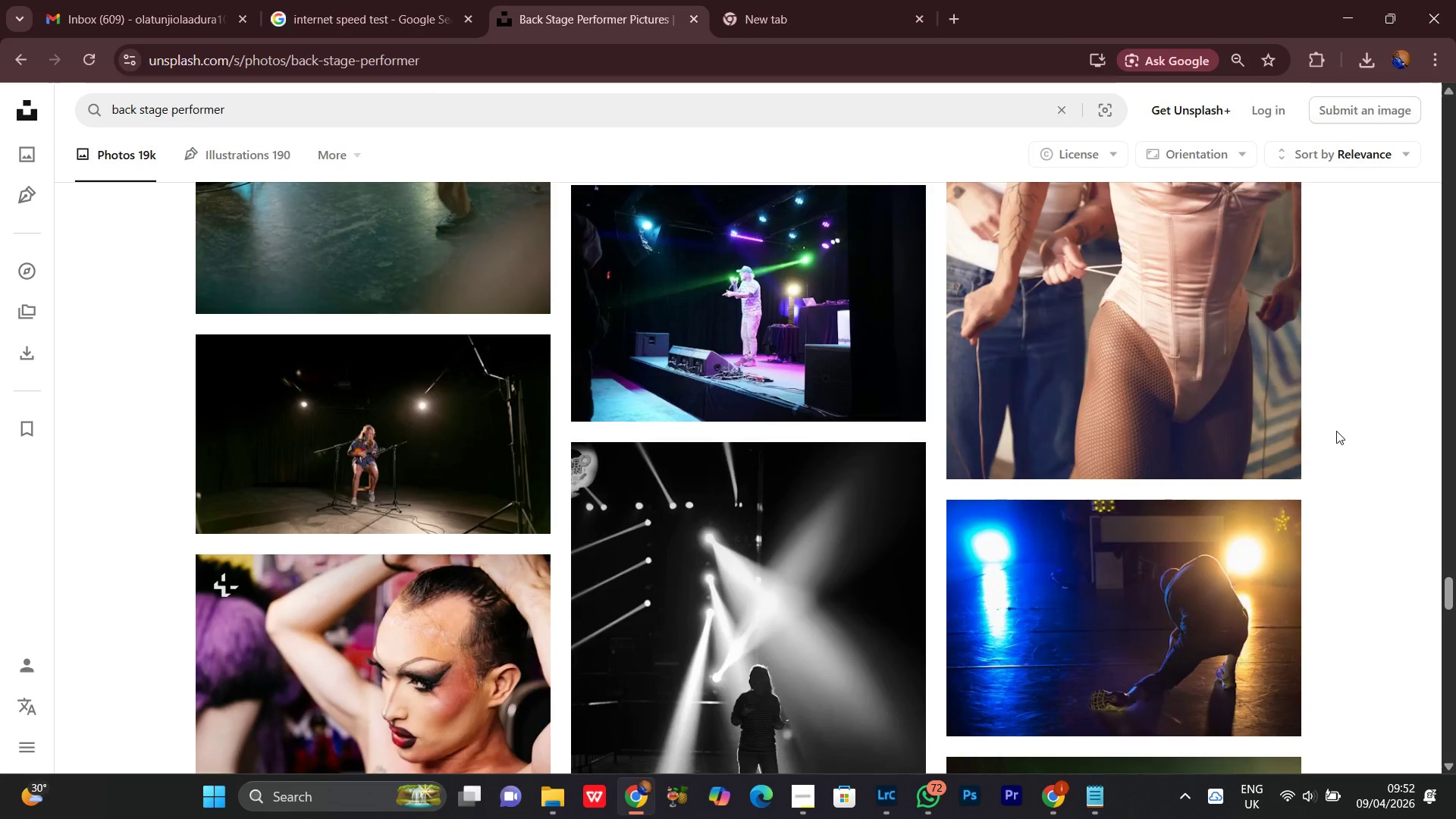 
scroll: coordinate [1333, 431], scroll_direction: up, amount: 5.0
 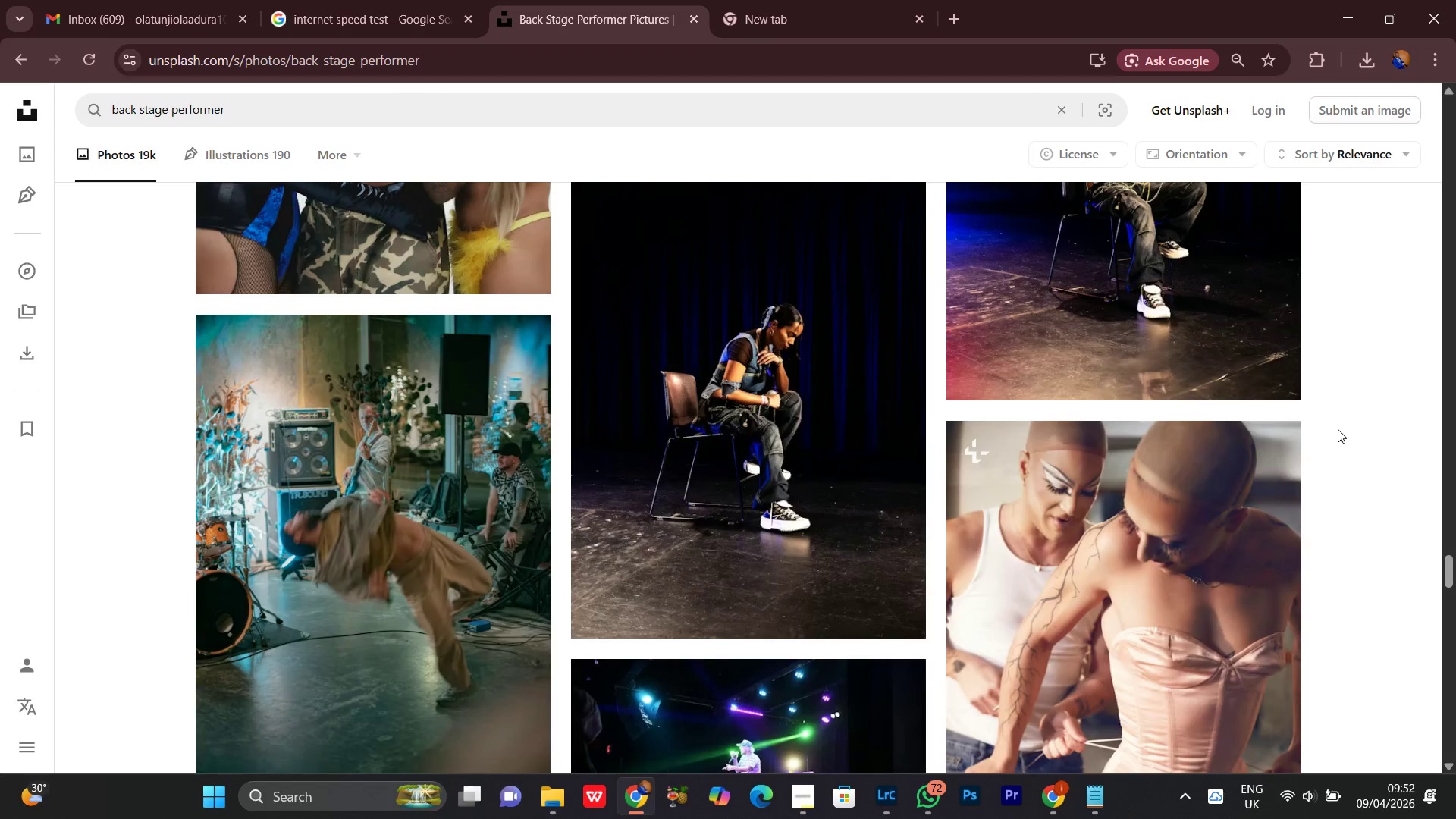 
scroll: coordinate [1340, 427], scroll_direction: down, amount: 4.0
 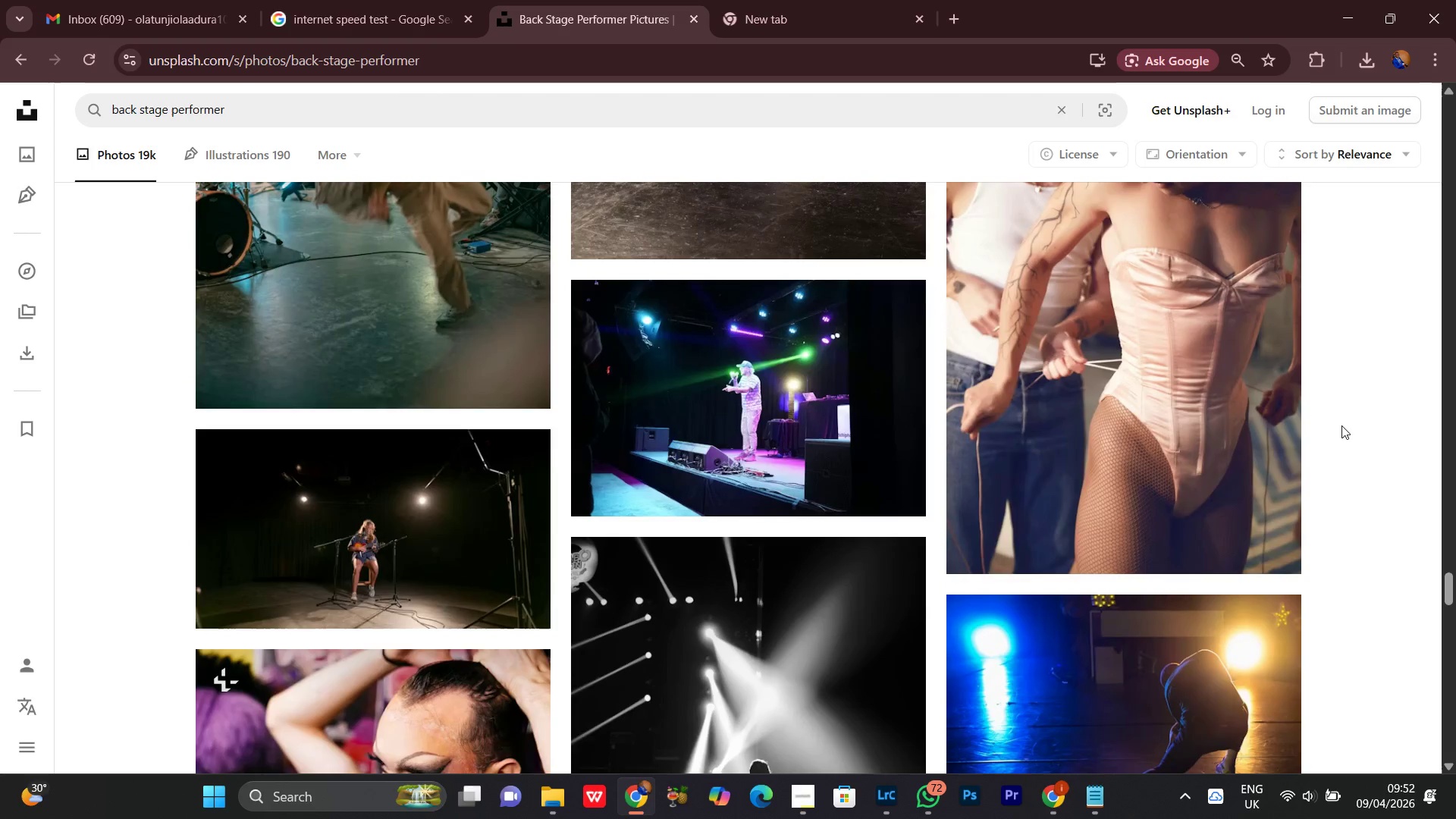 
wait(6.38)
 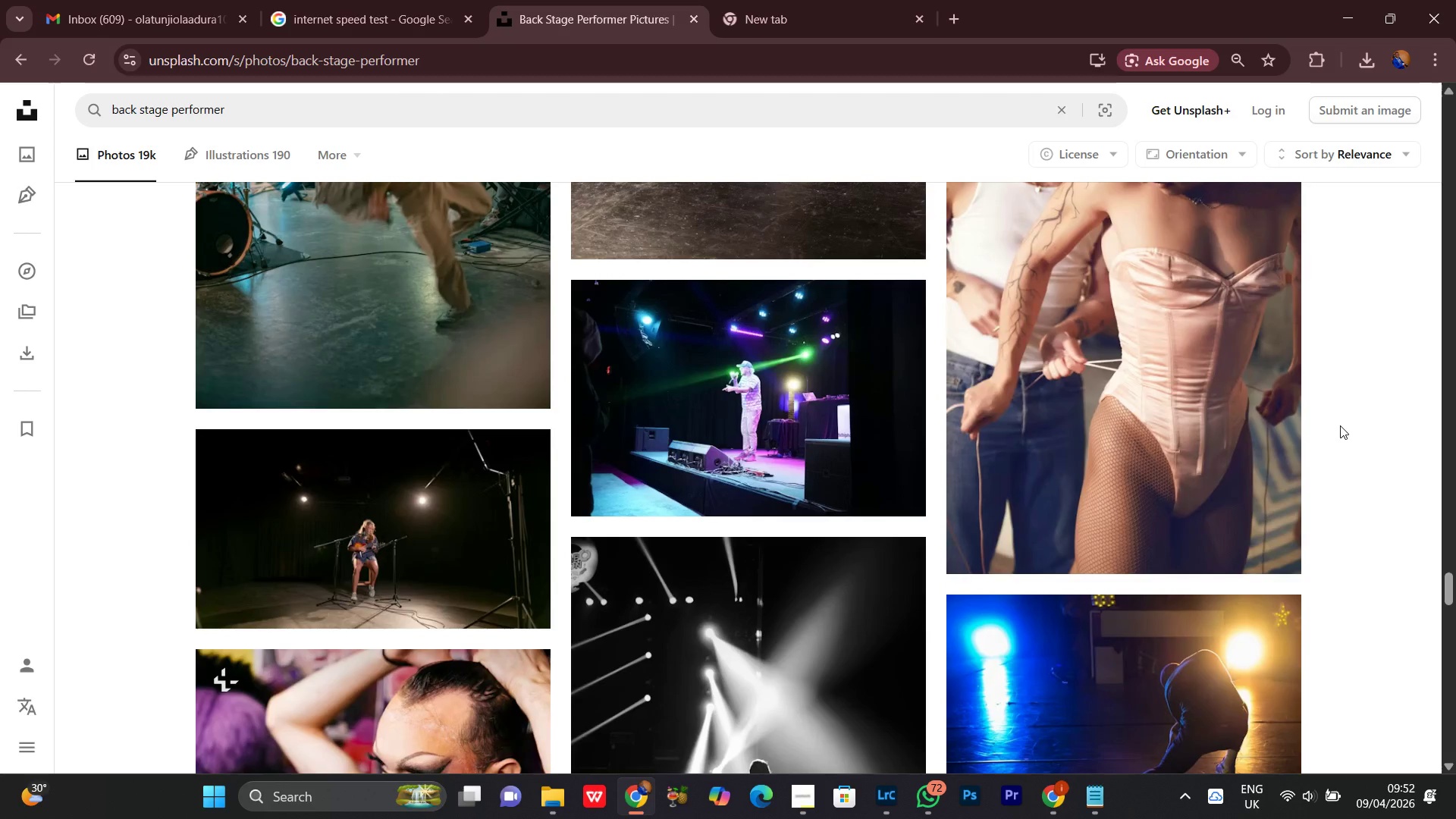 
scroll: coordinate [1343, 423], scroll_direction: down, amount: 4.0
 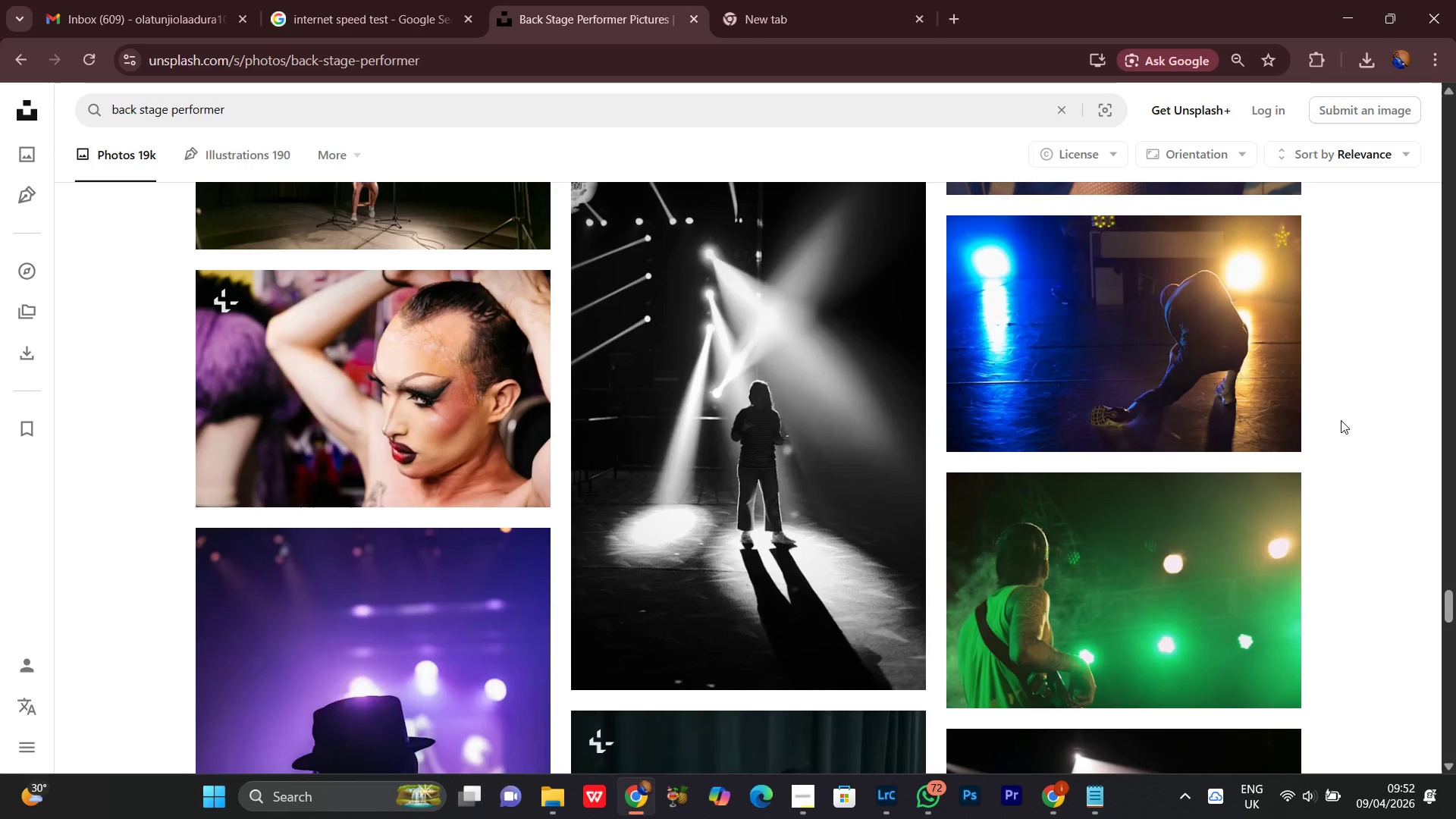 
scroll: coordinate [1340, 423], scroll_direction: up, amount: 3.0
 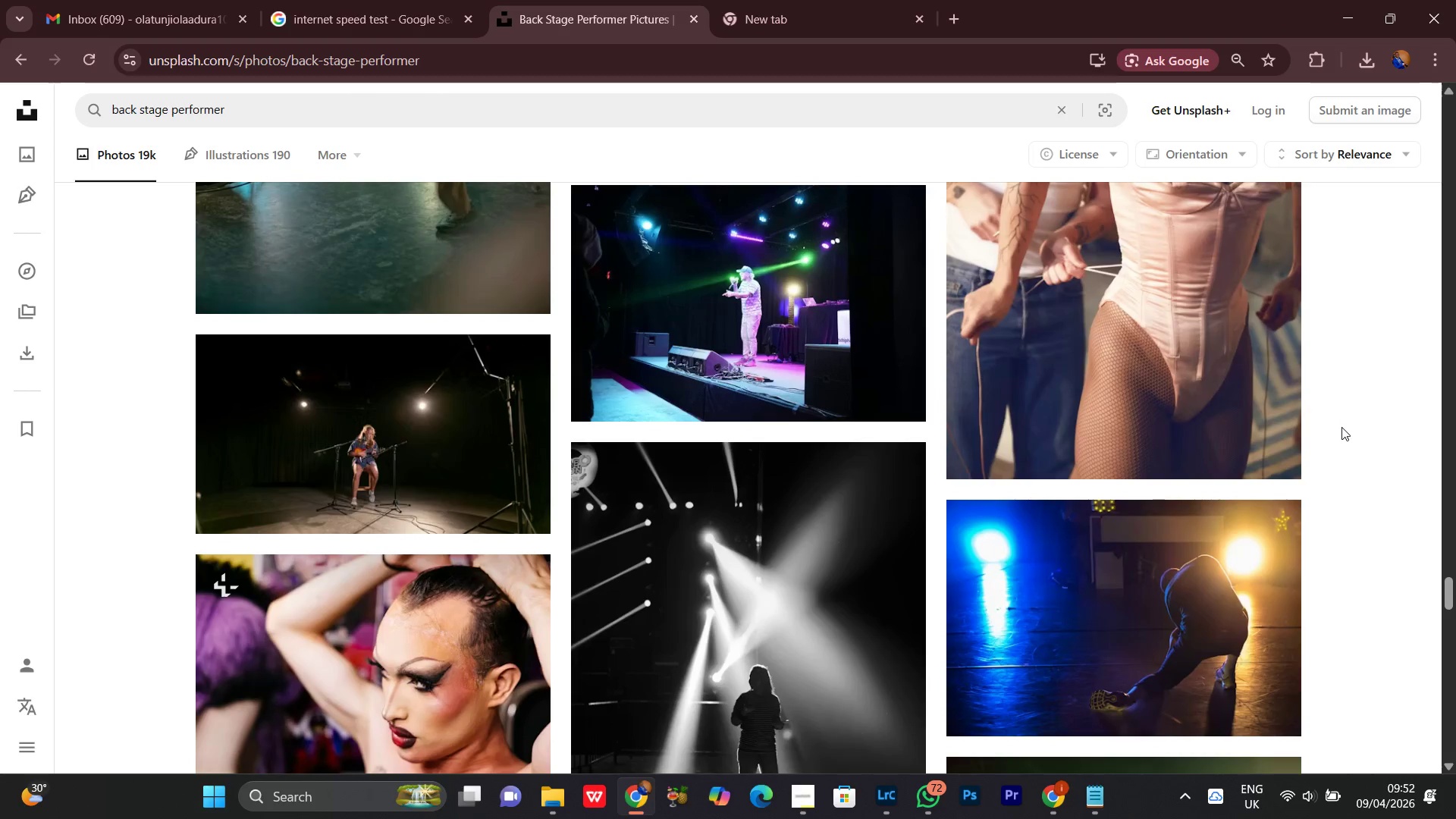 
scroll: coordinate [1346, 417], scroll_direction: down, amount: 20.0
 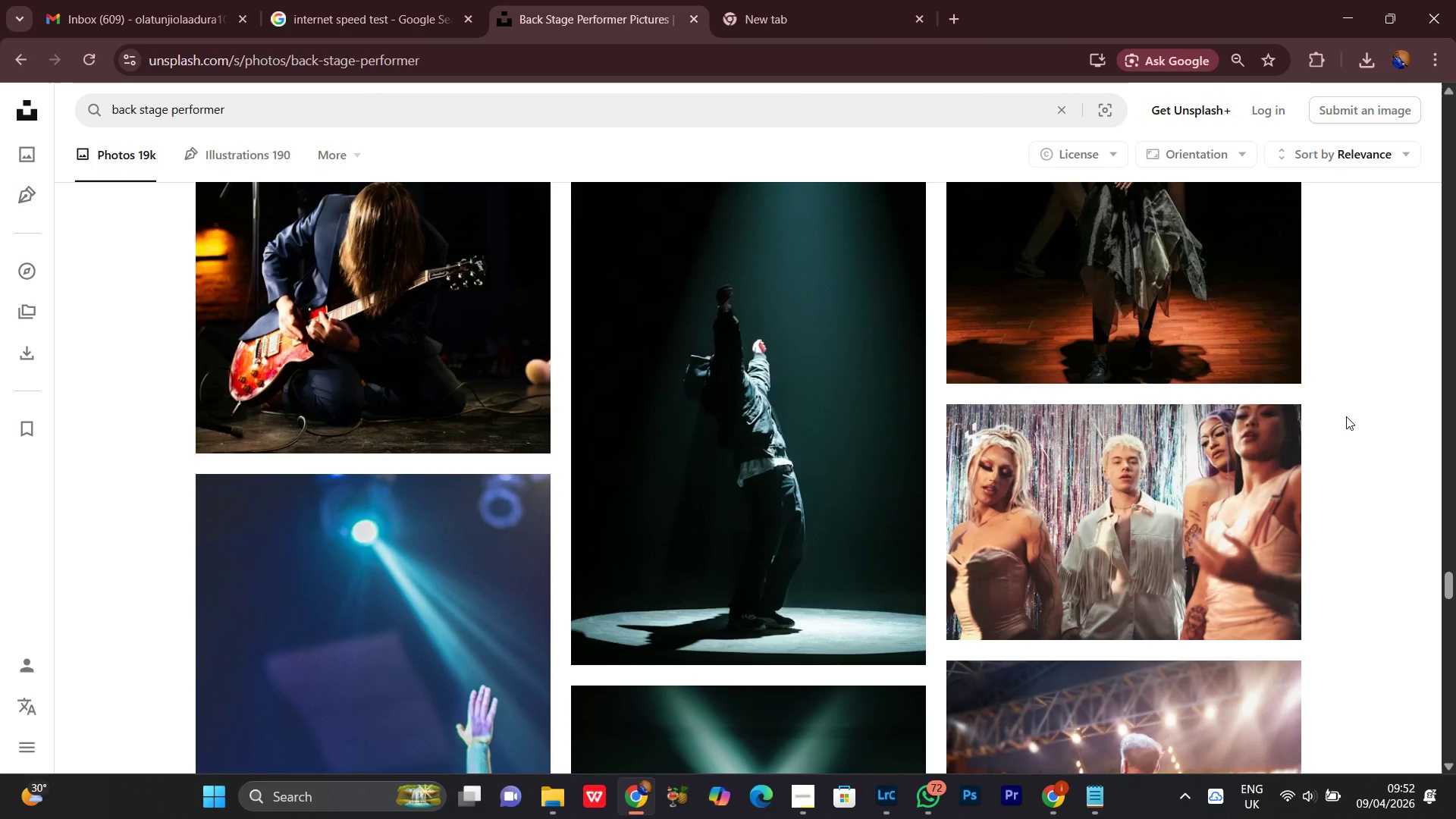 
scroll: coordinate [1351, 425], scroll_direction: down, amount: 22.0
 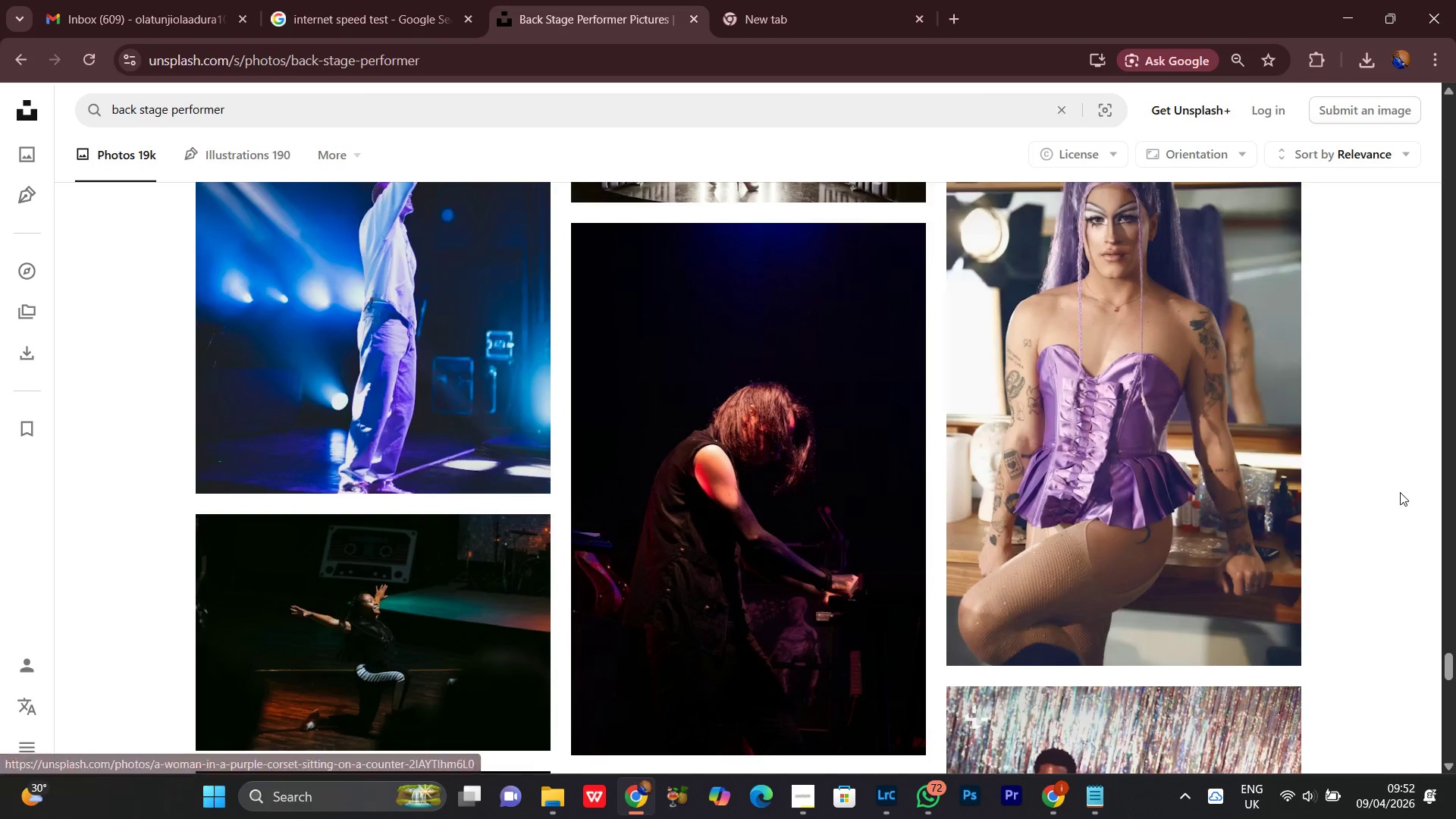 
scroll: coordinate [1406, 504], scroll_direction: up, amount: 2.0
 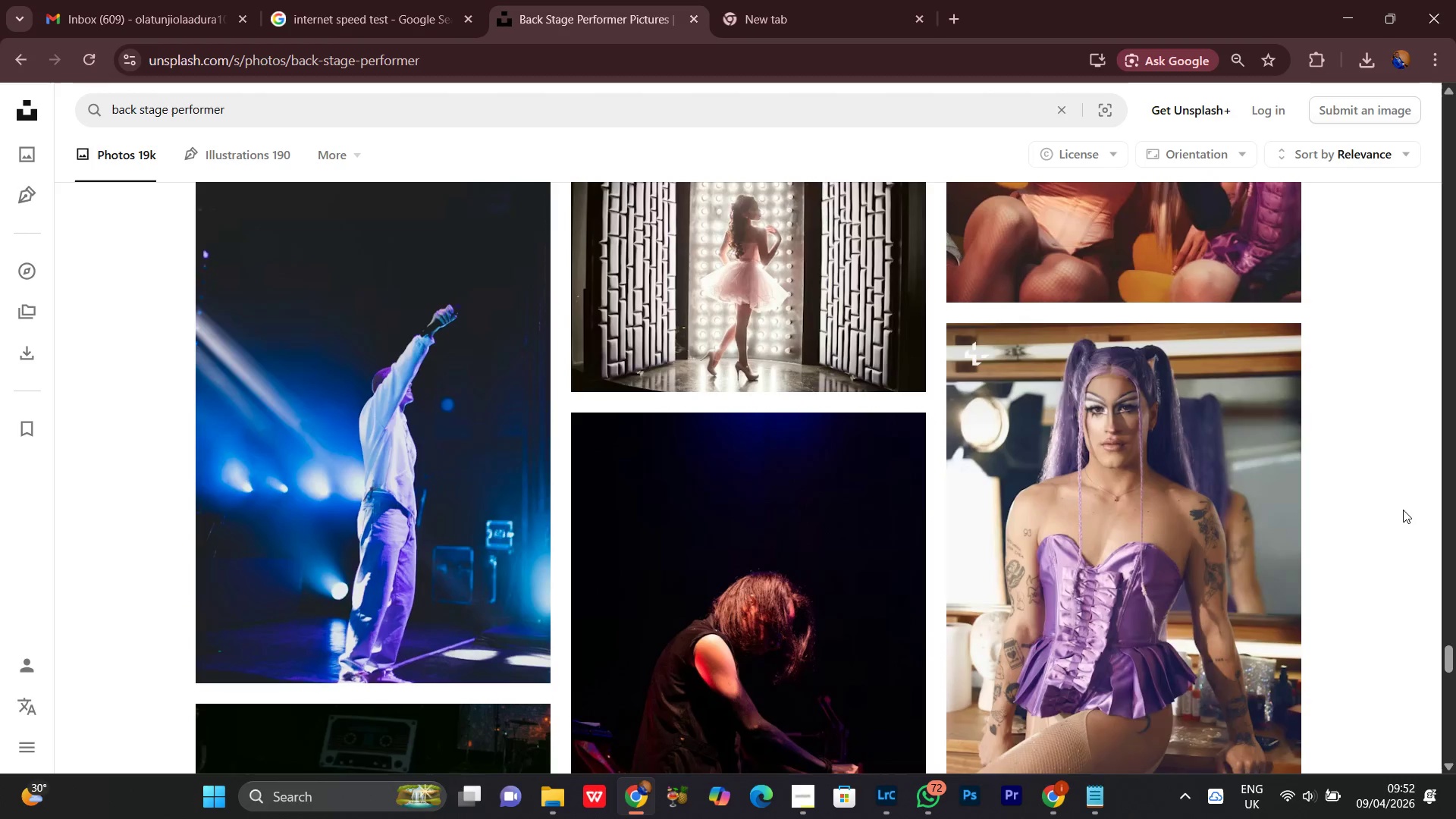 
scroll: coordinate [673, 617], scroll_direction: down, amount: 12.0
 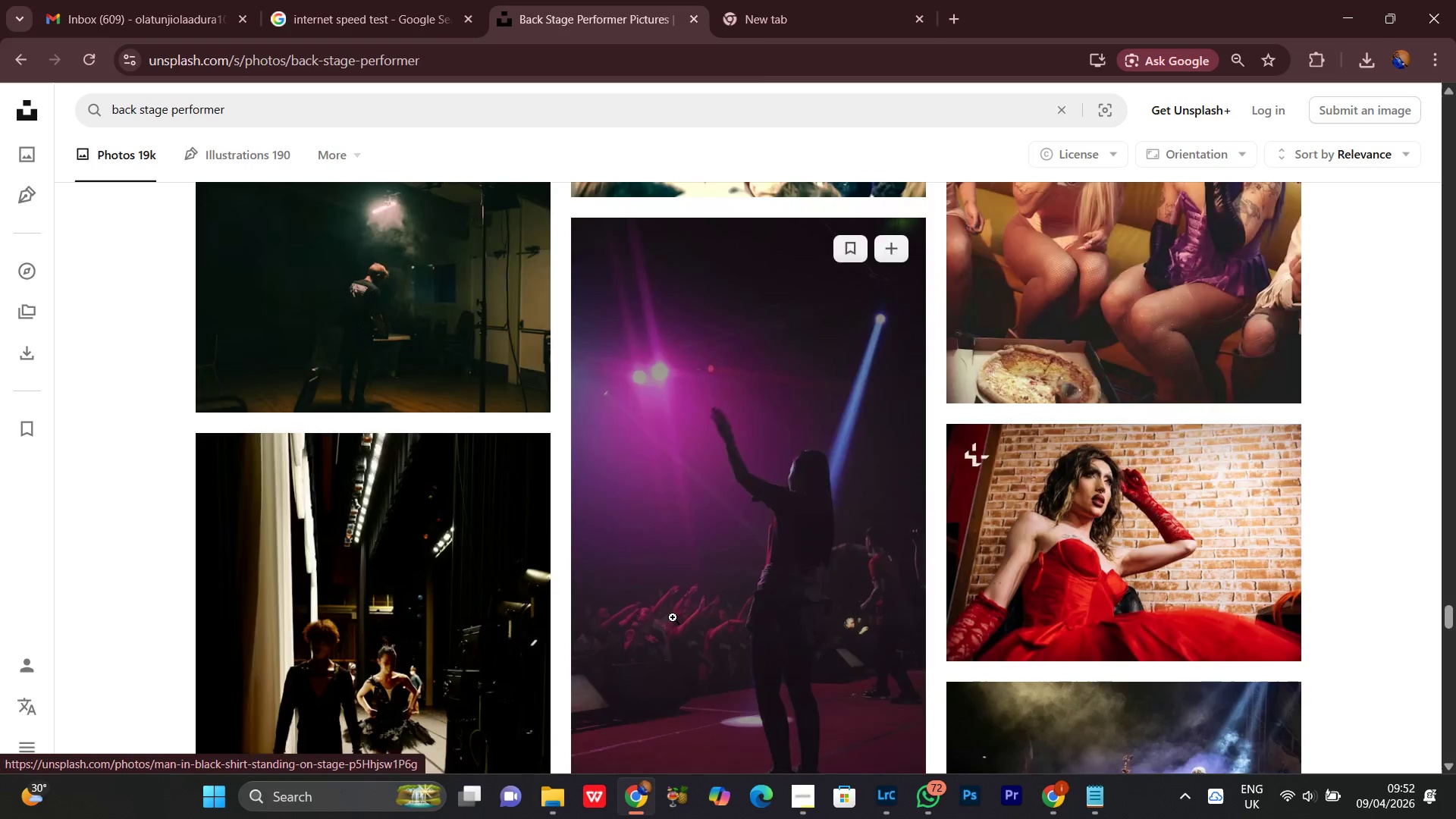 
mouse_move([667, 601])
 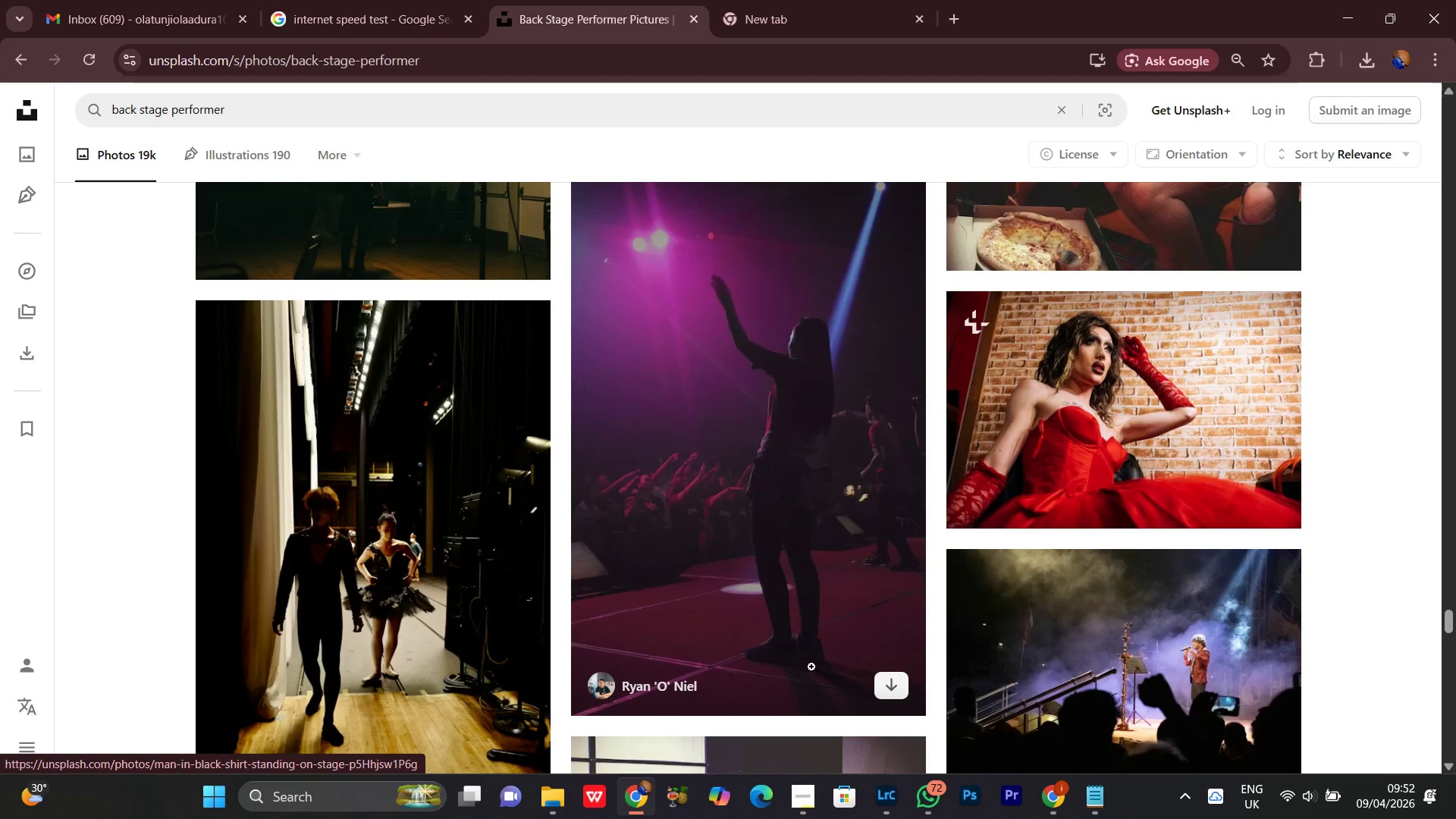 
mouse_move([865, 657])
 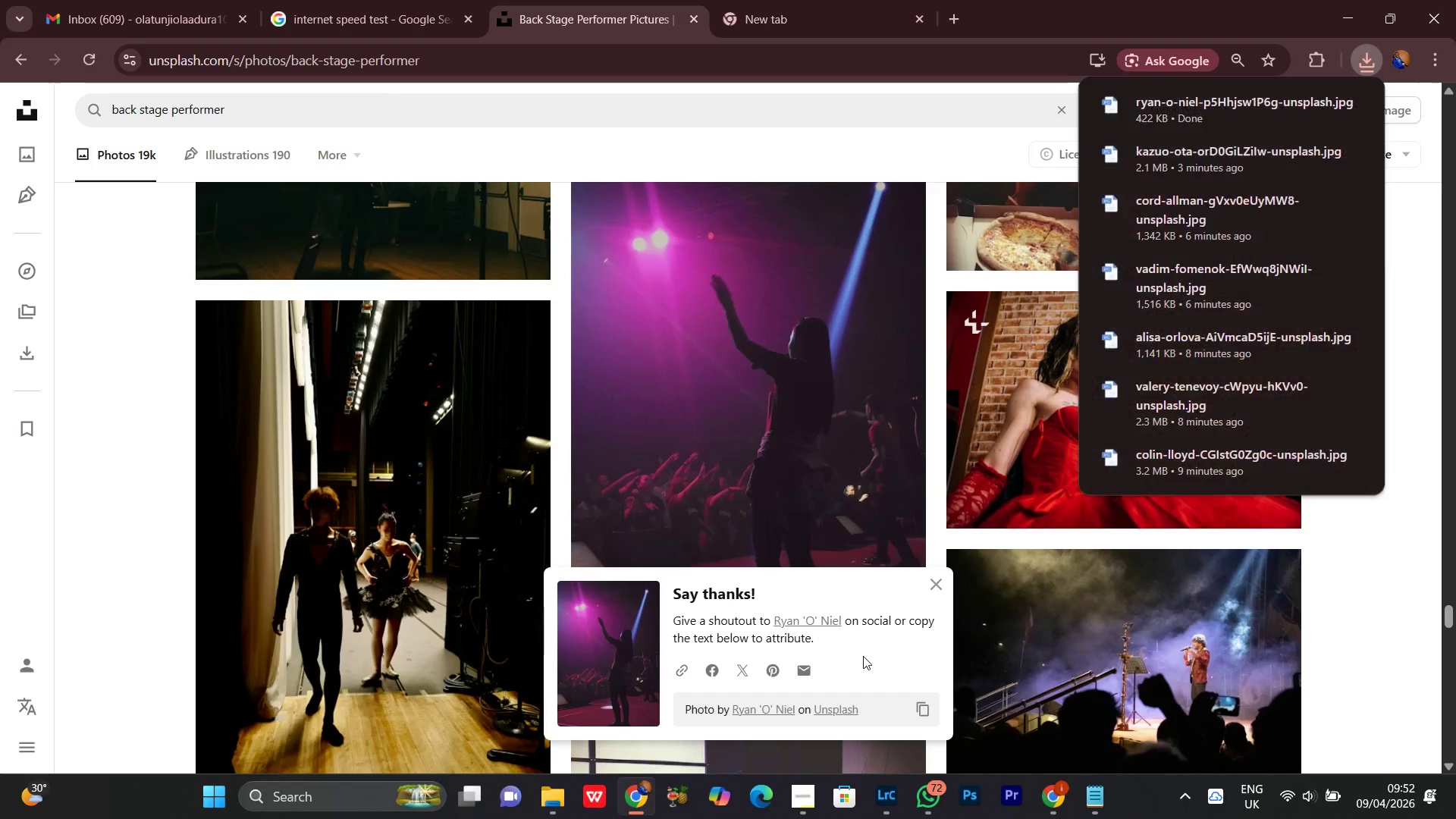 
scroll: coordinate [874, 650], scroll_direction: down, amount: 6.0
 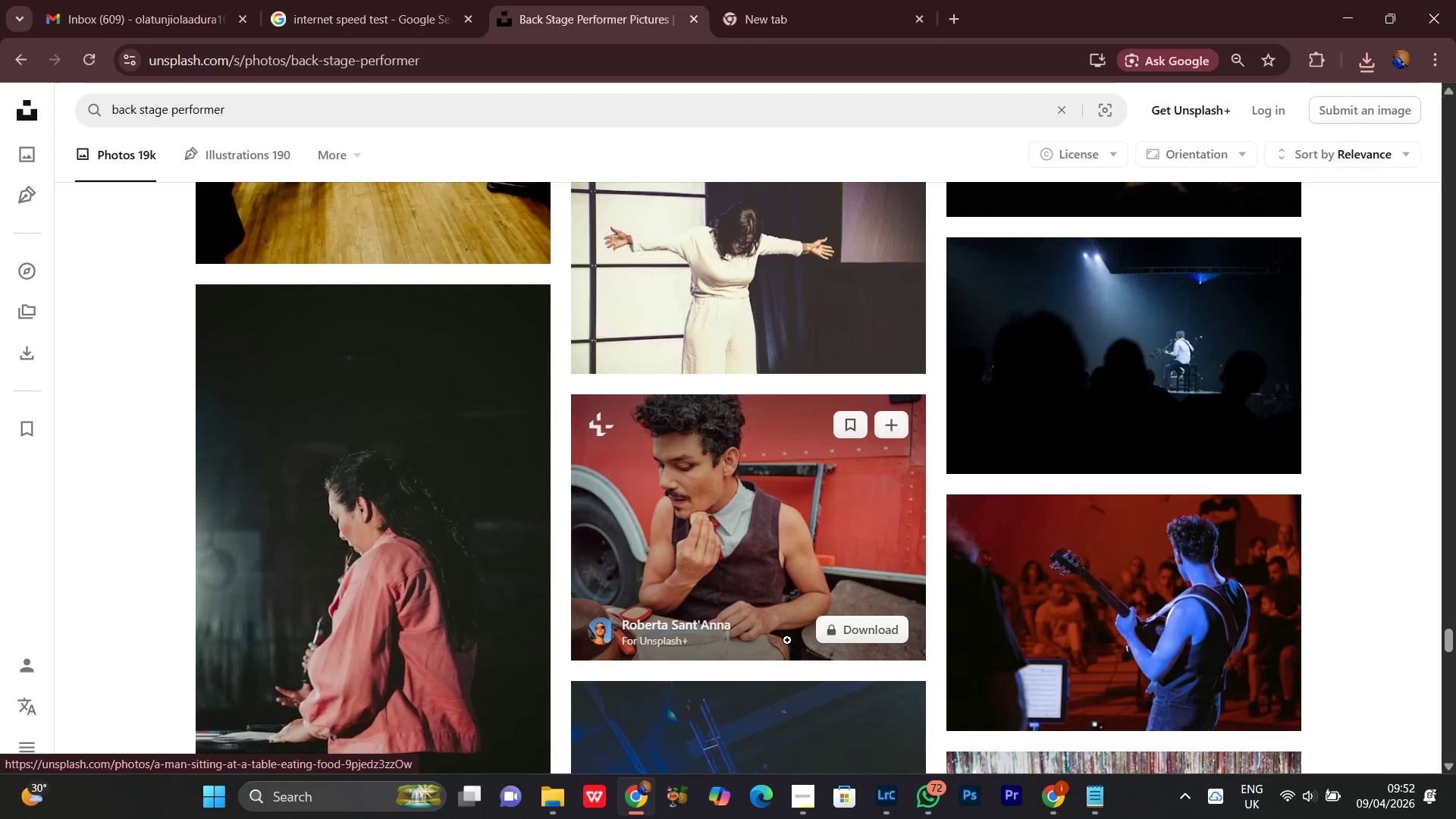 
mouse_move([781, 551])
 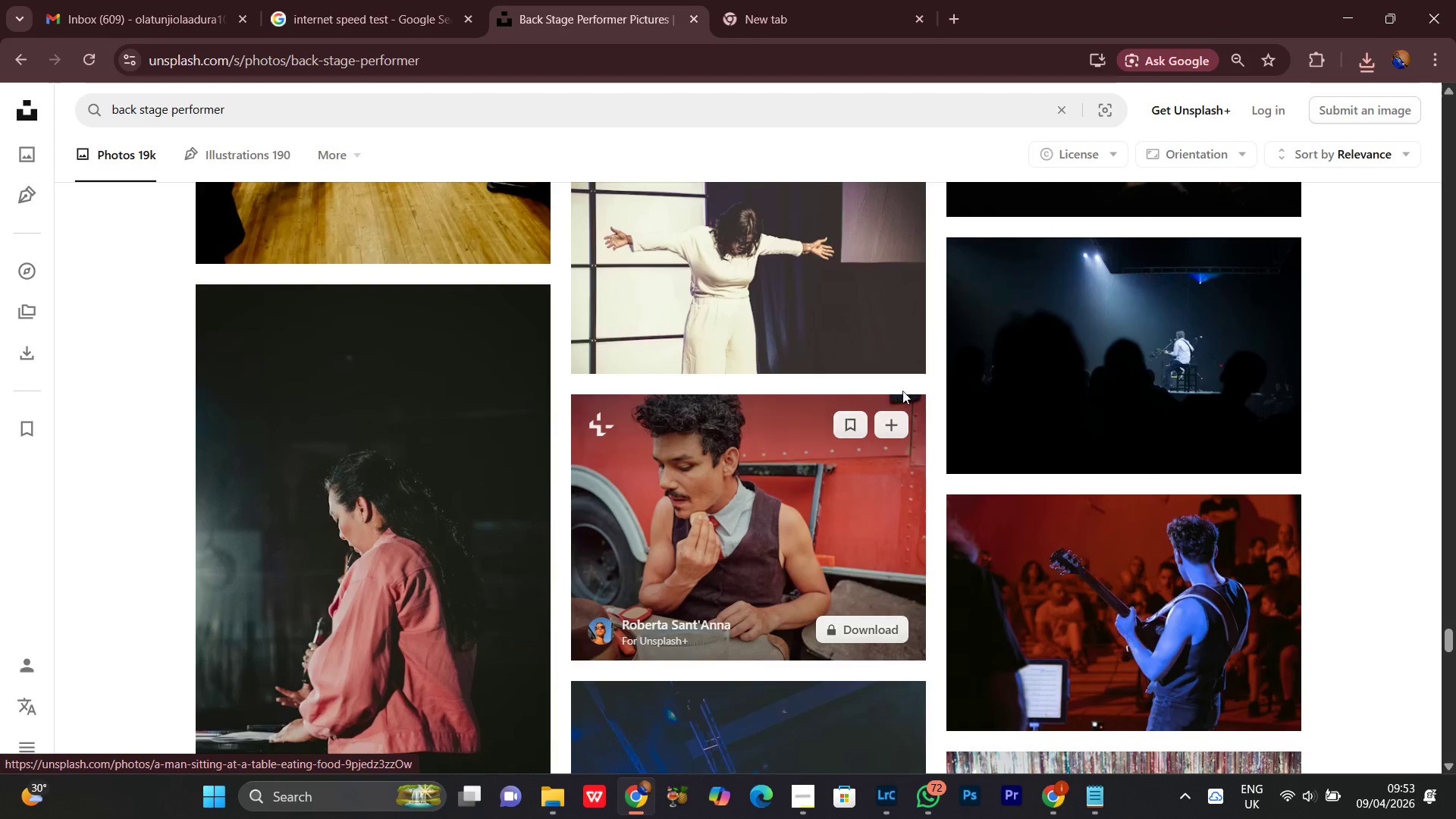 
mouse_move([922, 405])
 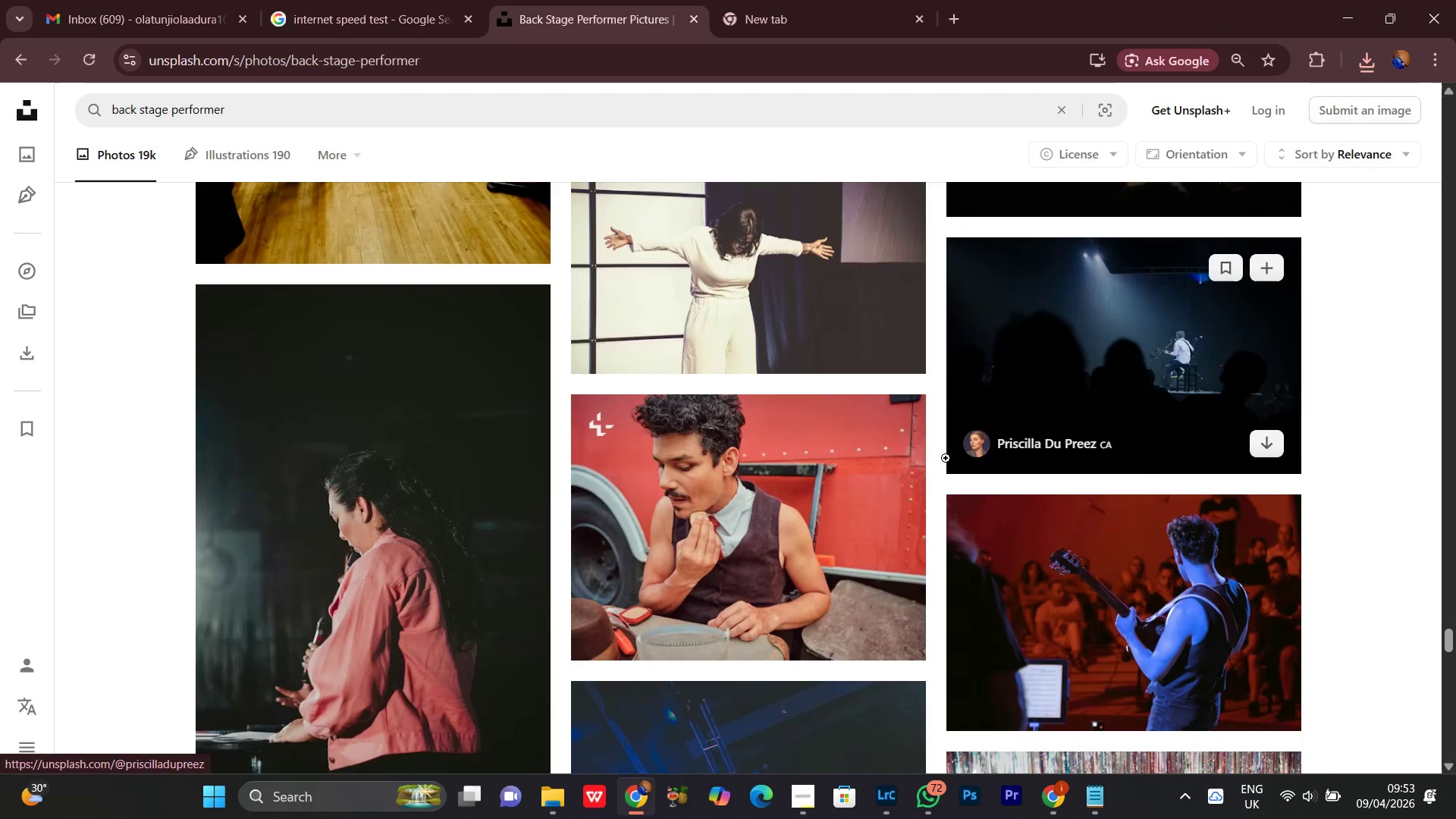 
scroll: coordinate [937, 466], scroll_direction: up, amount: 2.0
 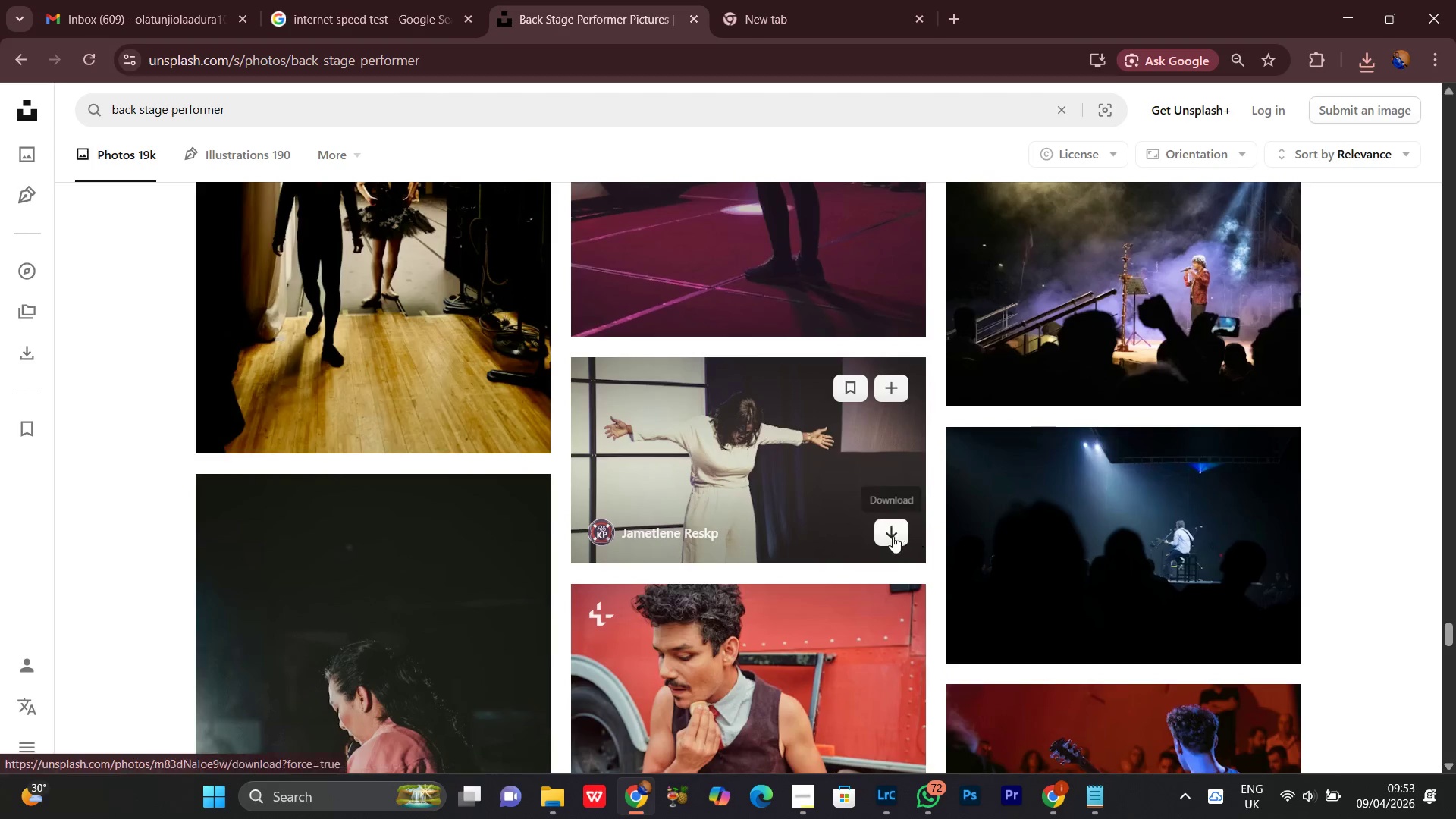 
left_click([895, 531])
 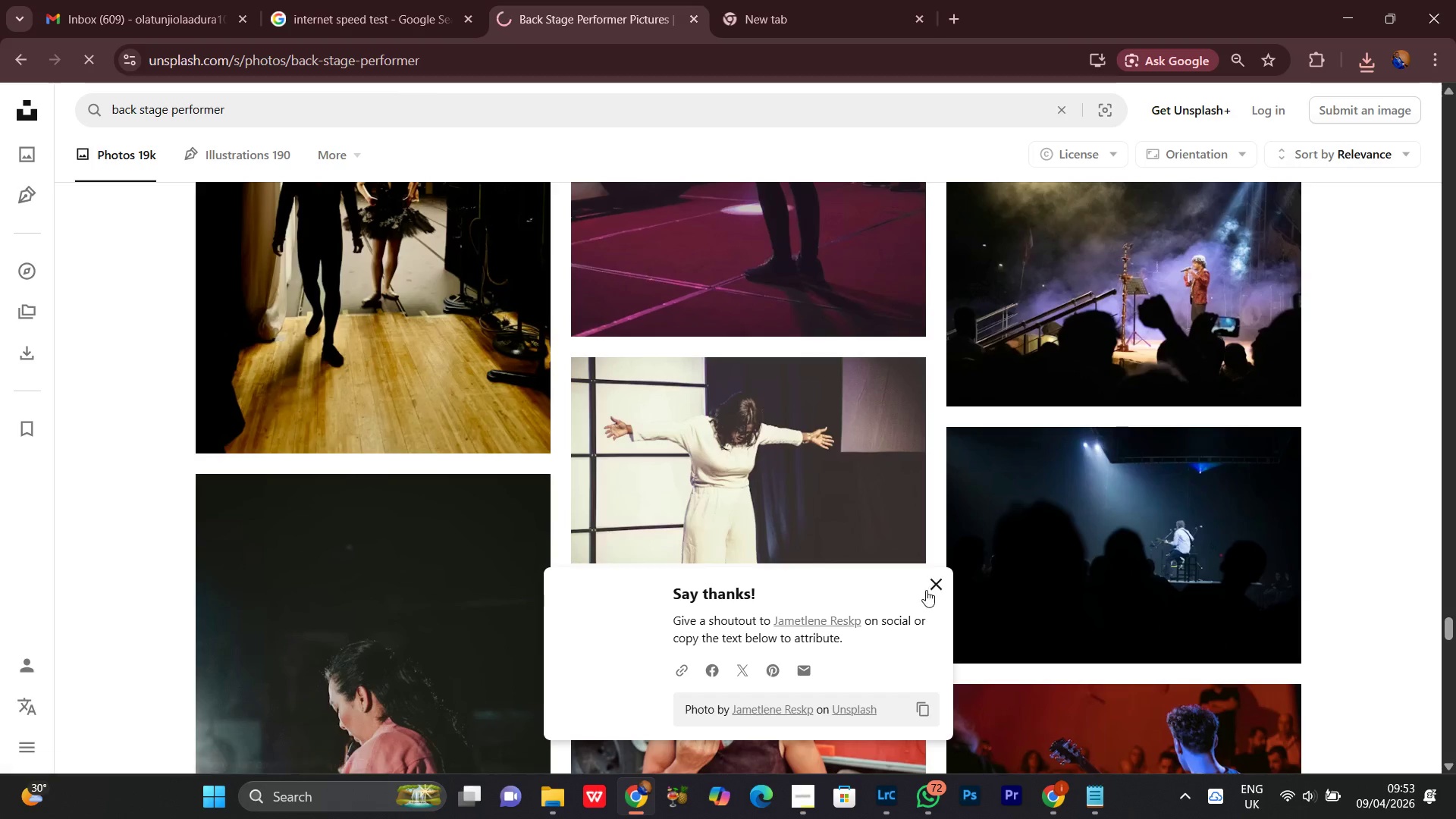 
left_click([931, 589])
 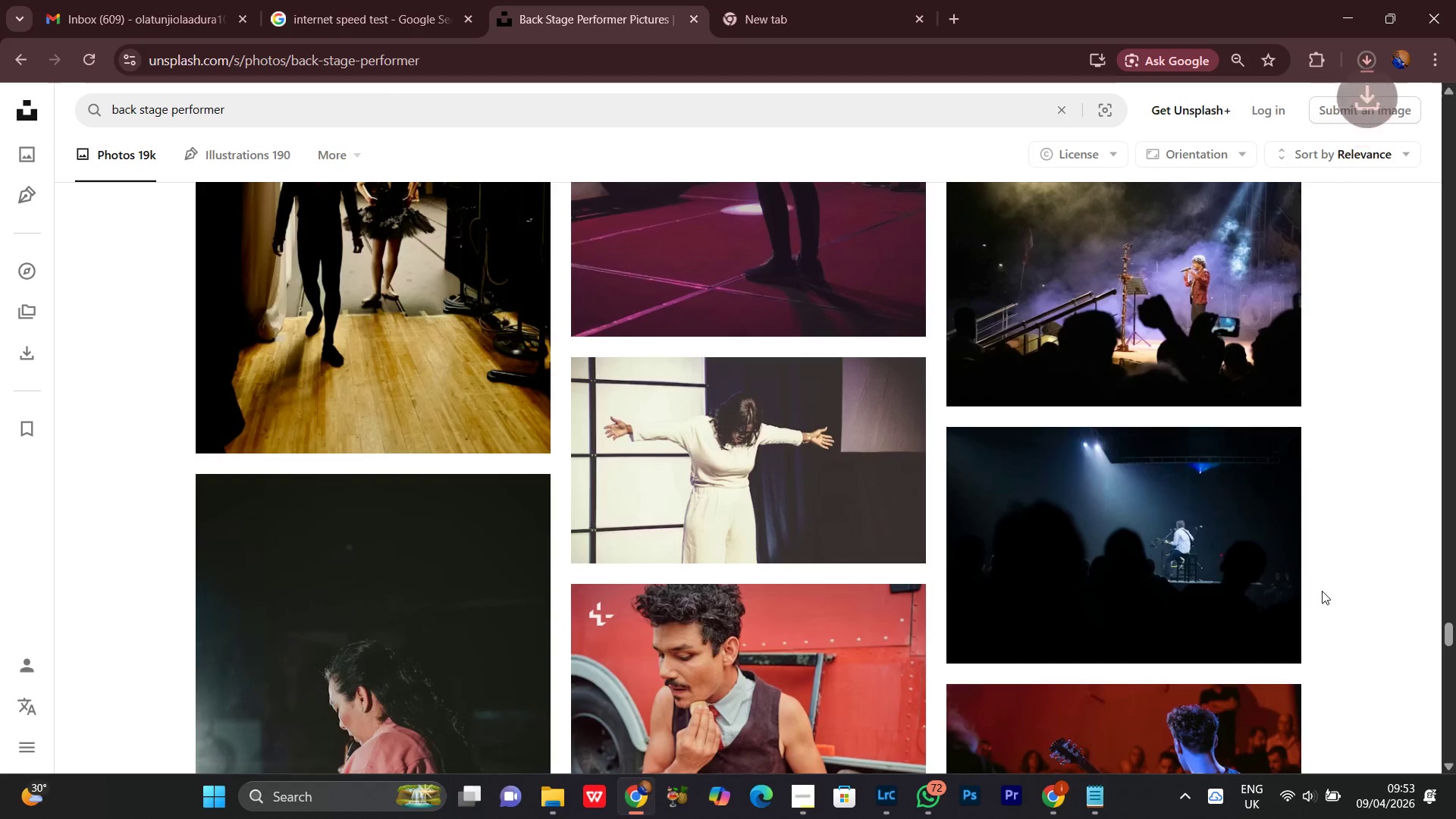 
scroll: coordinate [1330, 595], scroll_direction: down, amount: 4.0
 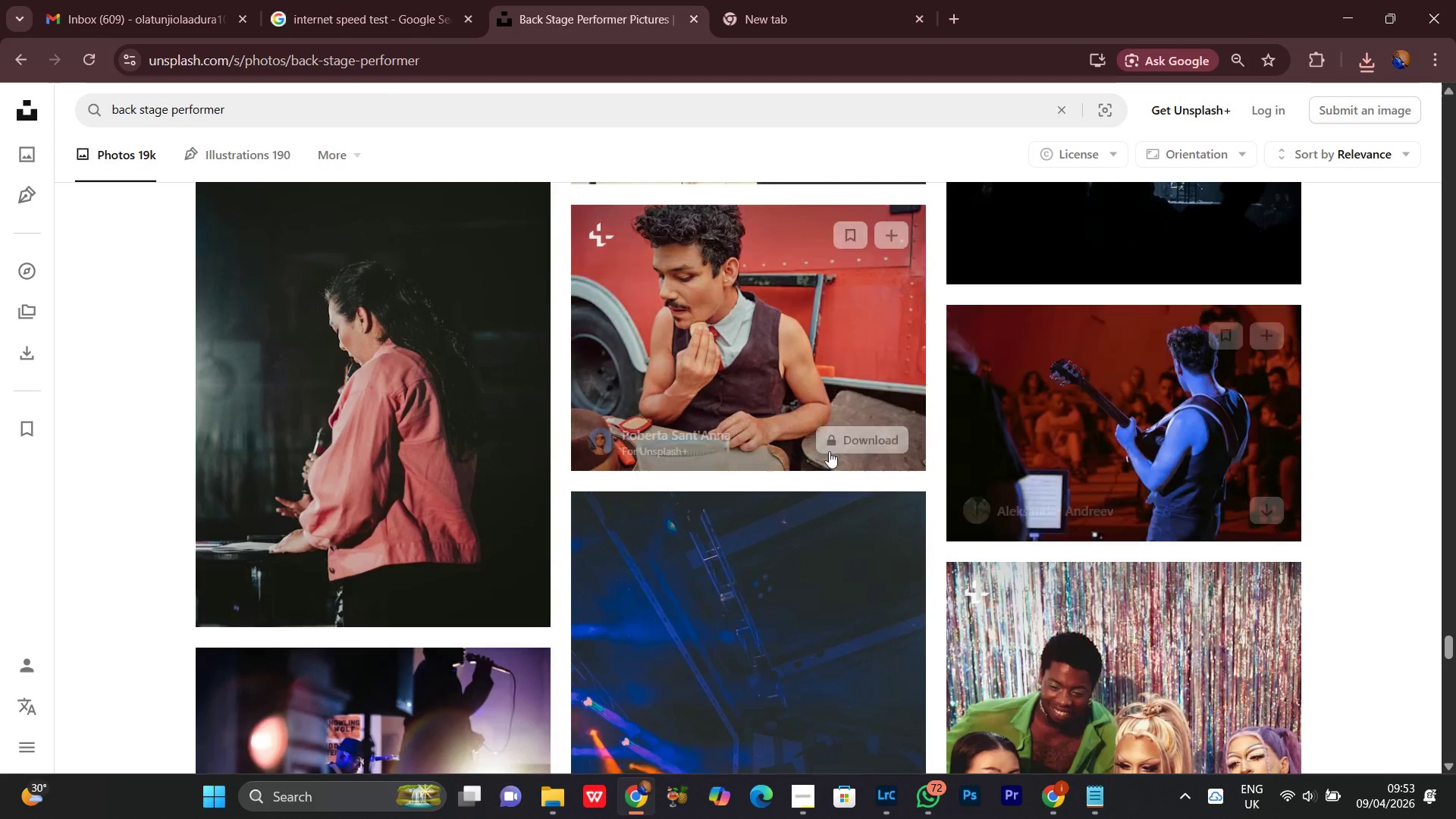 
left_click([798, 816])
 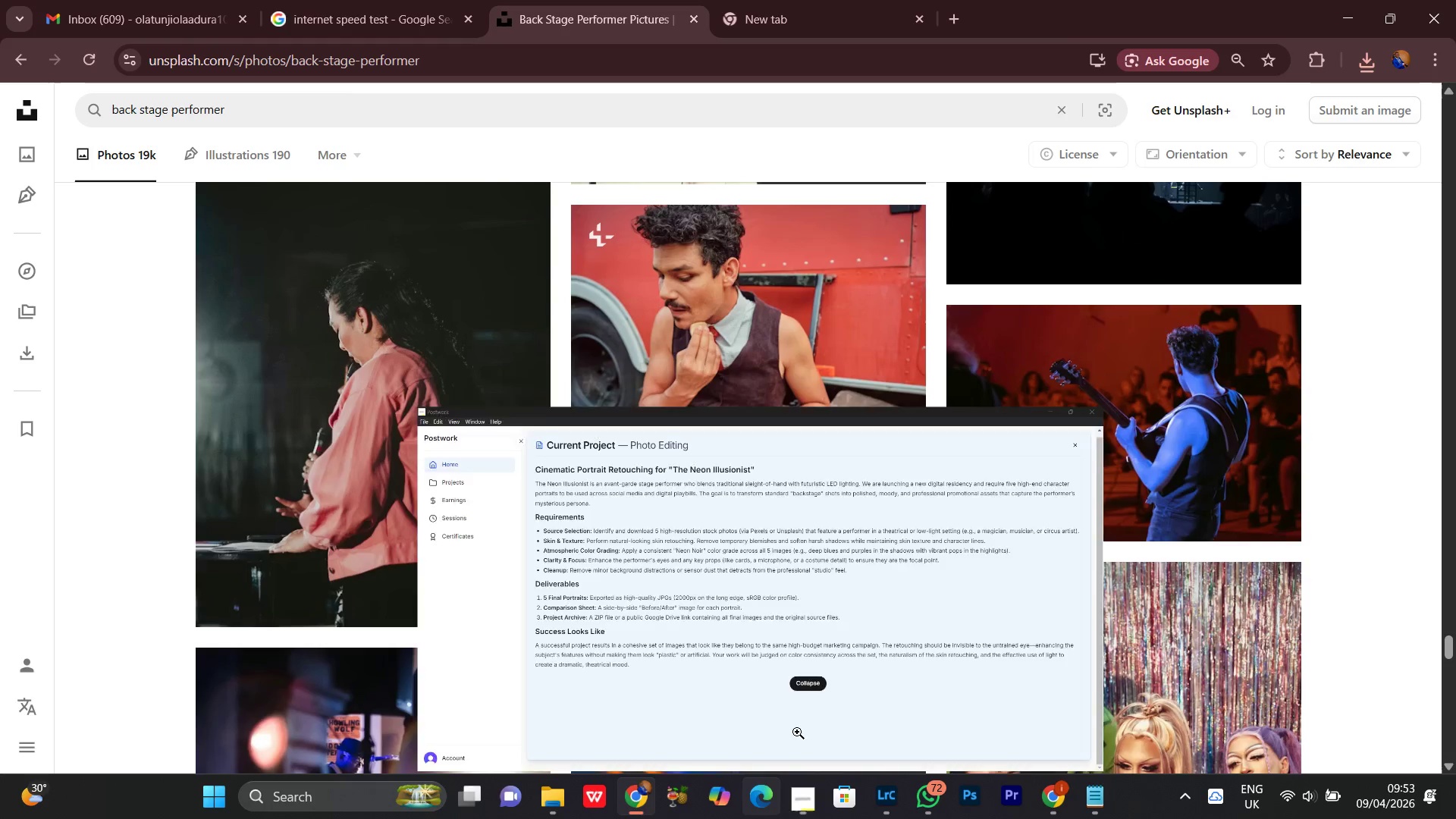 
left_click([852, 0])
 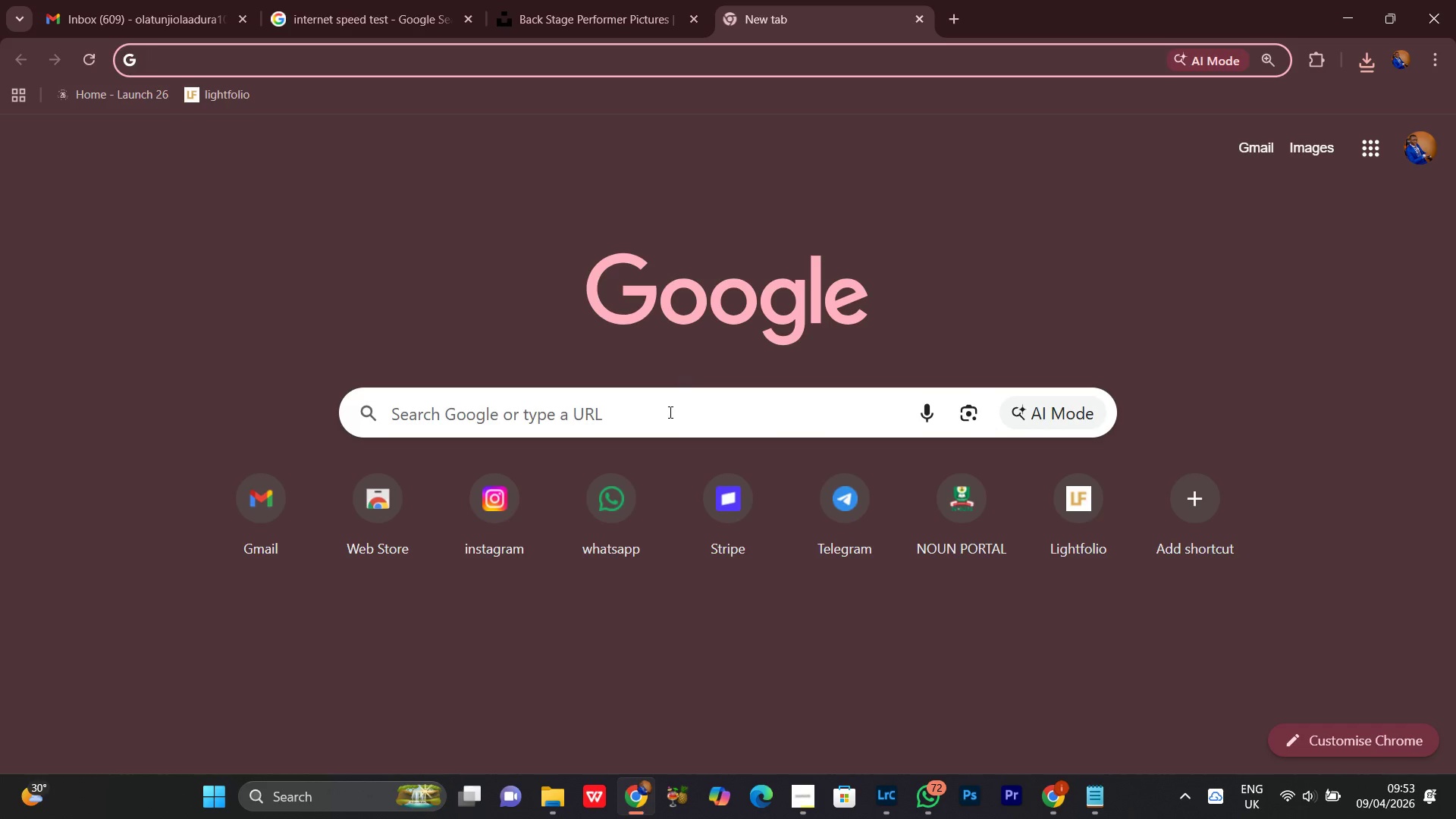 
left_click([663, 410])
 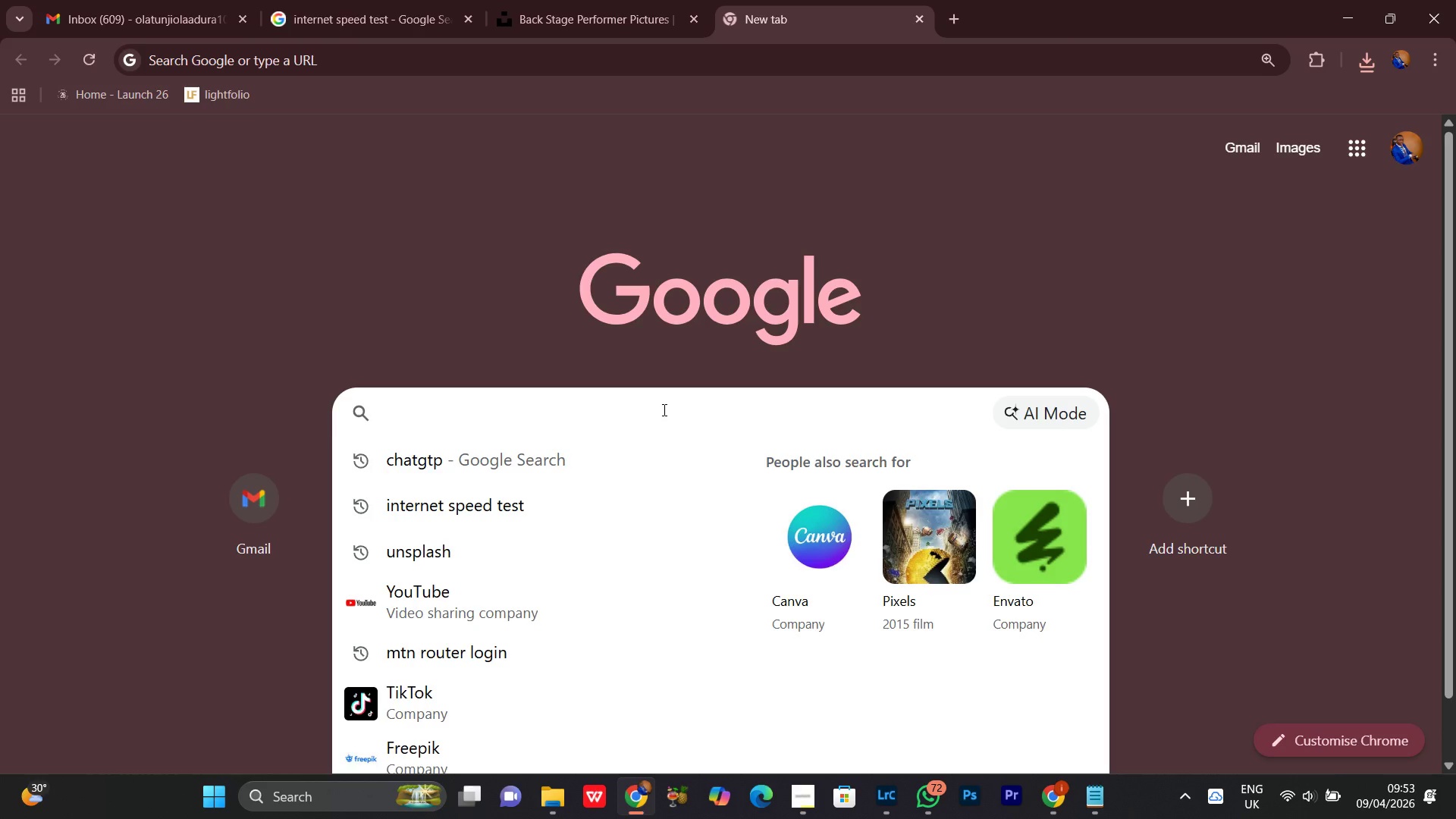 
type(PEXELS)
 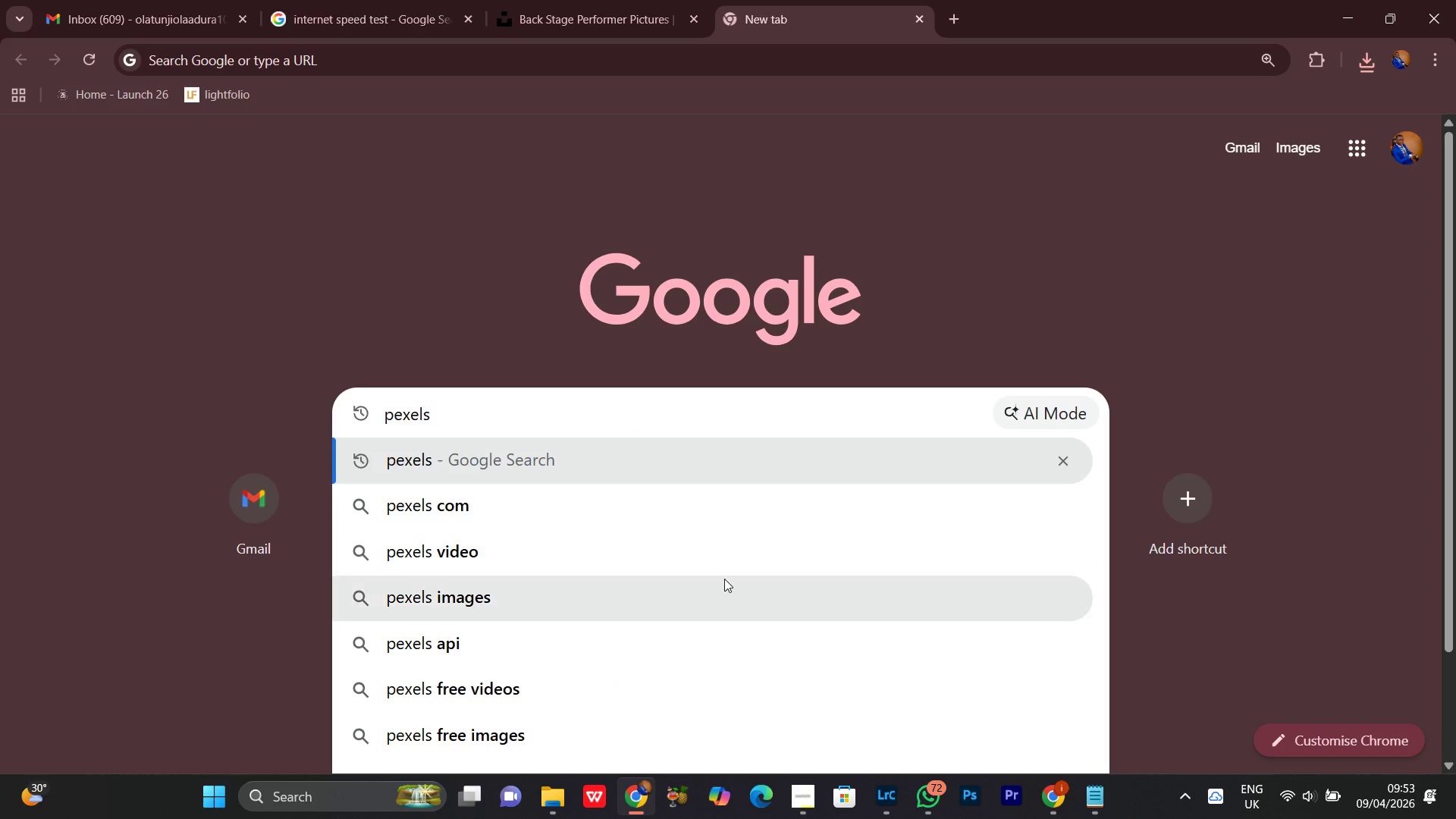 
left_click([714, 584])
 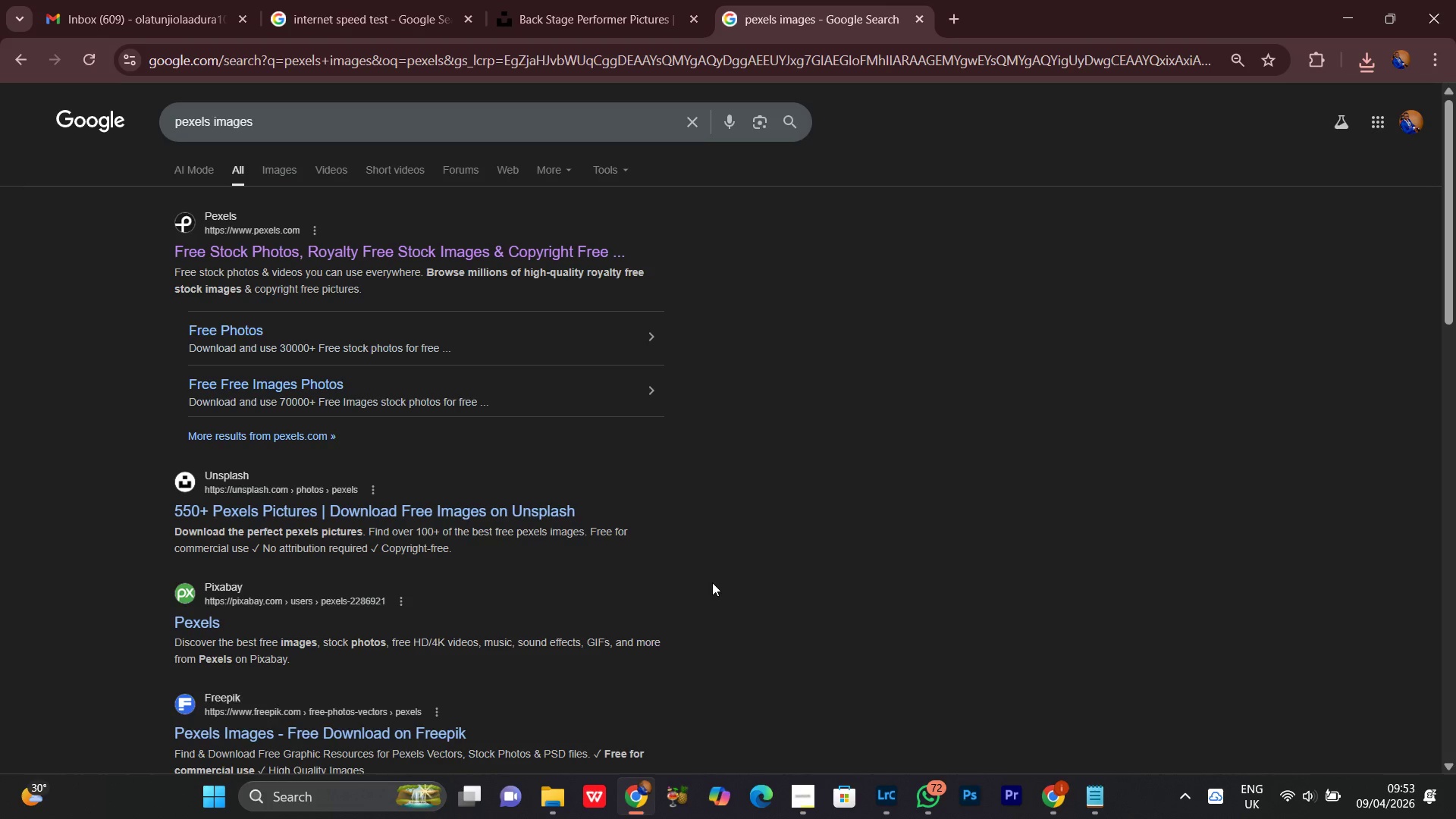 
scroll: coordinate [733, 544], scroll_direction: down, amount: 5.0
 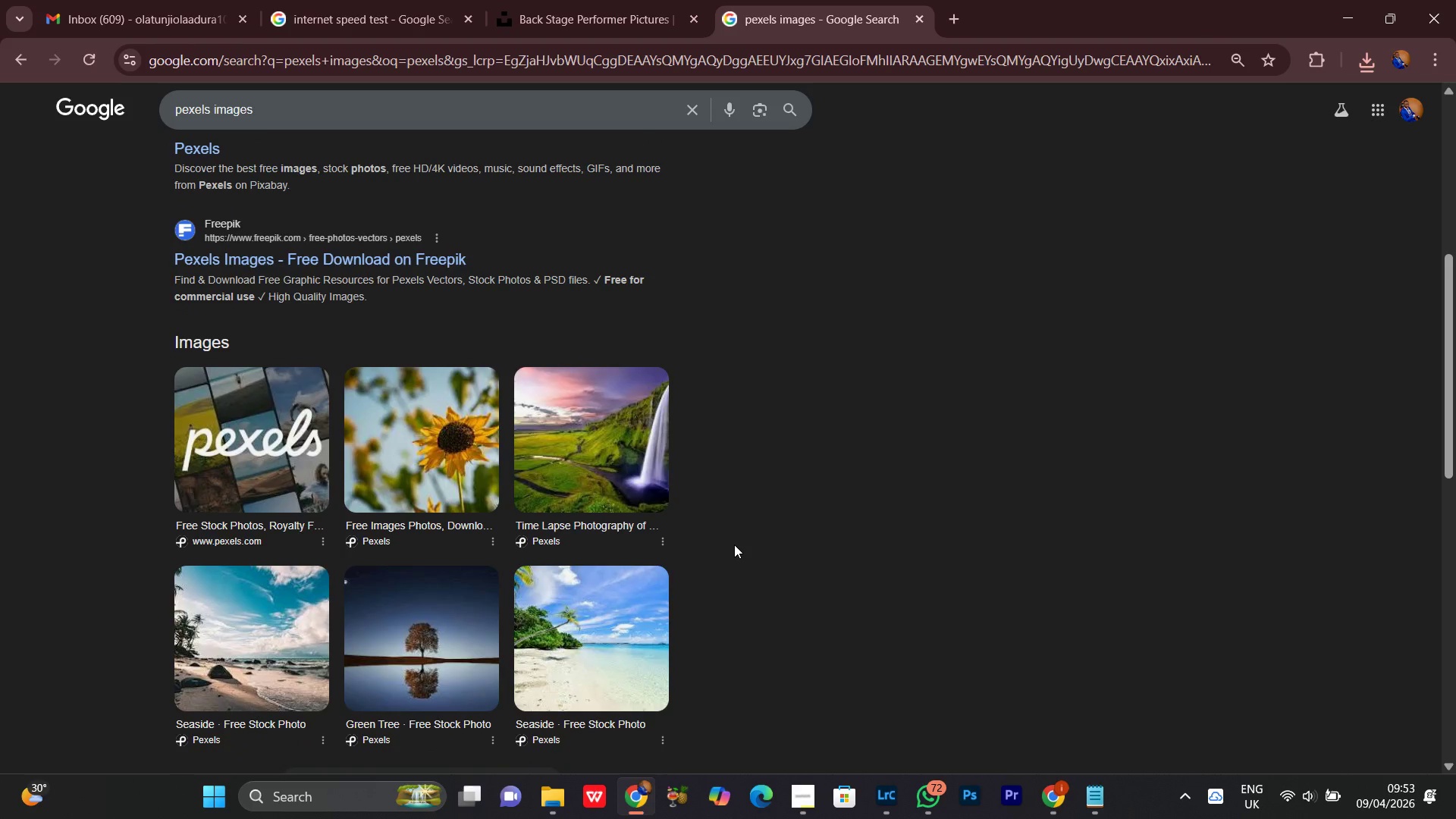 
scroll: coordinate [733, 544], scroll_direction: up, amount: 5.0
 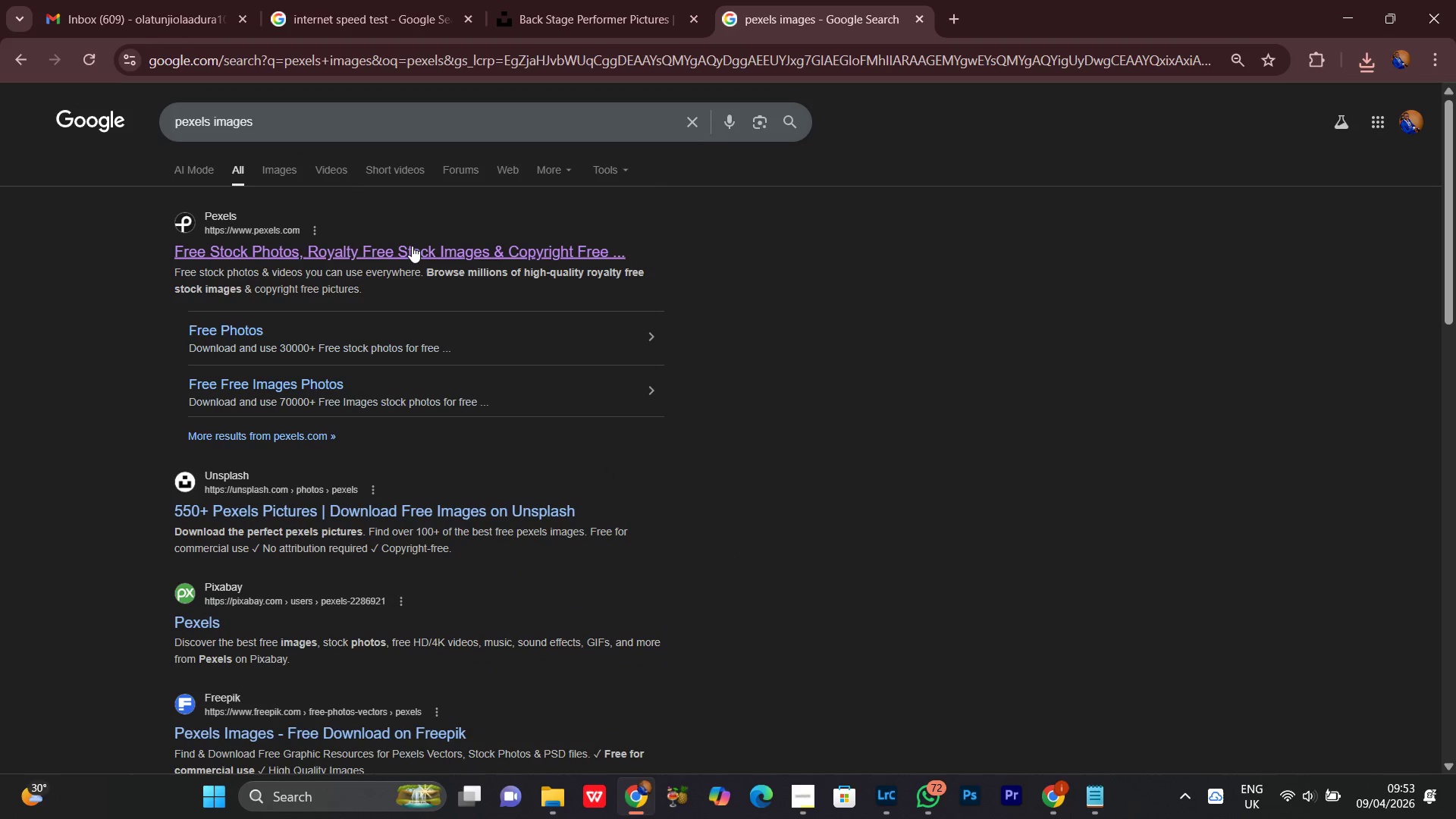 
left_click([412, 248])
 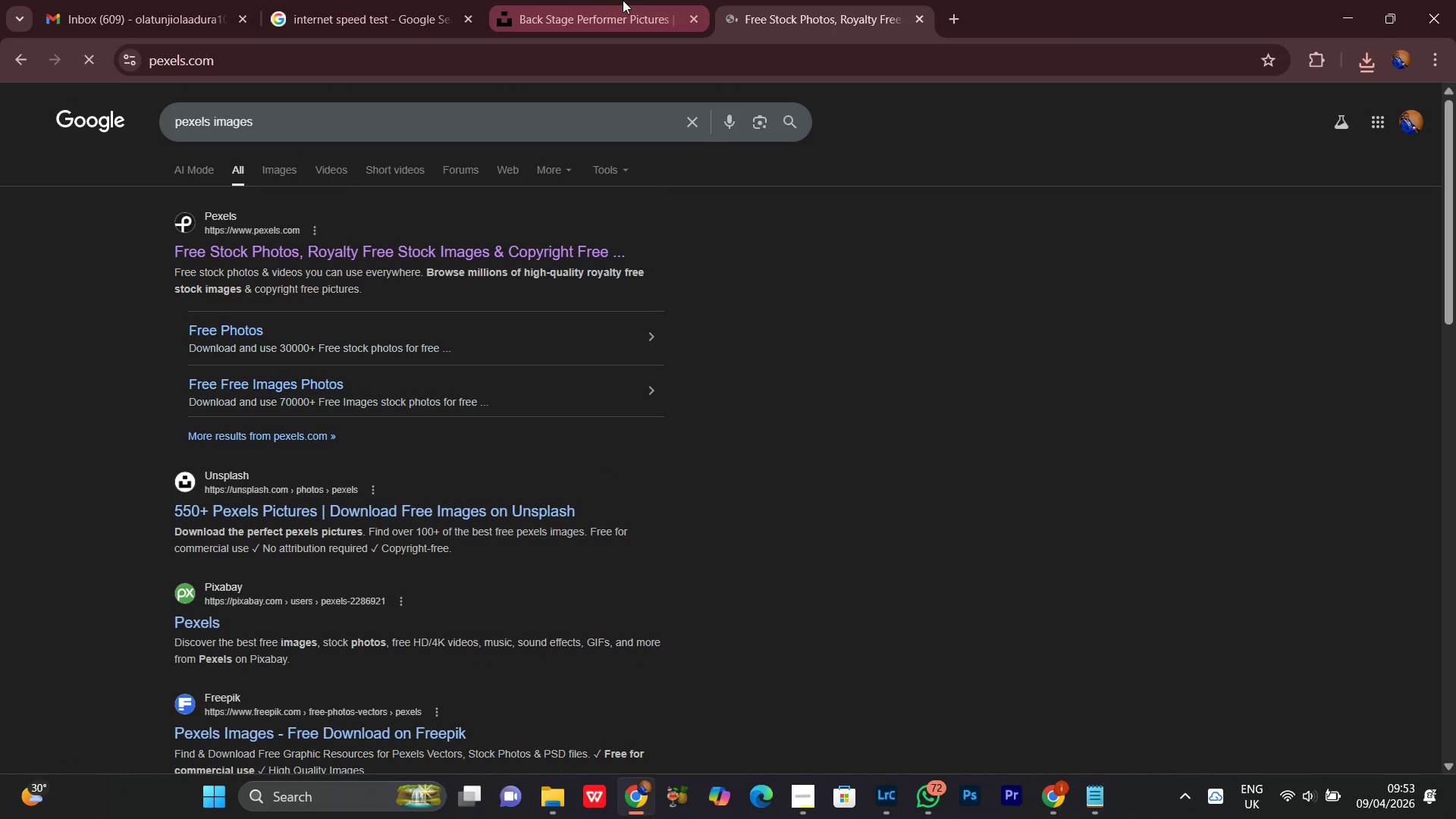 
left_click([645, 1])
 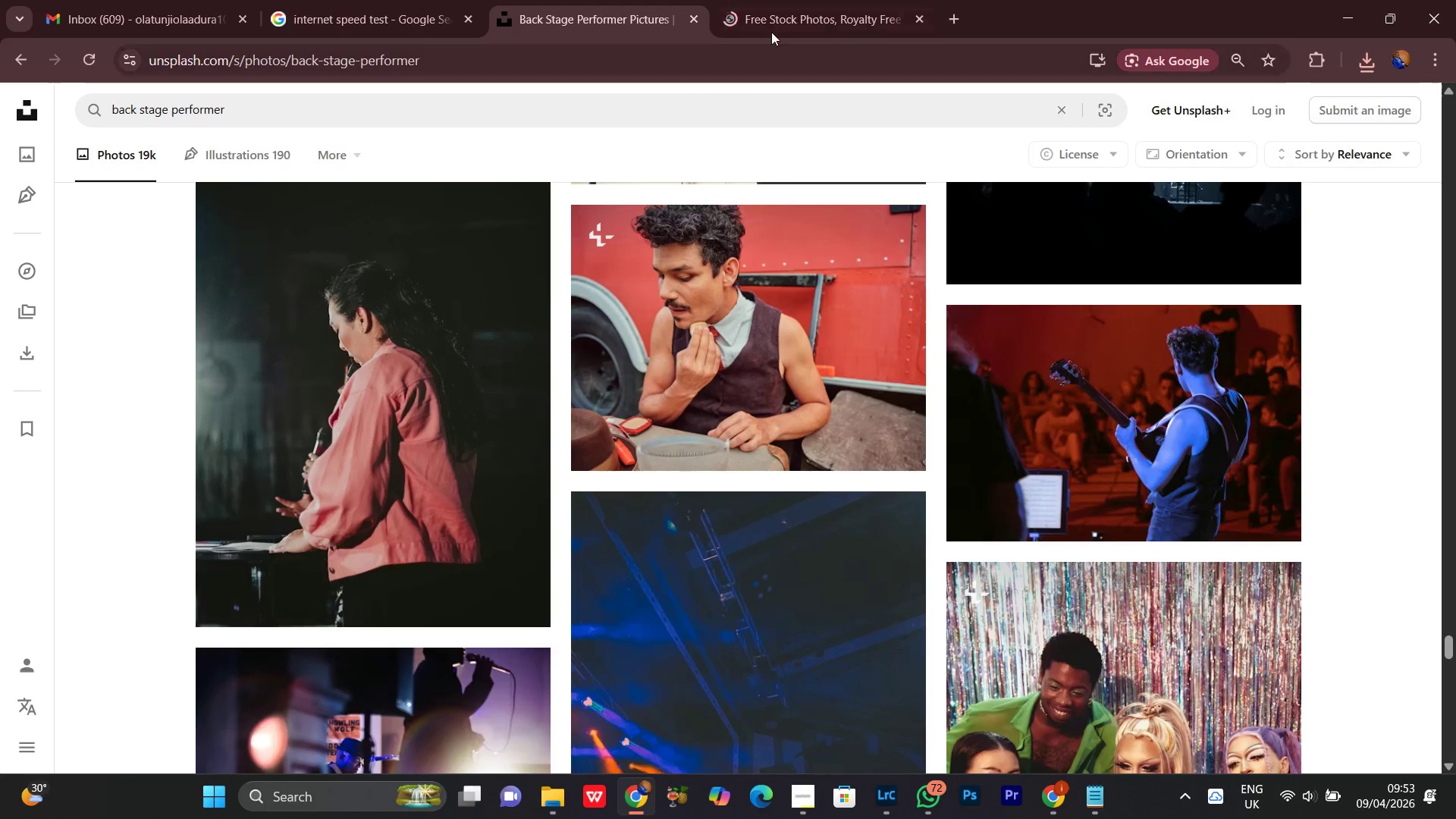 
left_click([806, 12])
 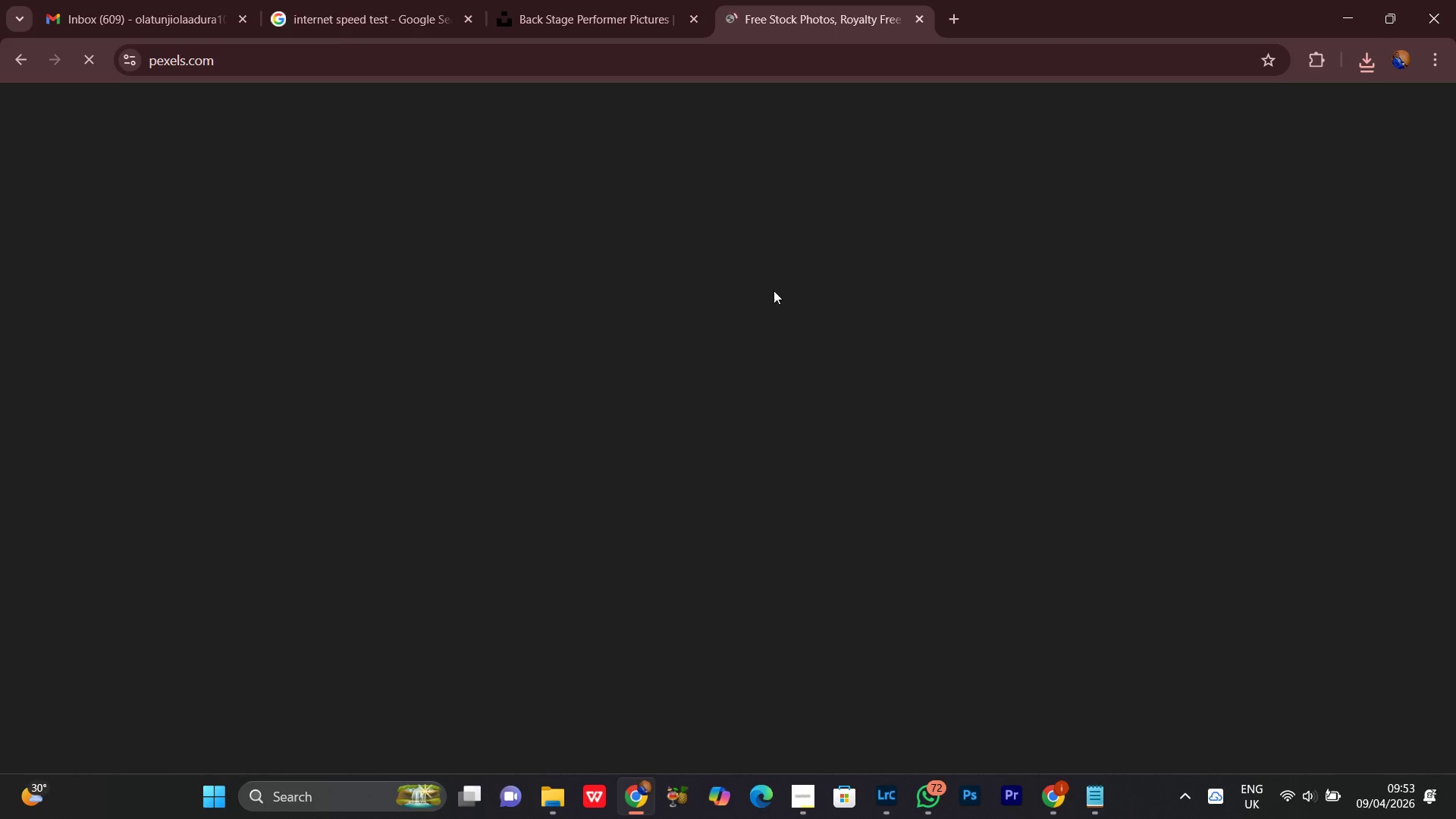 
scroll: coordinate [601, 365], scroll_direction: down, amount: 4.0
 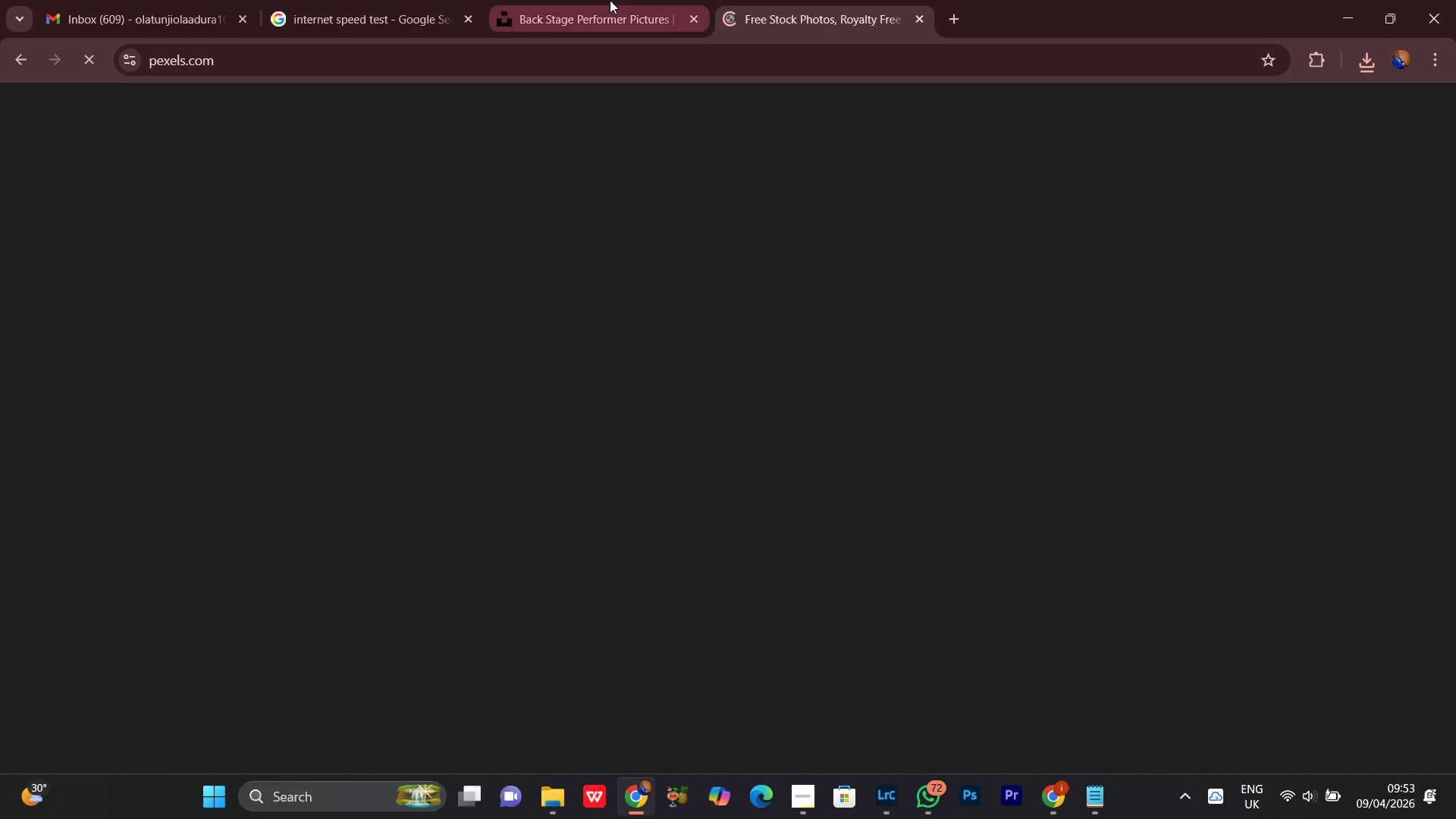 
left_click([611, 0])
 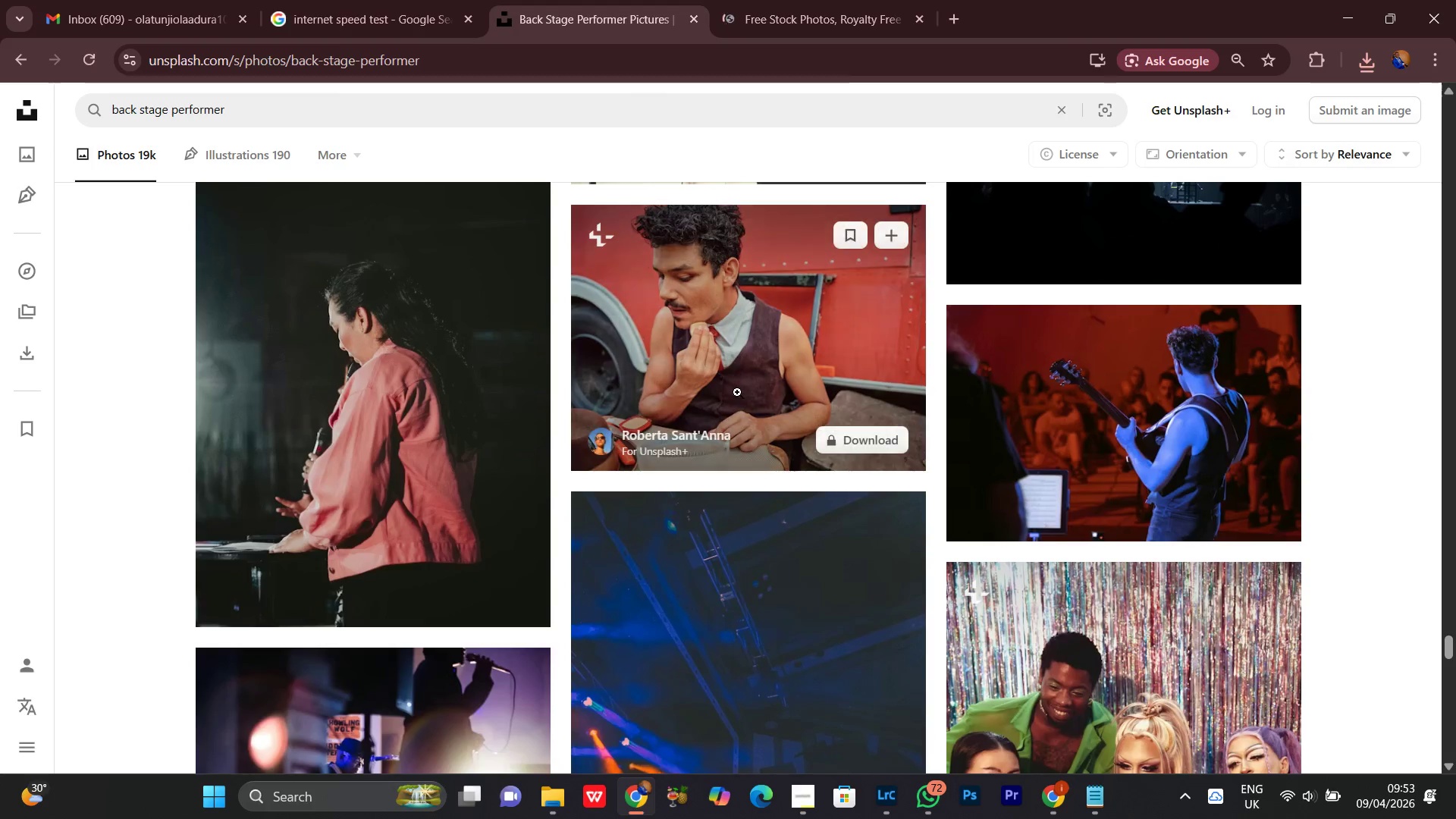 
scroll: coordinate [836, 513], scroll_direction: down, amount: 16.0
 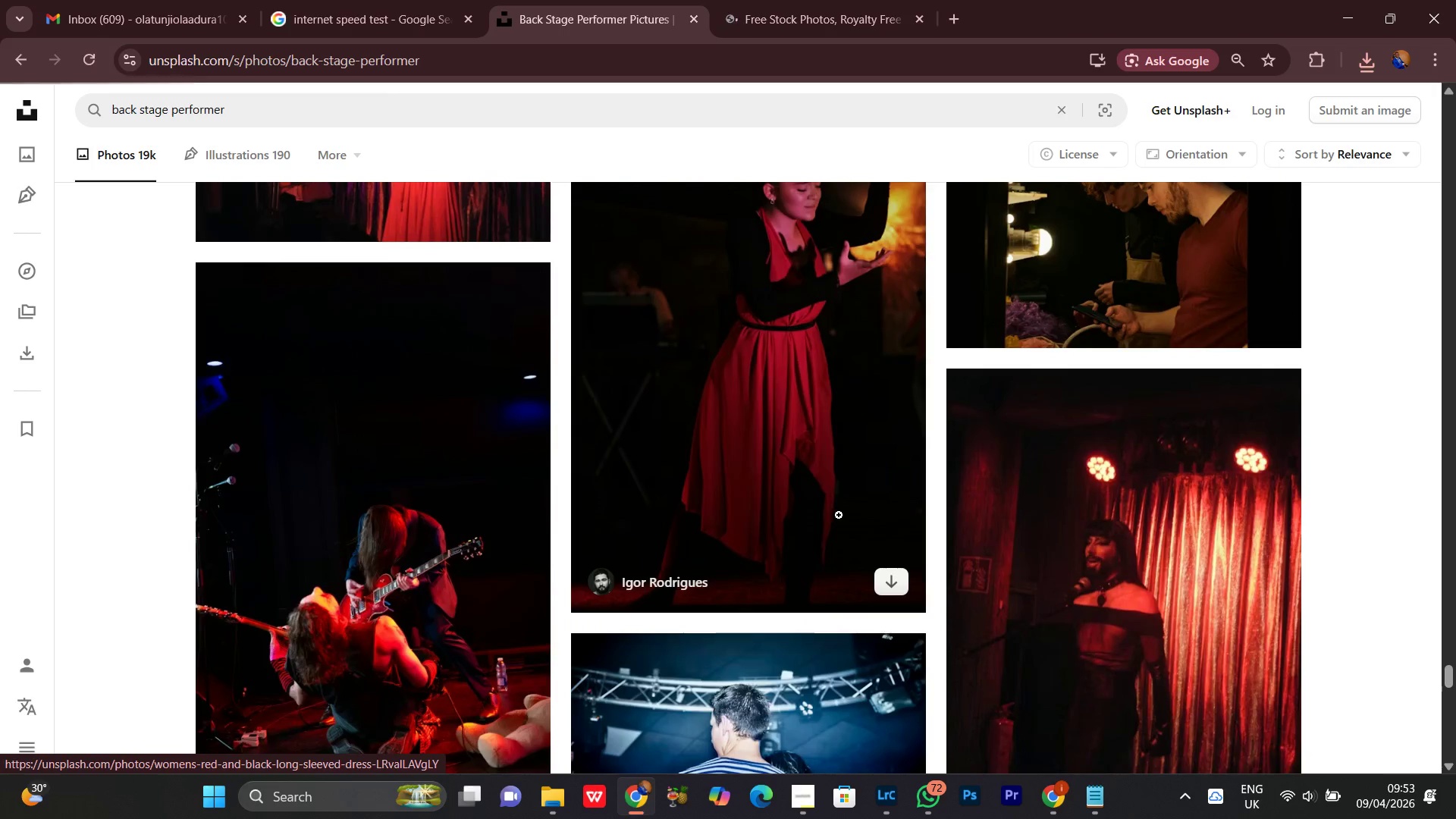 
scroll: coordinate [853, 509], scroll_direction: down, amount: 5.0
 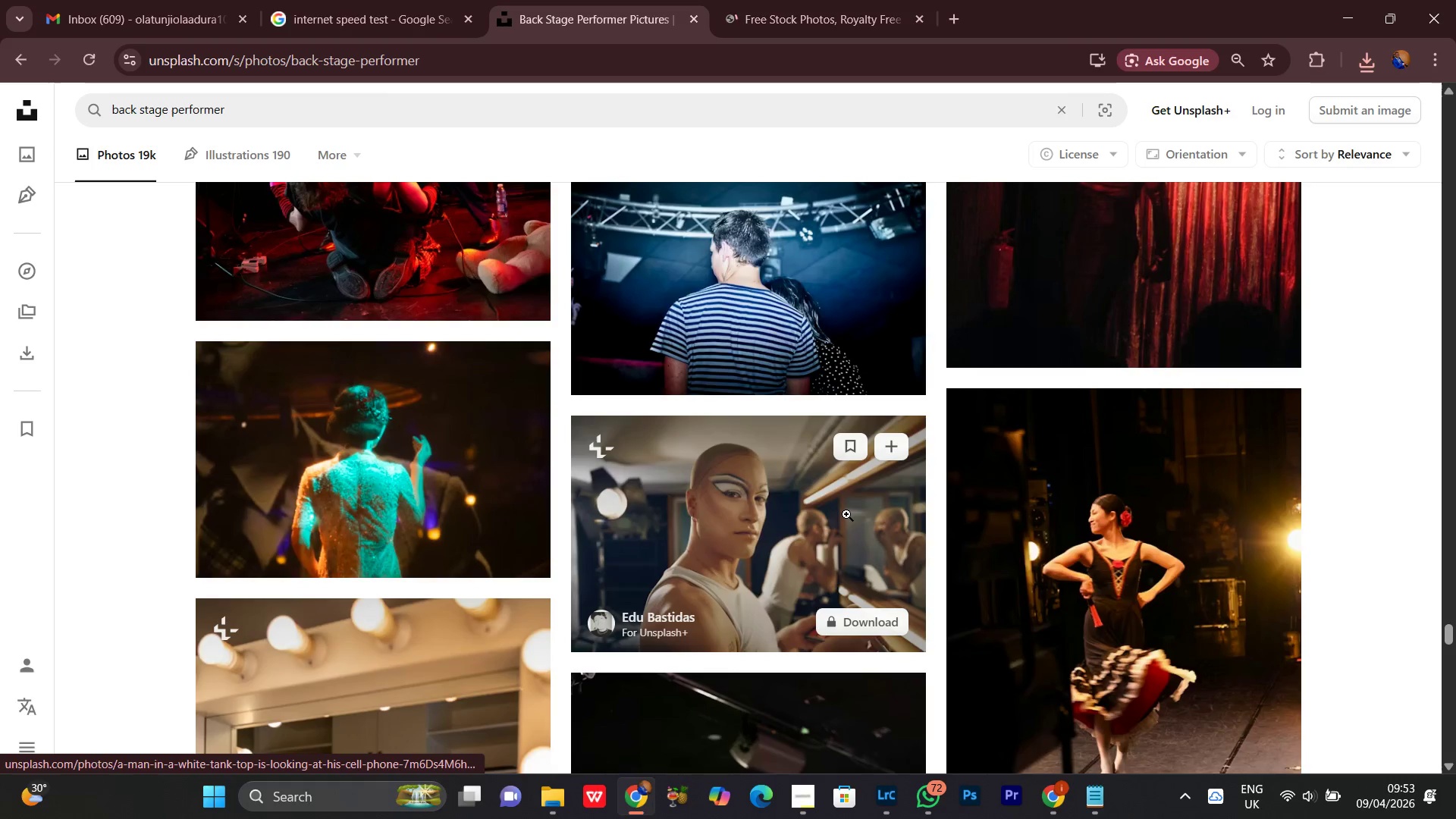 
scroll: coordinate [847, 513], scroll_direction: none, amount: 0.0
 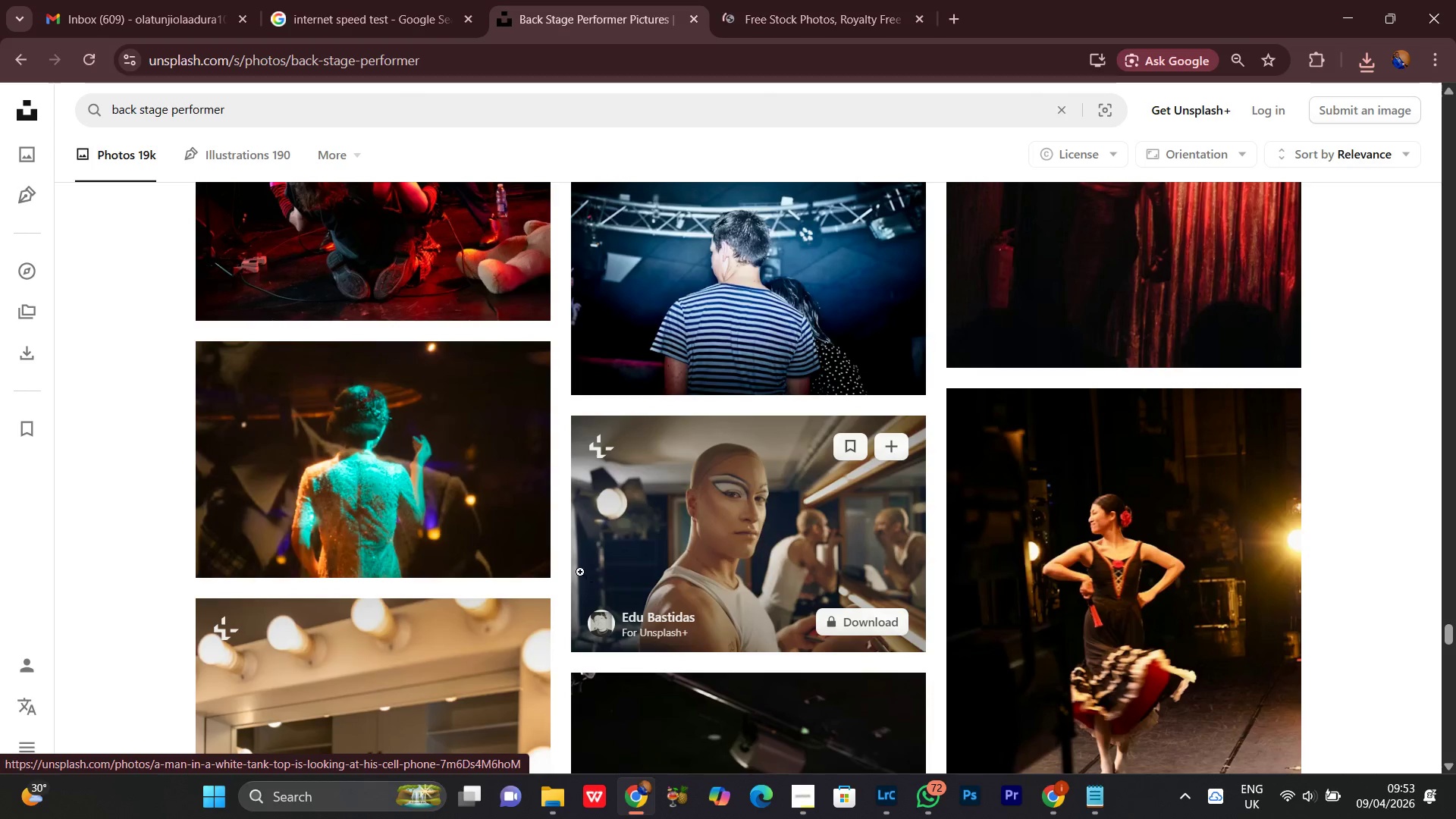 
left_click_drag(start_coordinate=[535, 549], to_coordinate=[538, 548])
 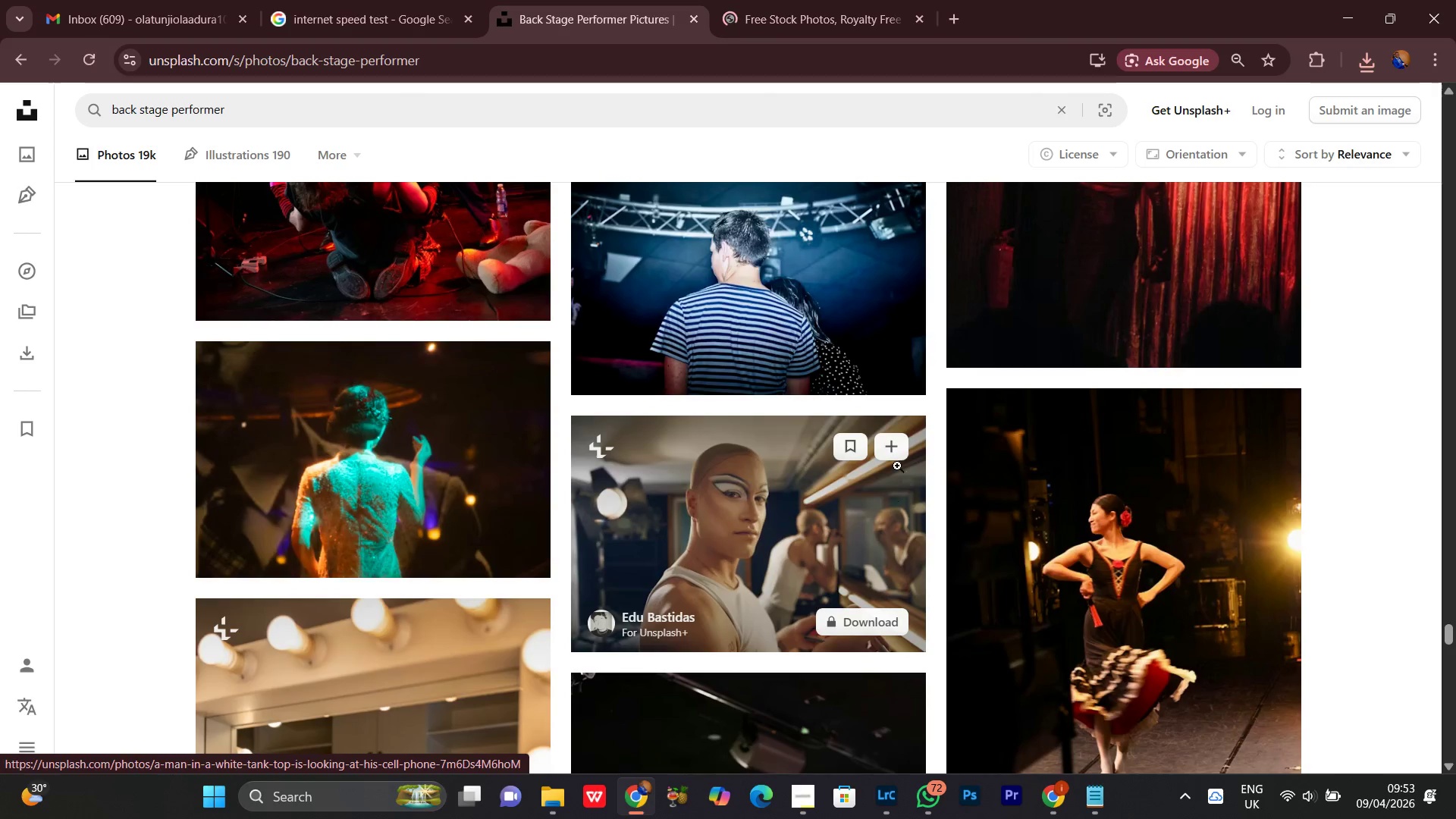 
scroll: coordinate [924, 497], scroll_direction: up, amount: 2.0
 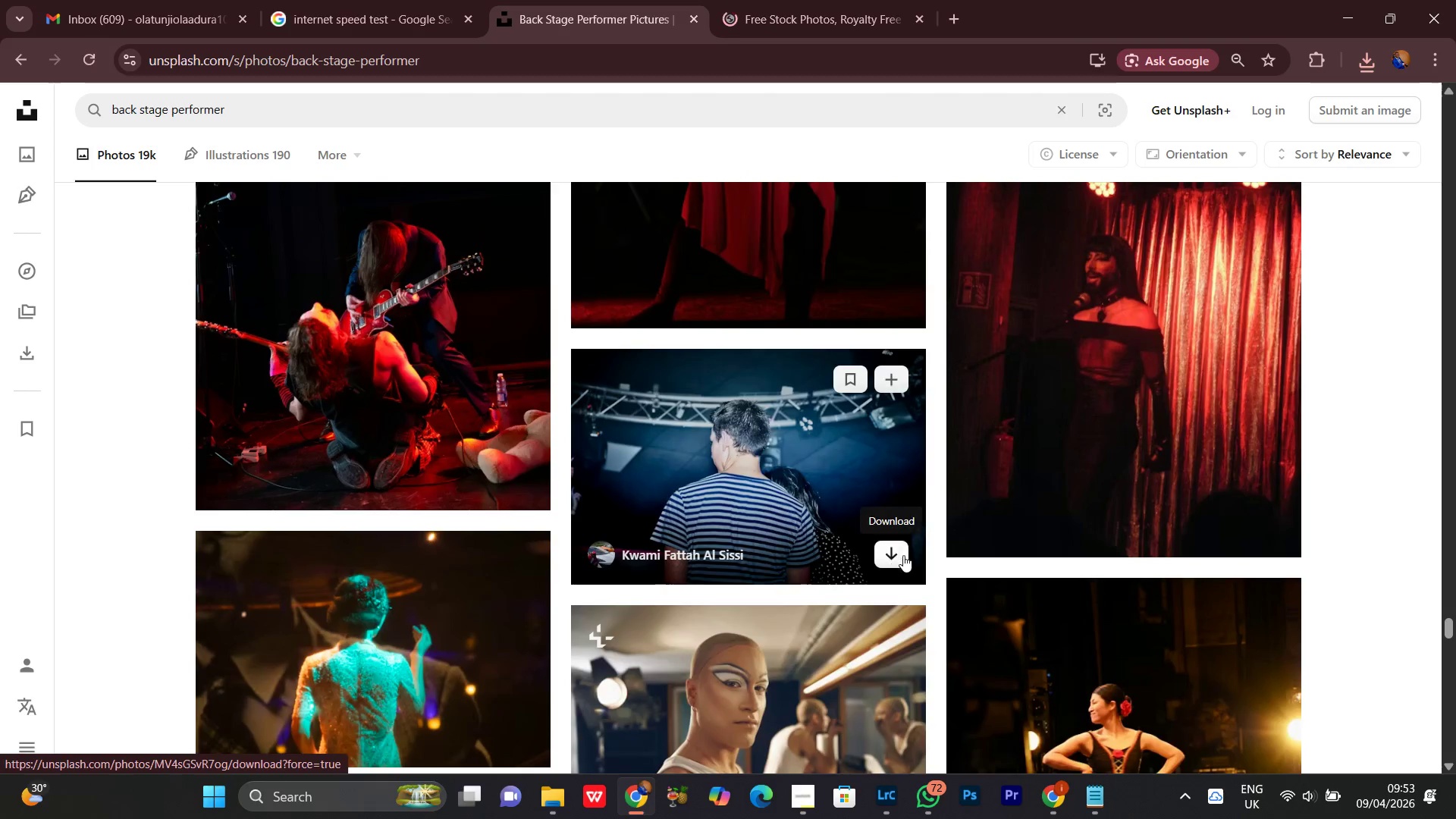 
left_click([907, 552])
 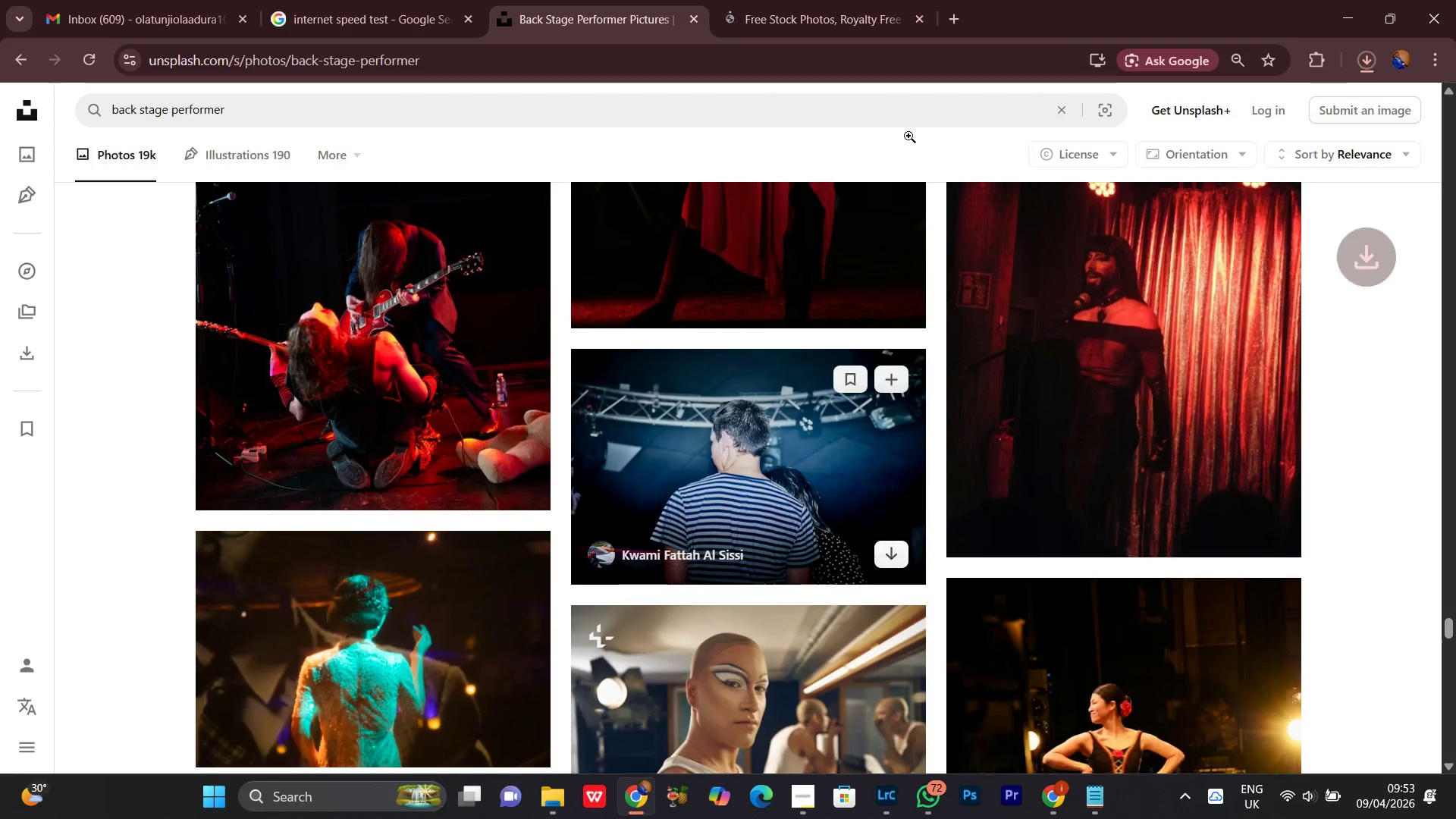 
left_click([889, 0])
 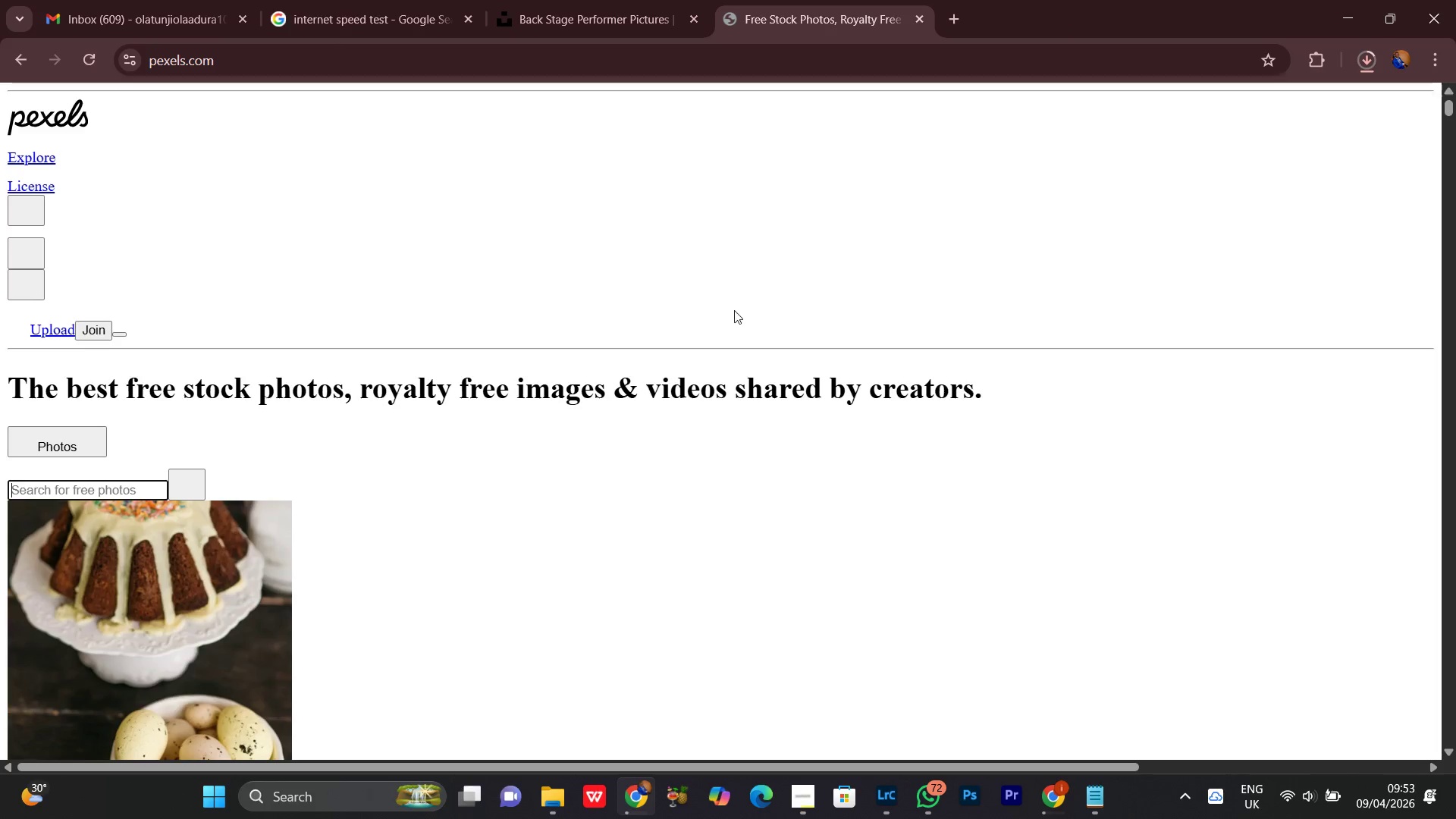 
scroll: coordinate [714, 387], scroll_direction: down, amount: 9.0
 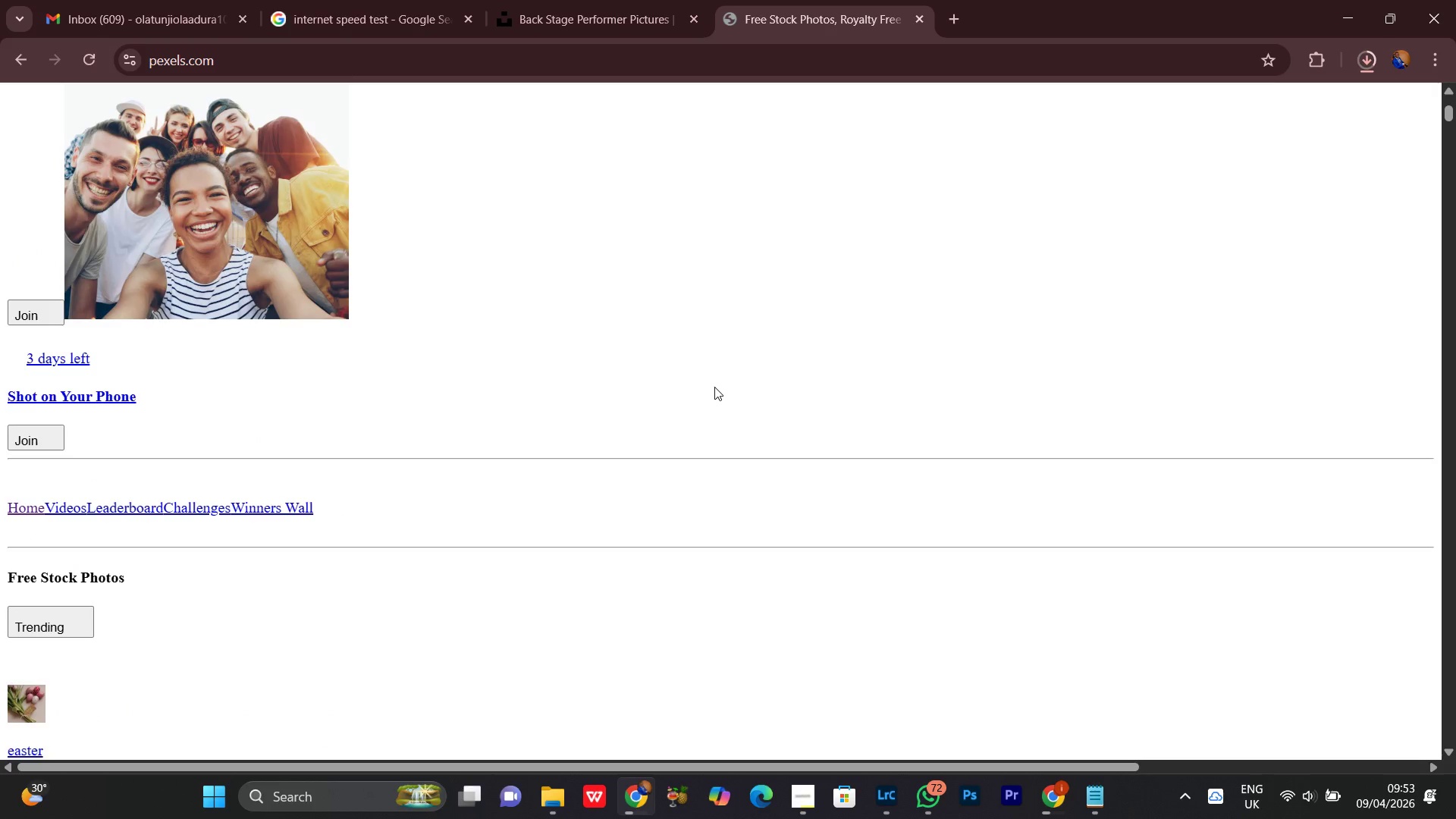 
scroll: coordinate [241, 322], scroll_direction: up, amount: 8.0
 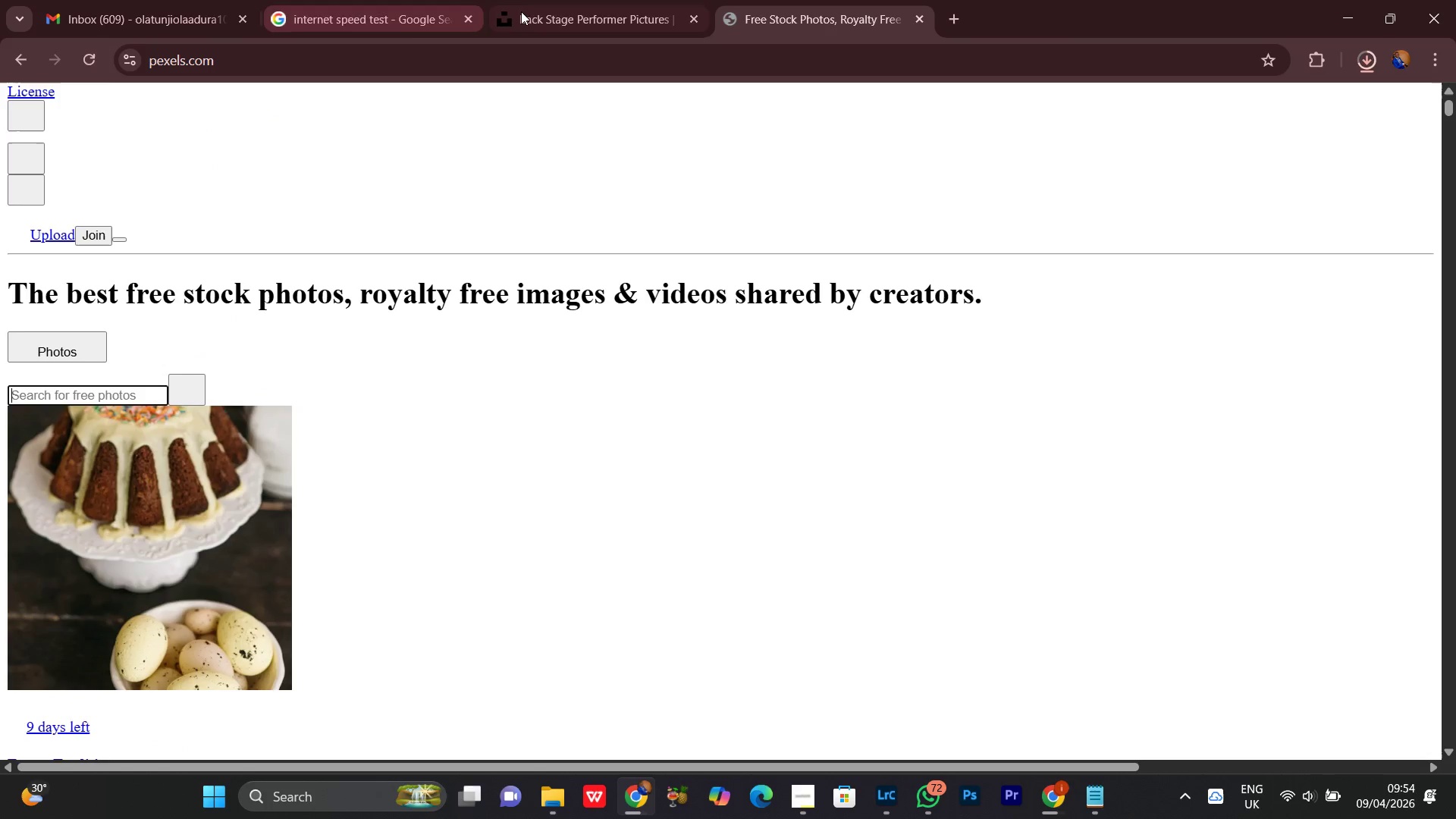 
left_click([607, 0])
 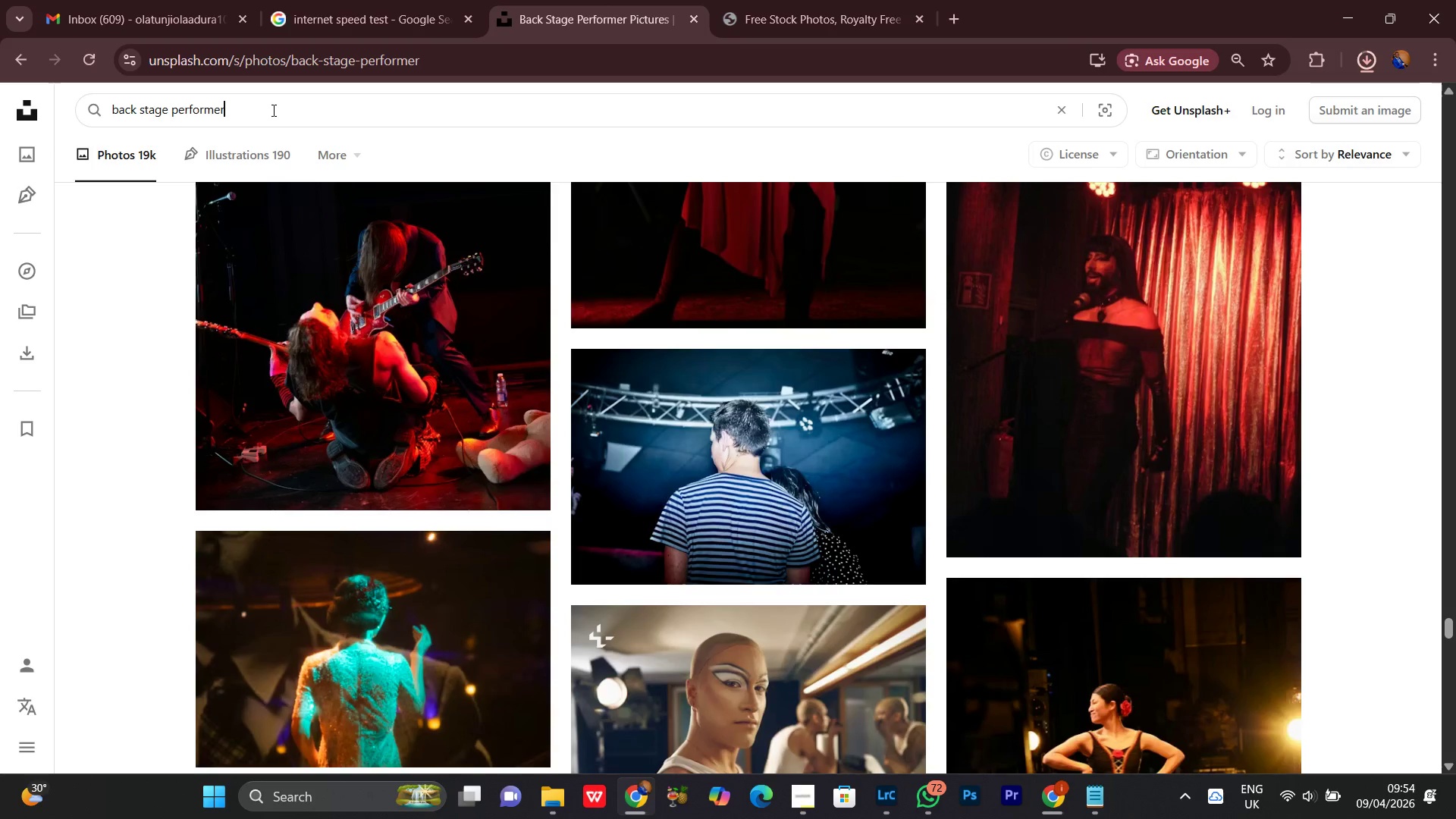 
key(Control+A)
 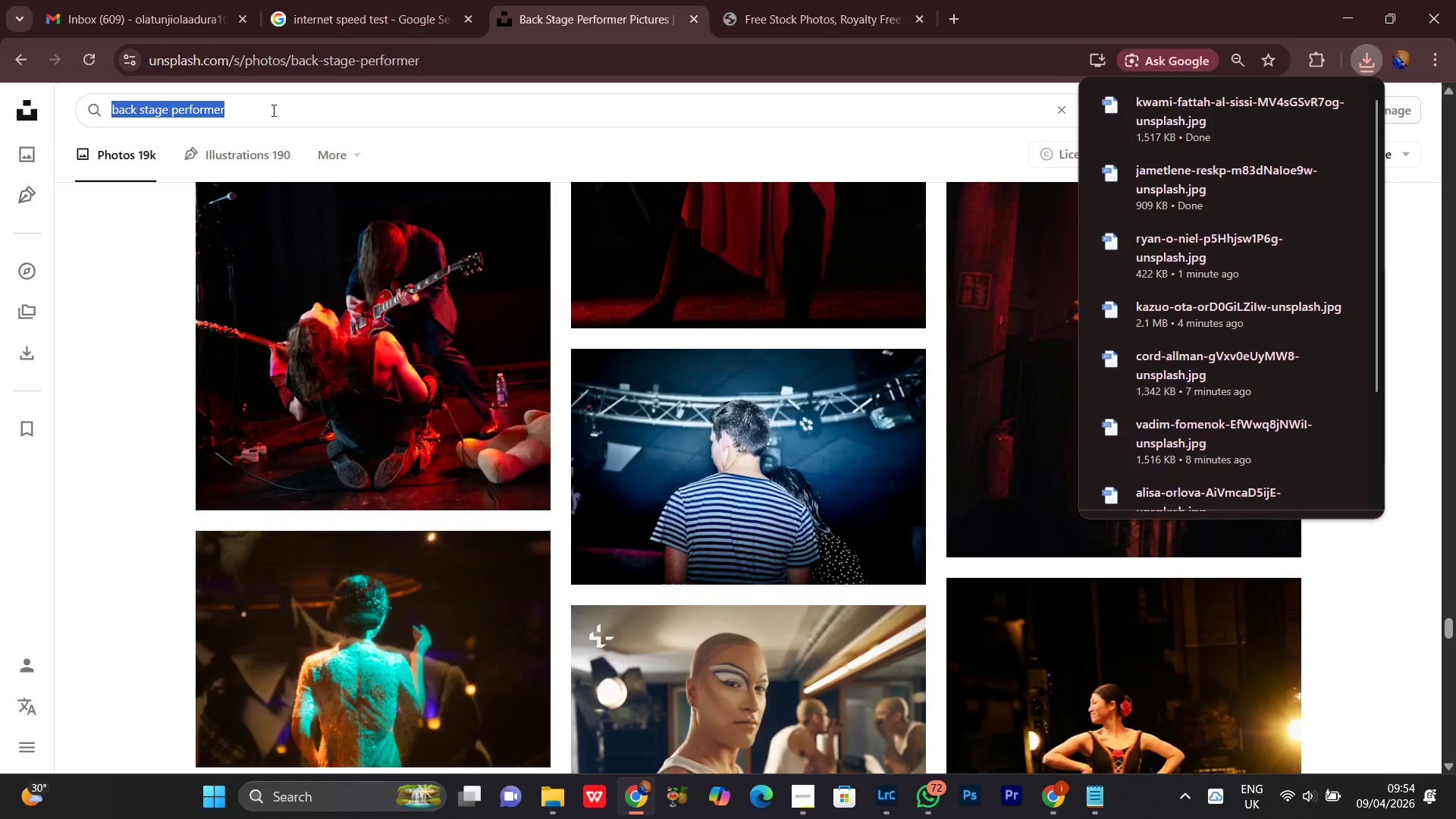 
key(Control+C)
 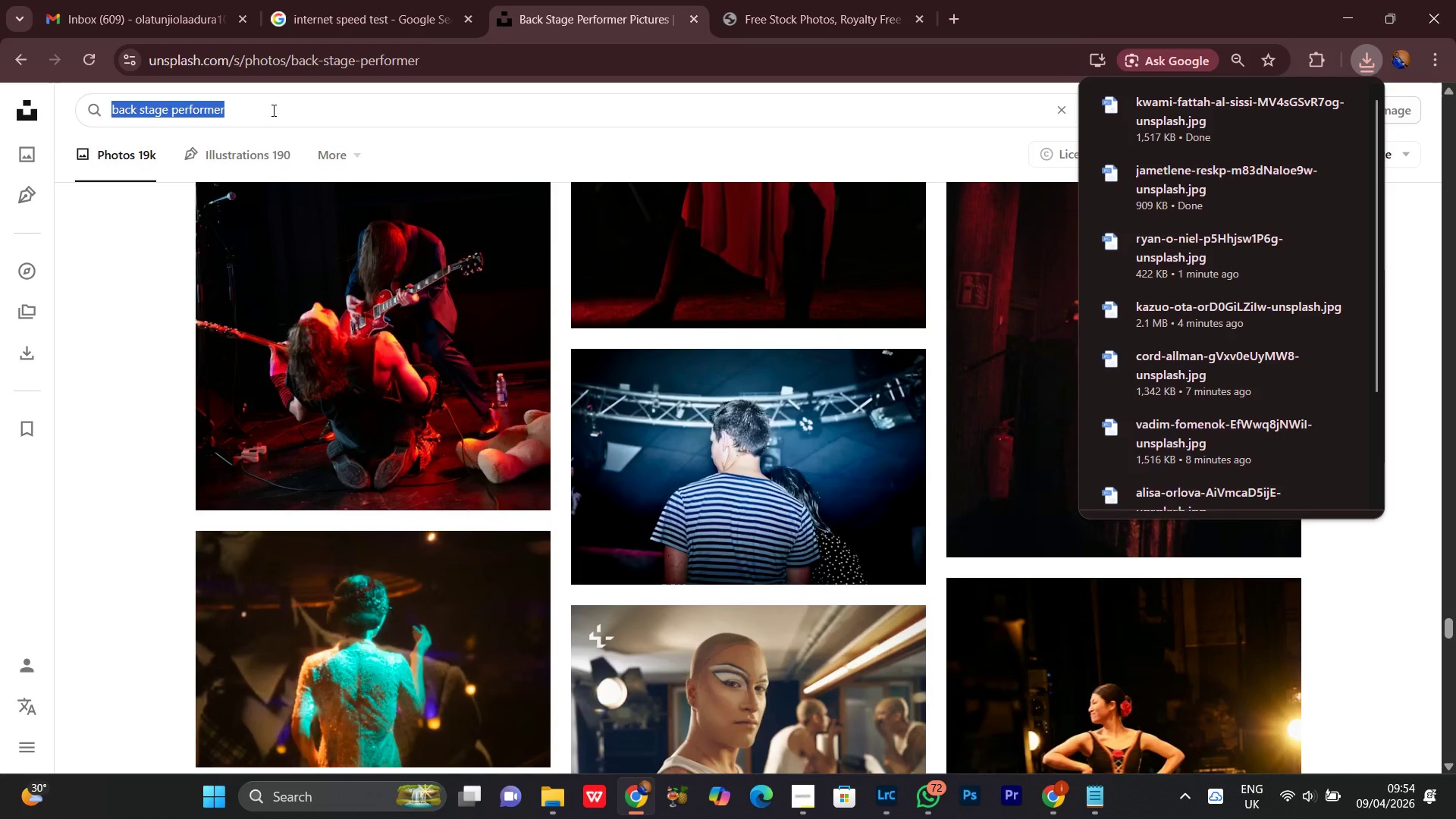 
key(Control+C)
 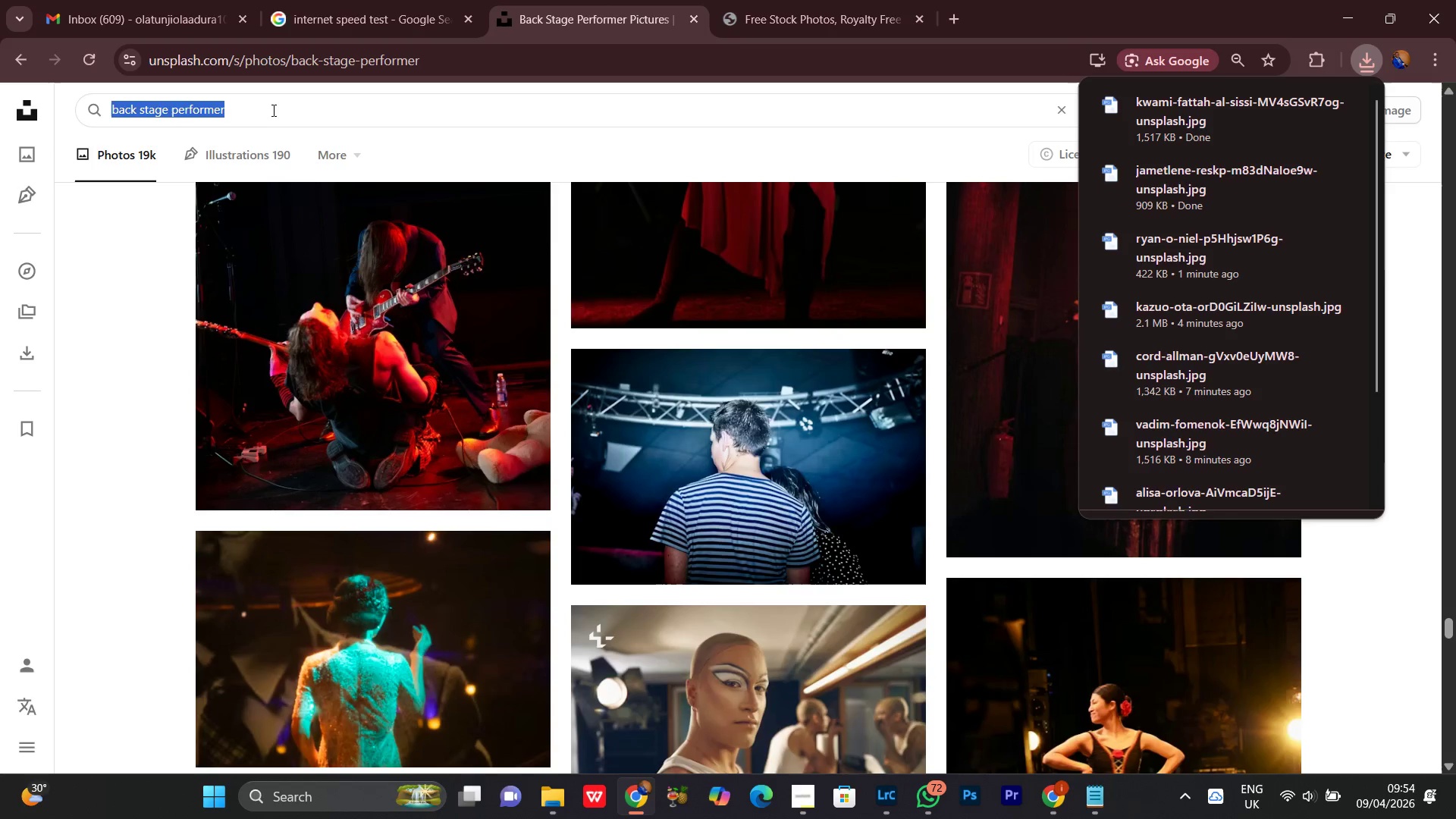 
key(Control+C)
 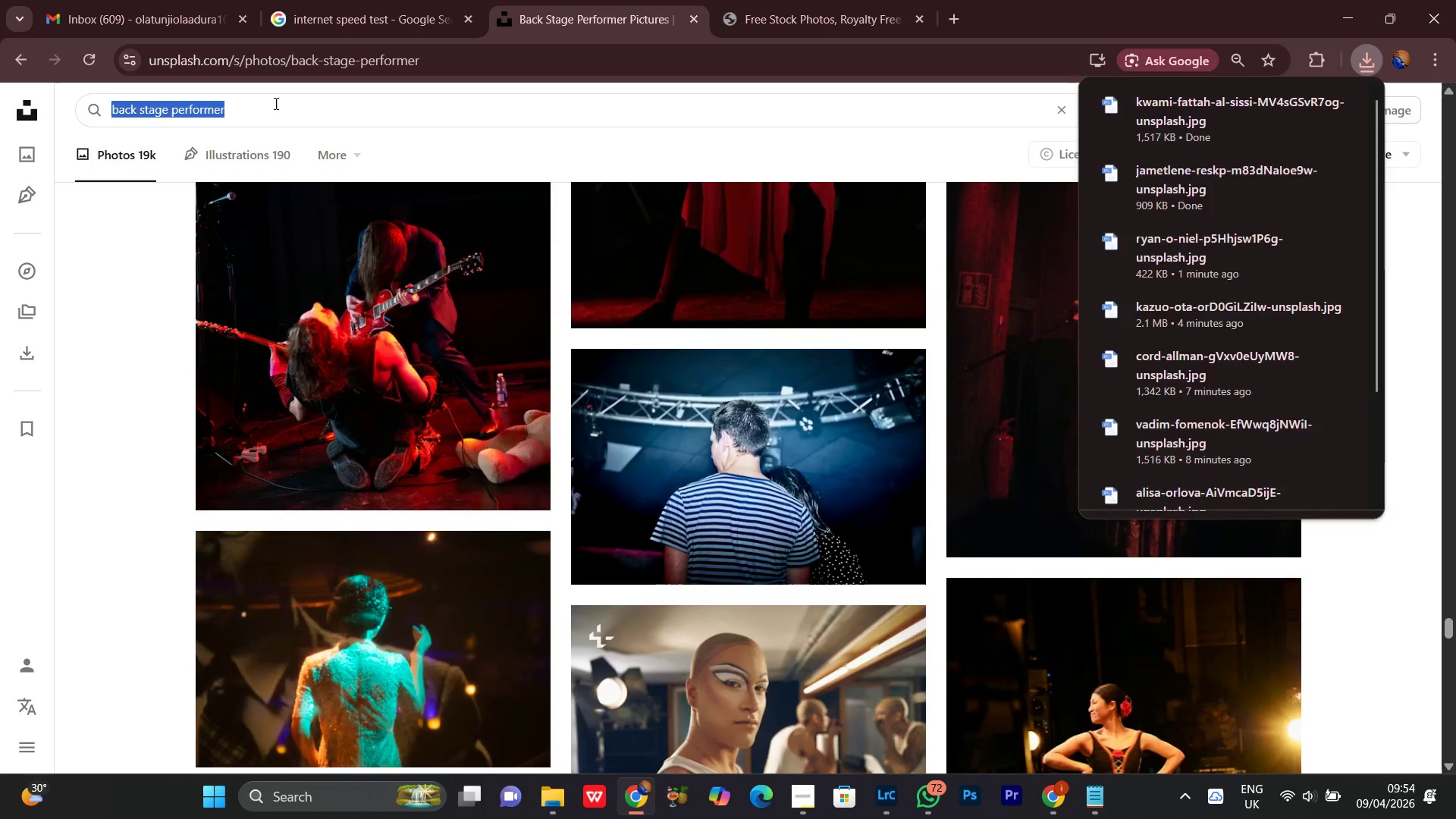 
left_click([275, 103])
 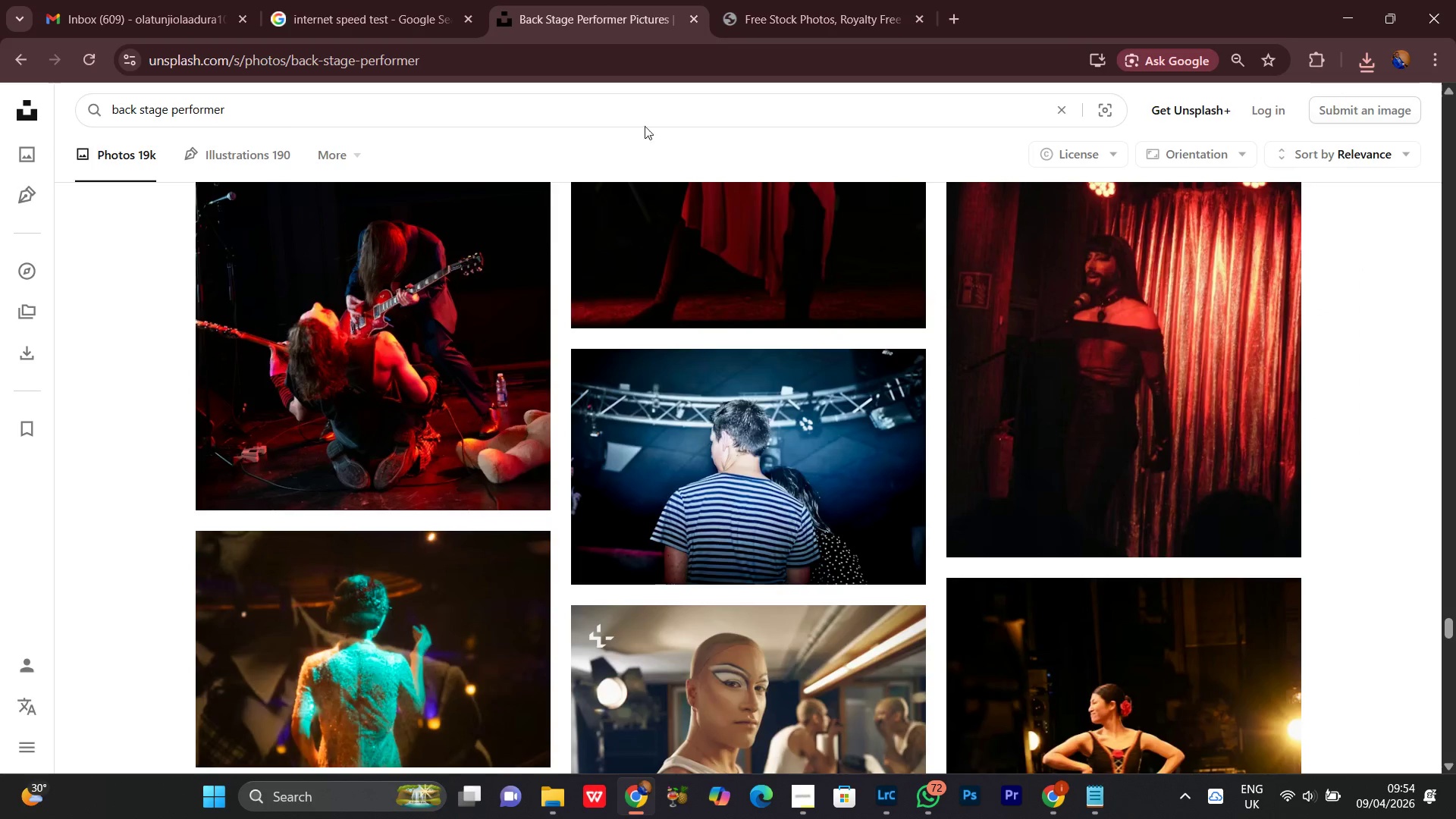 
left_click_drag(start_coordinate=[792, 0], to_coordinate=[788, 1])
 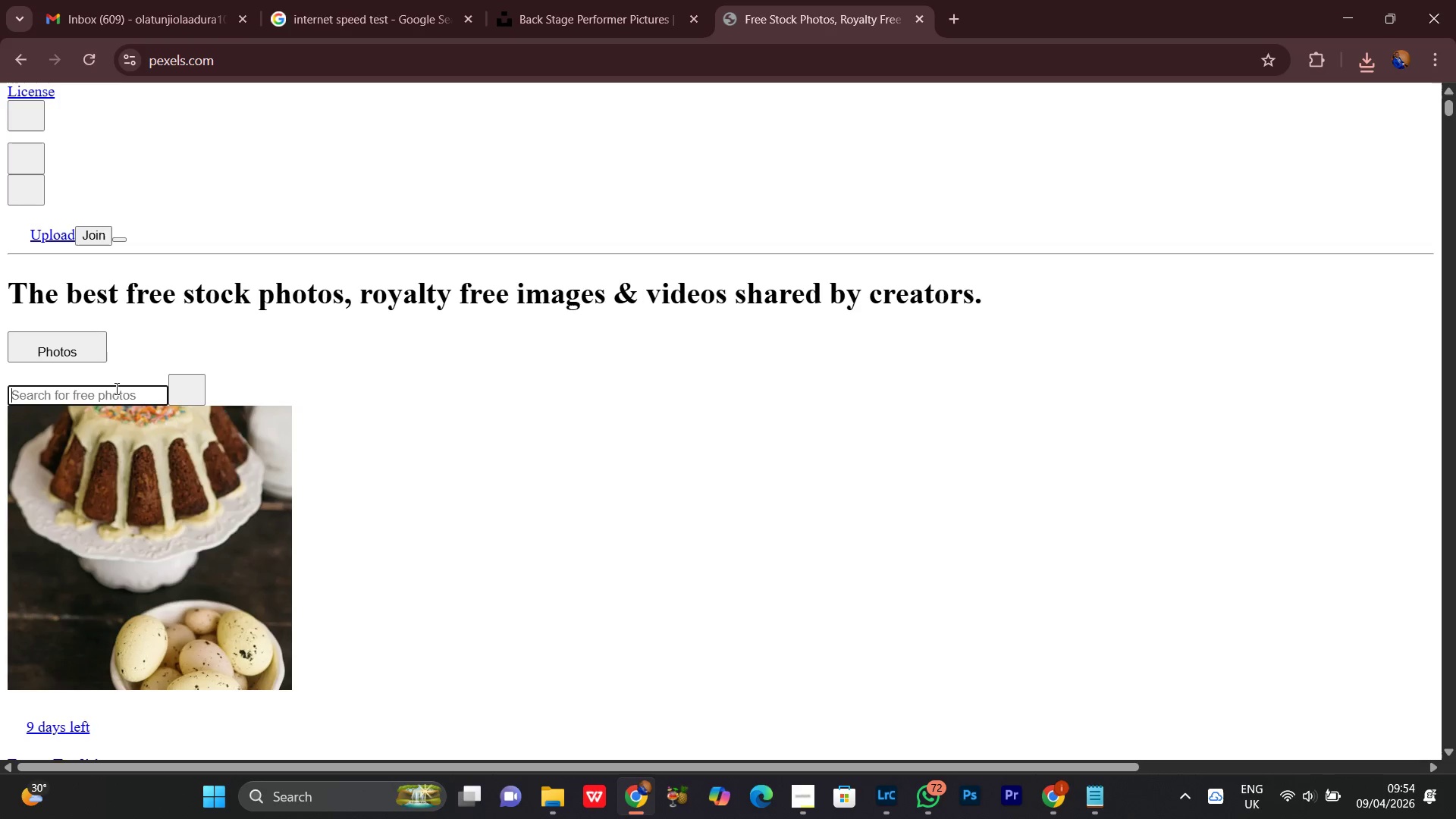 
left_click([102, 393])
 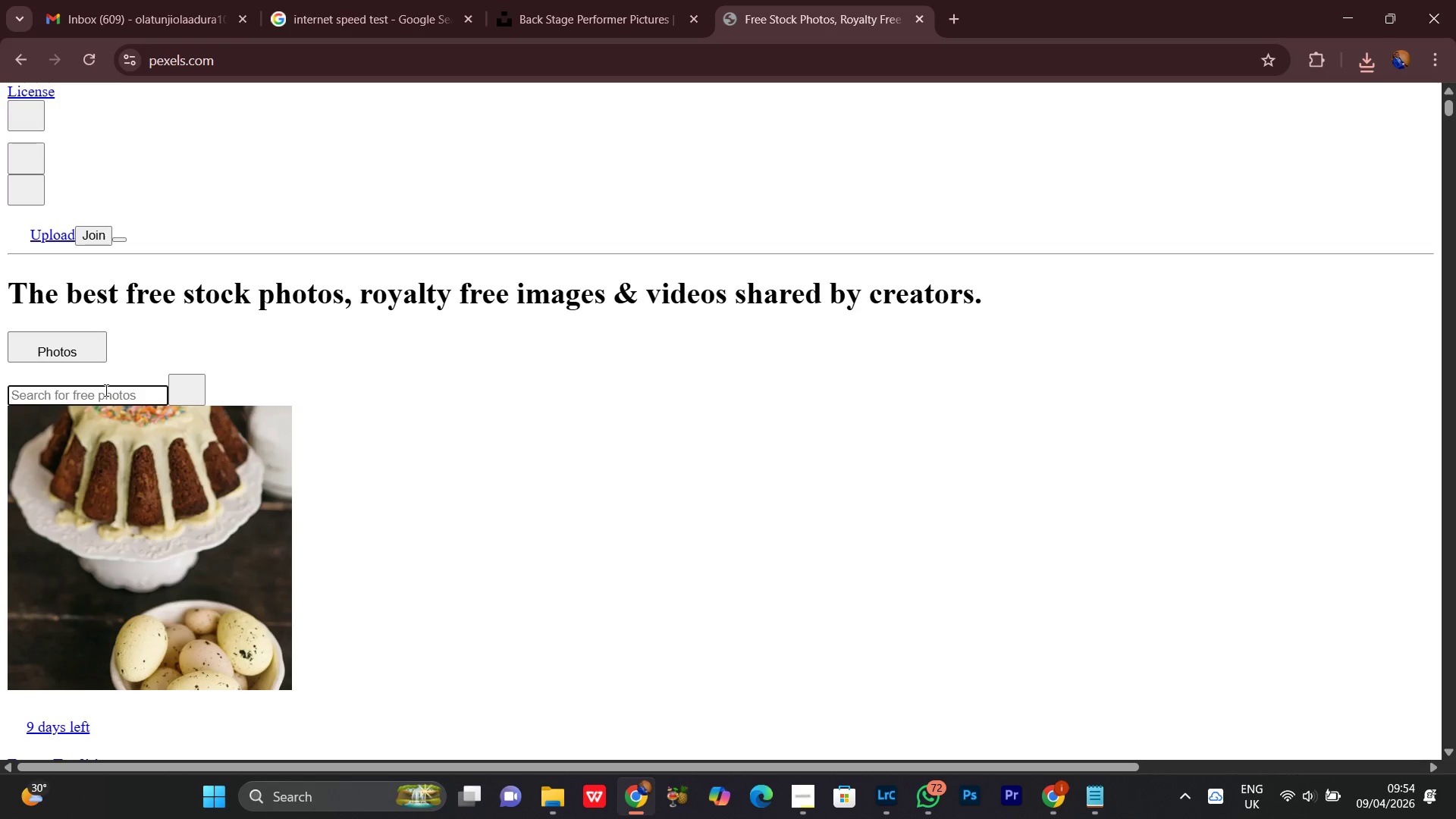 
key(Control+V)
 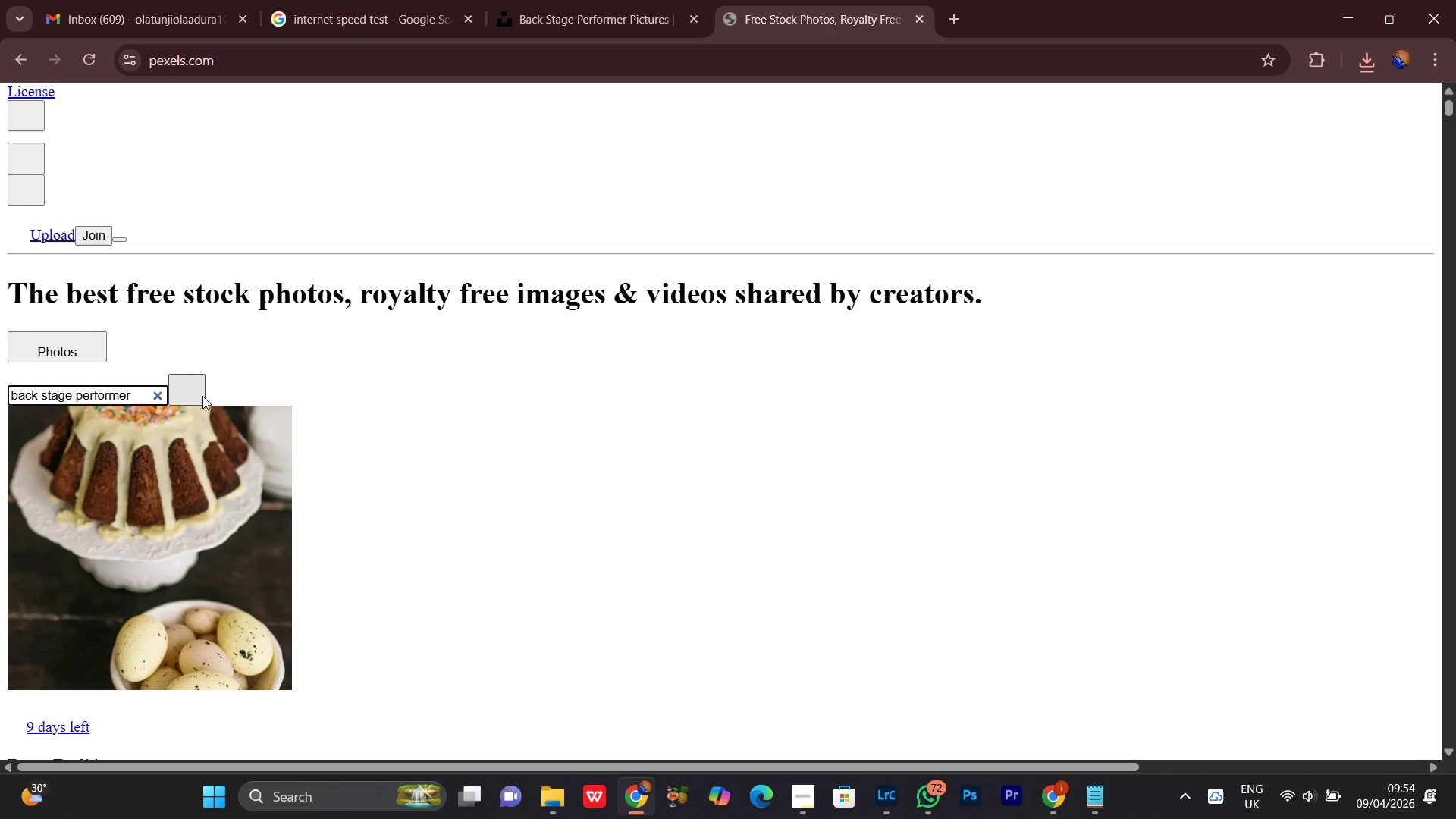 
left_click([190, 390])
 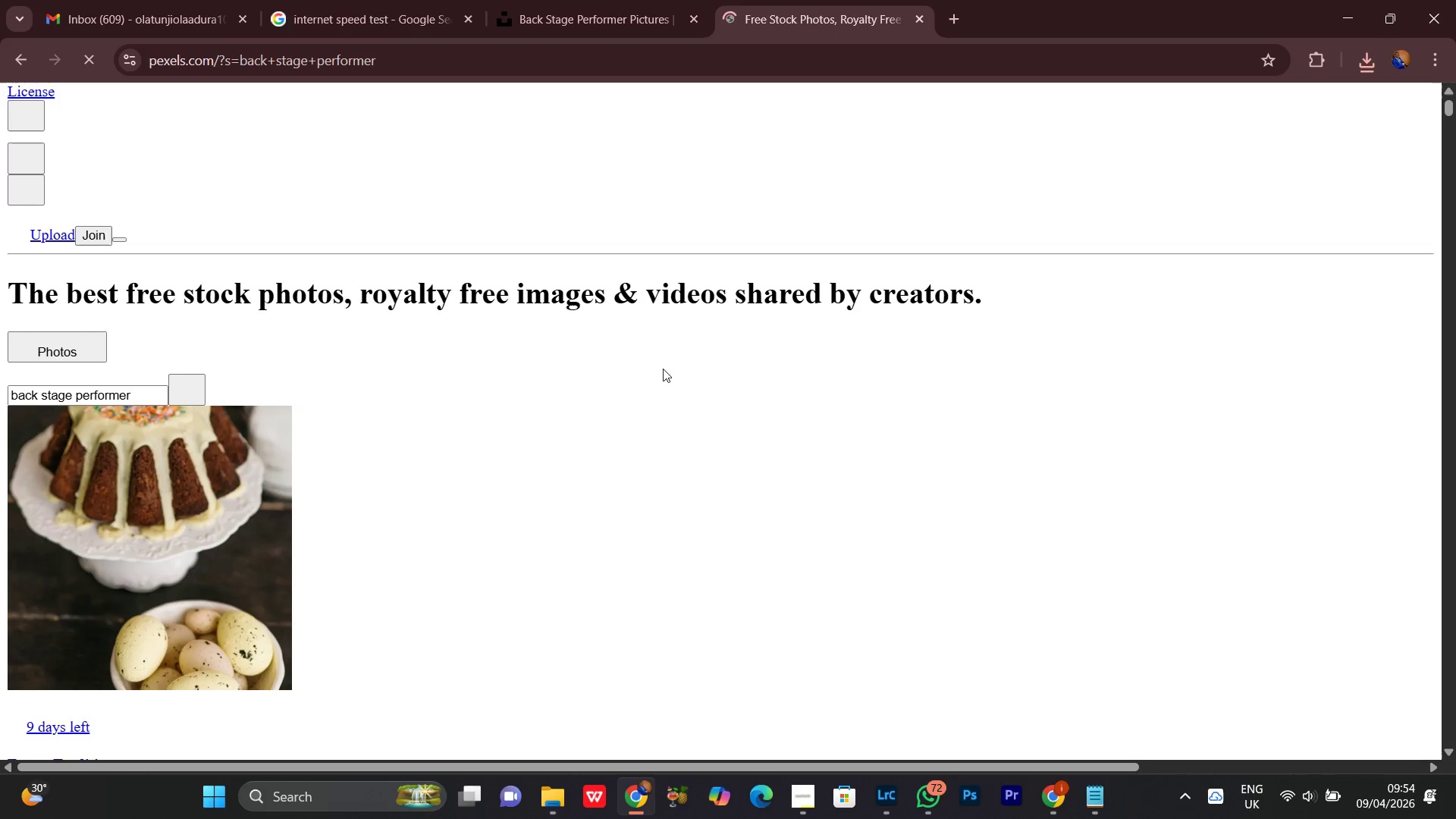 
left_click([575, 0])
 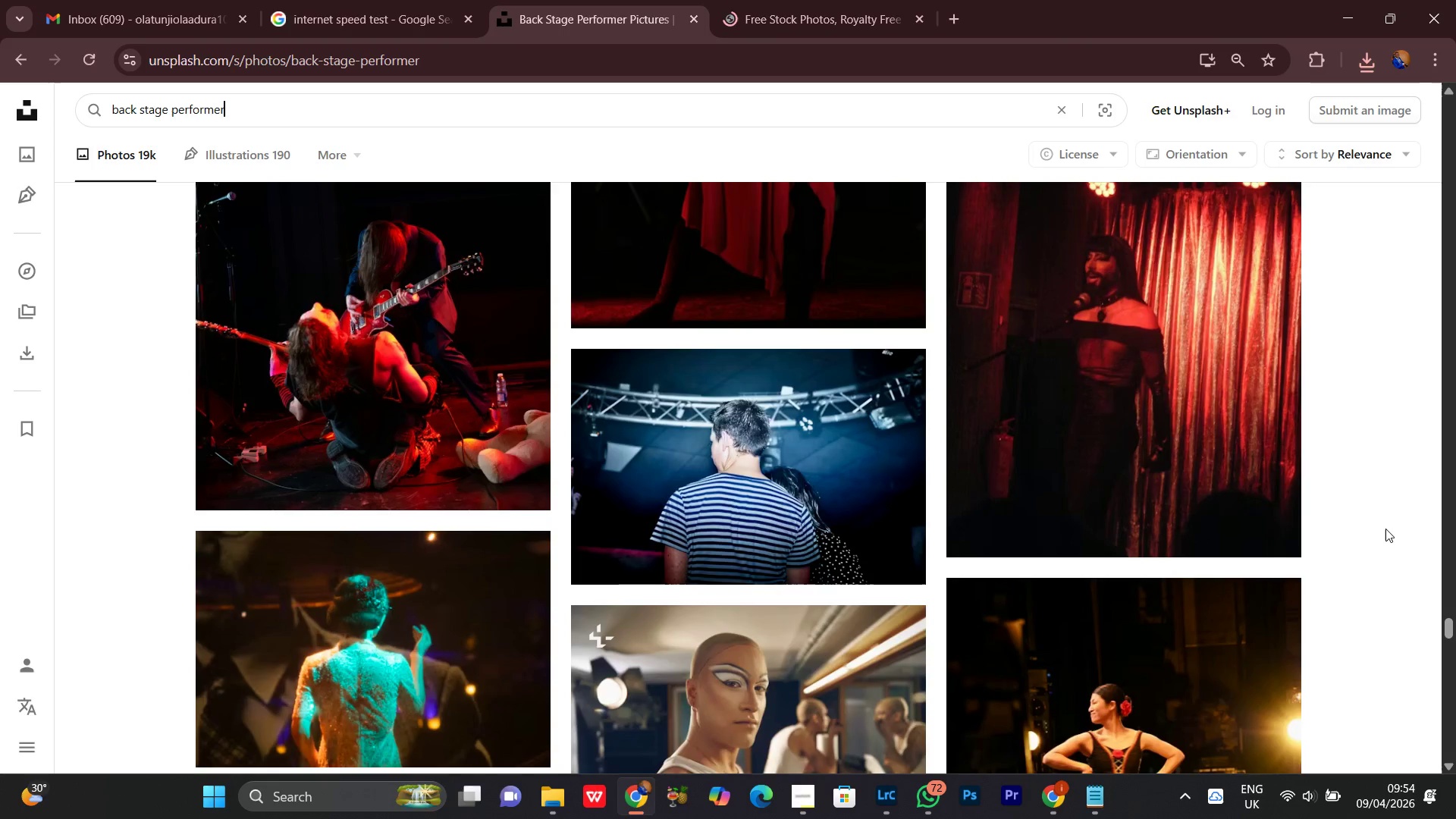 
scroll: coordinate [1385, 526], scroll_direction: down, amount: 3.0
 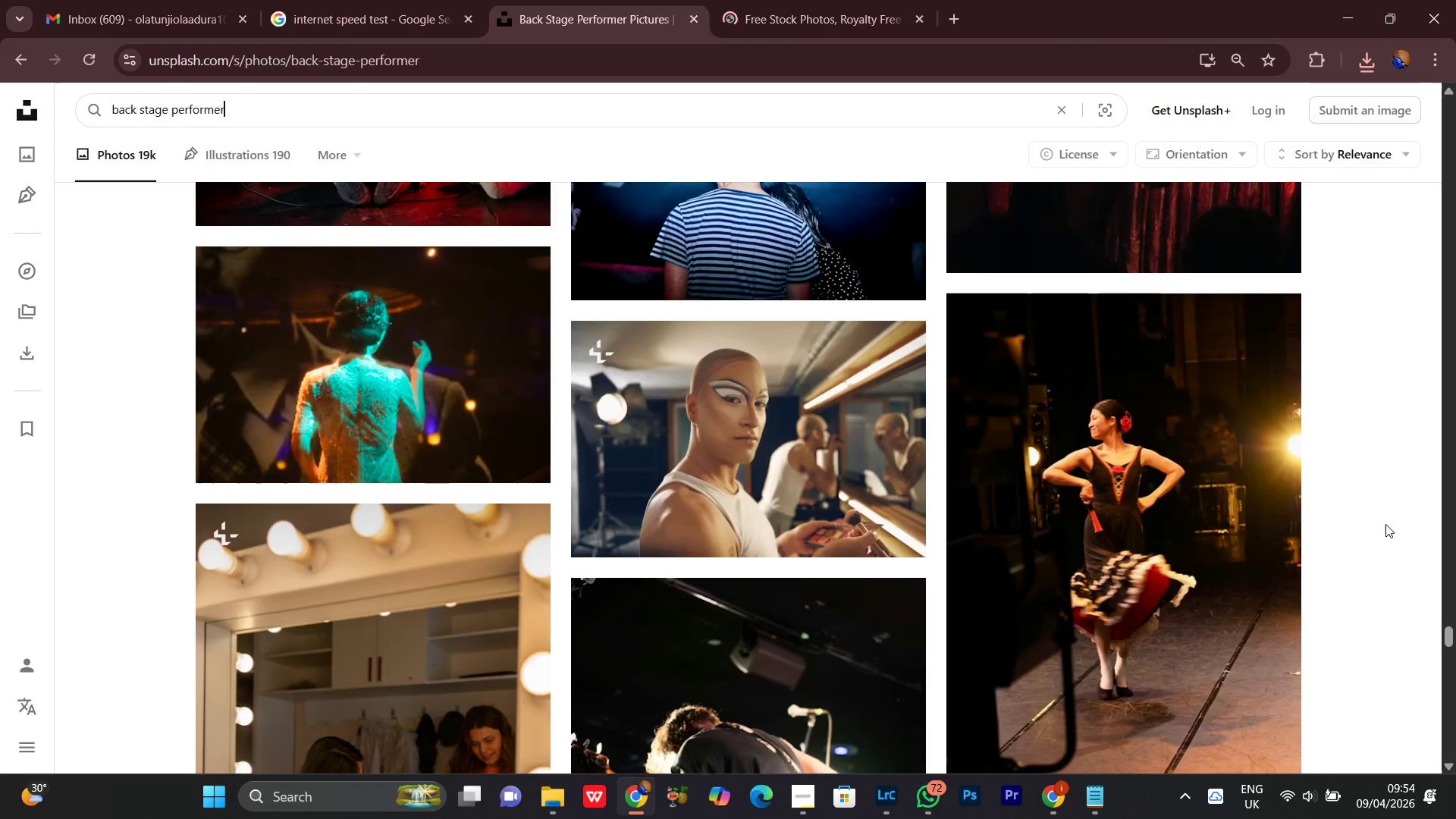 
scroll: coordinate [1385, 524], scroll_direction: none, amount: 0.0
 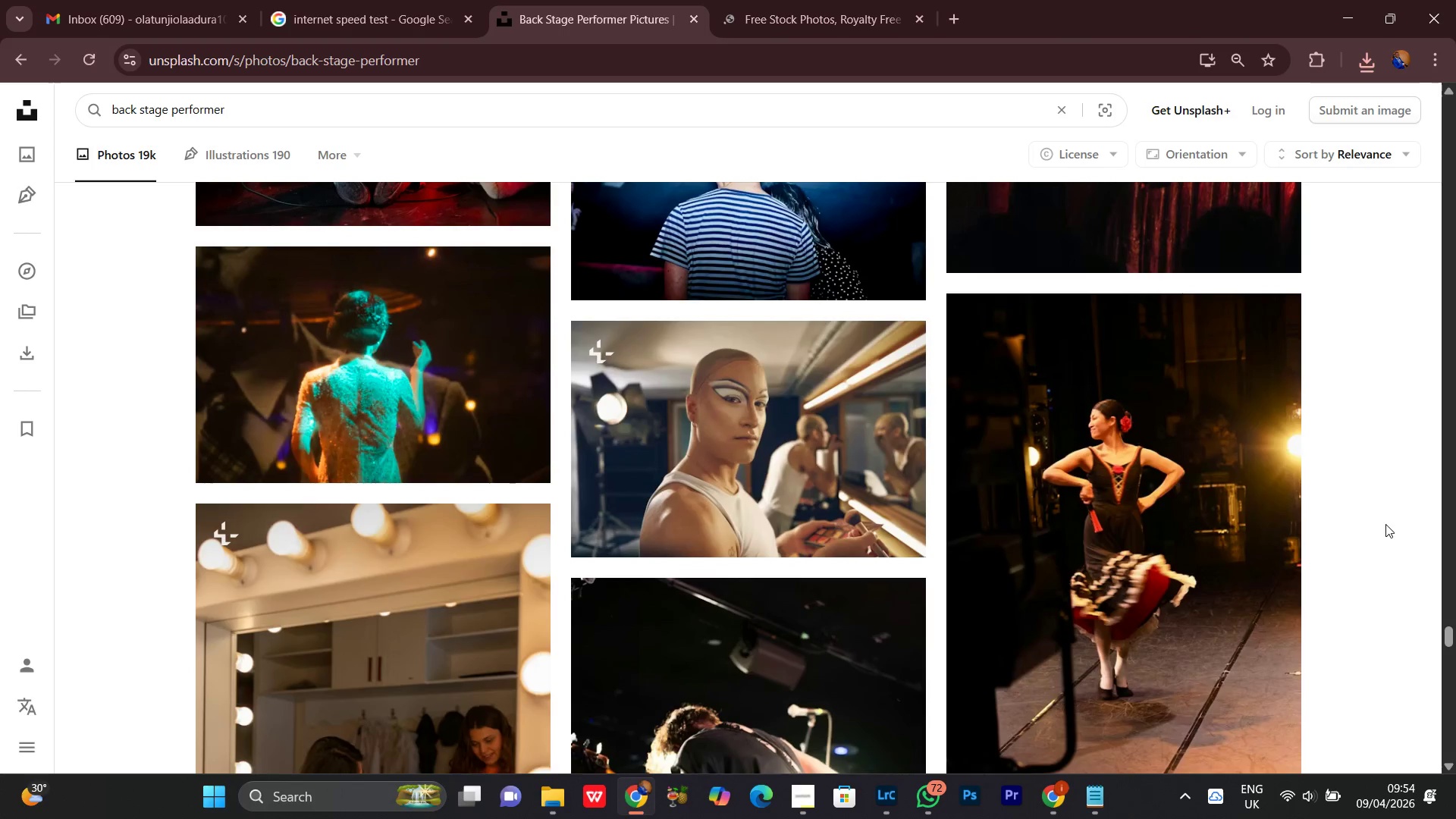 
scroll: coordinate [1385, 524], scroll_direction: up, amount: 1.0
 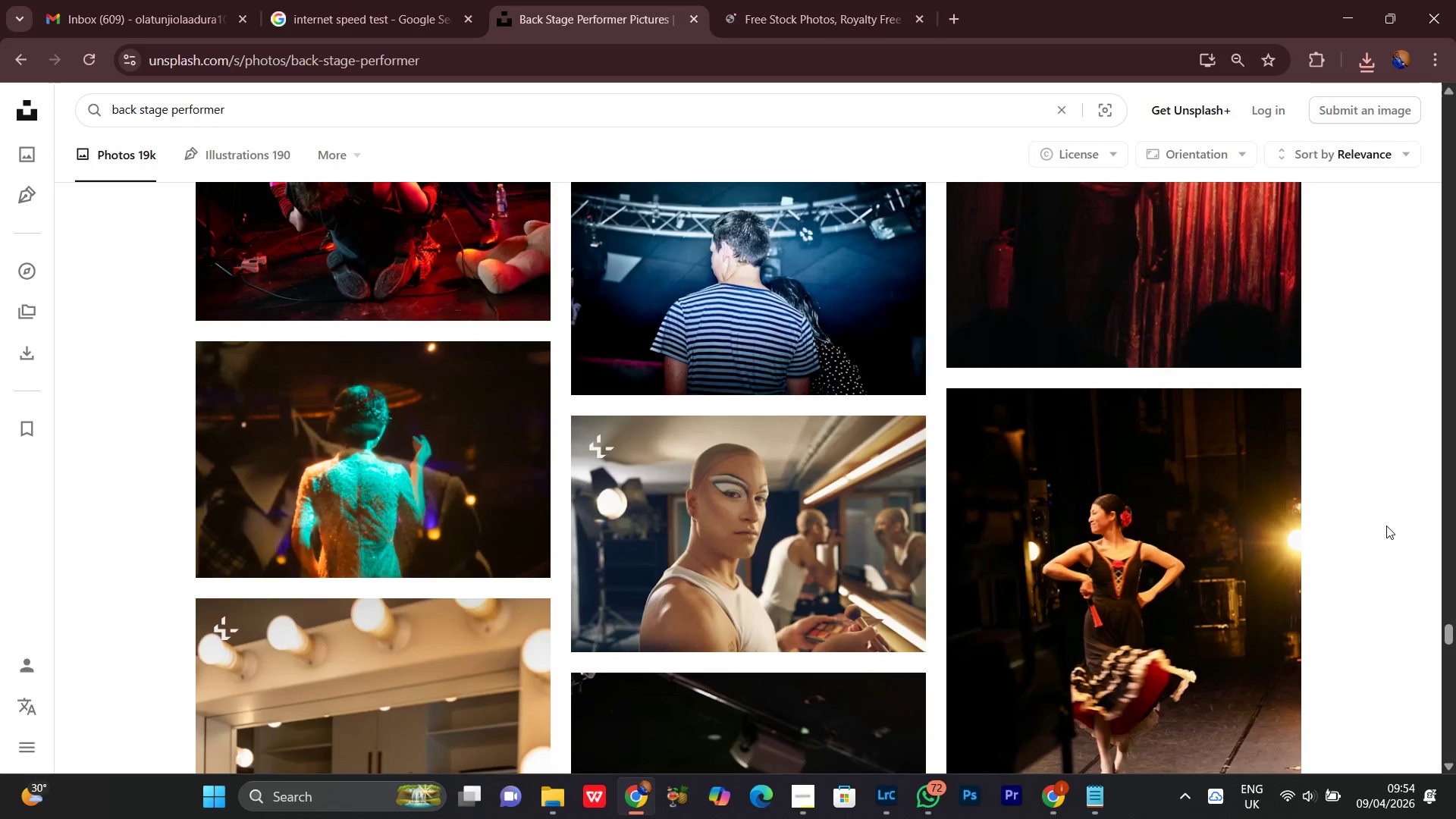 
scroll: coordinate [1385, 526], scroll_direction: down, amount: 5.0
 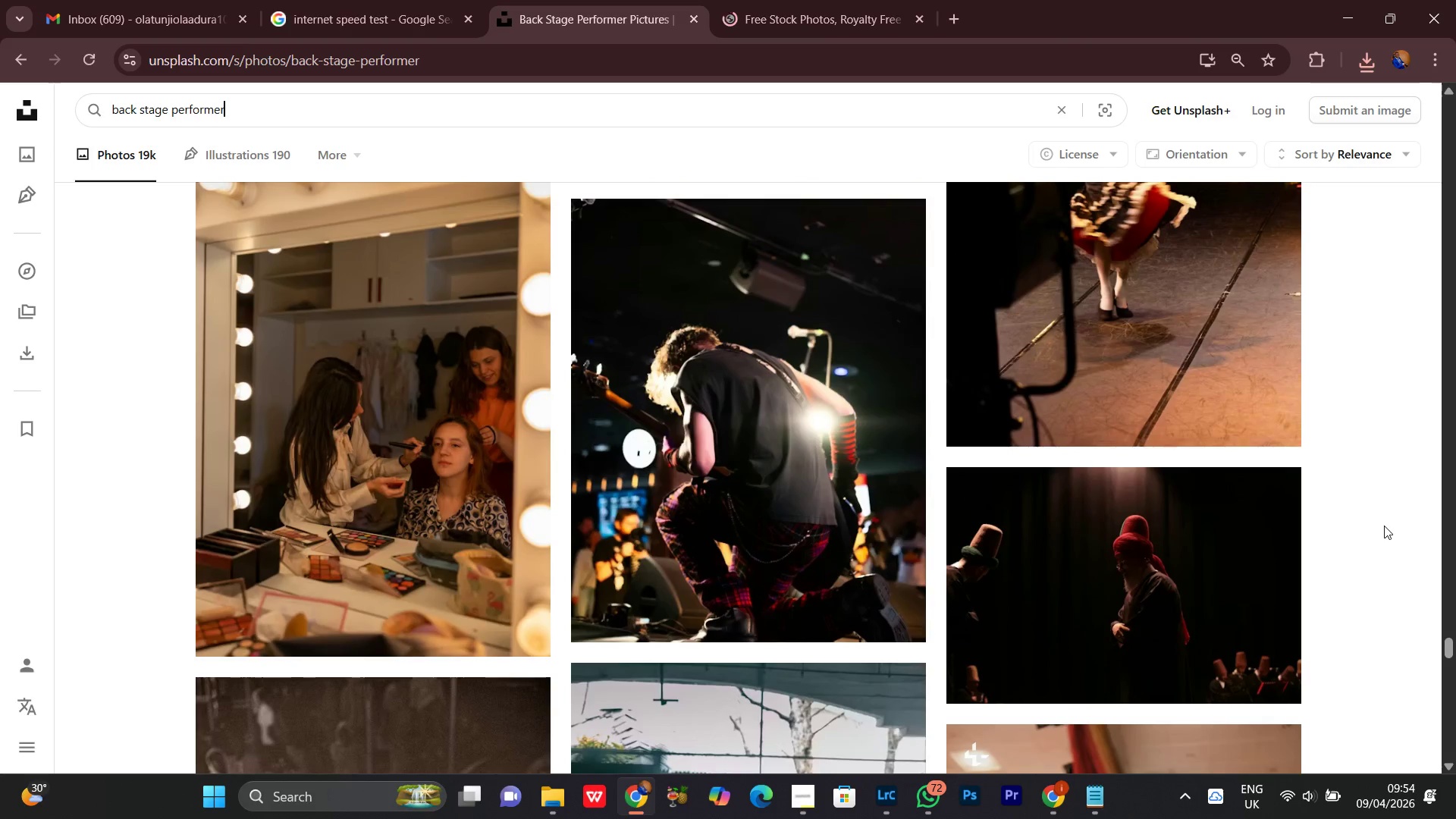 
scroll: coordinate [1383, 525], scroll_direction: up, amount: 1.0
 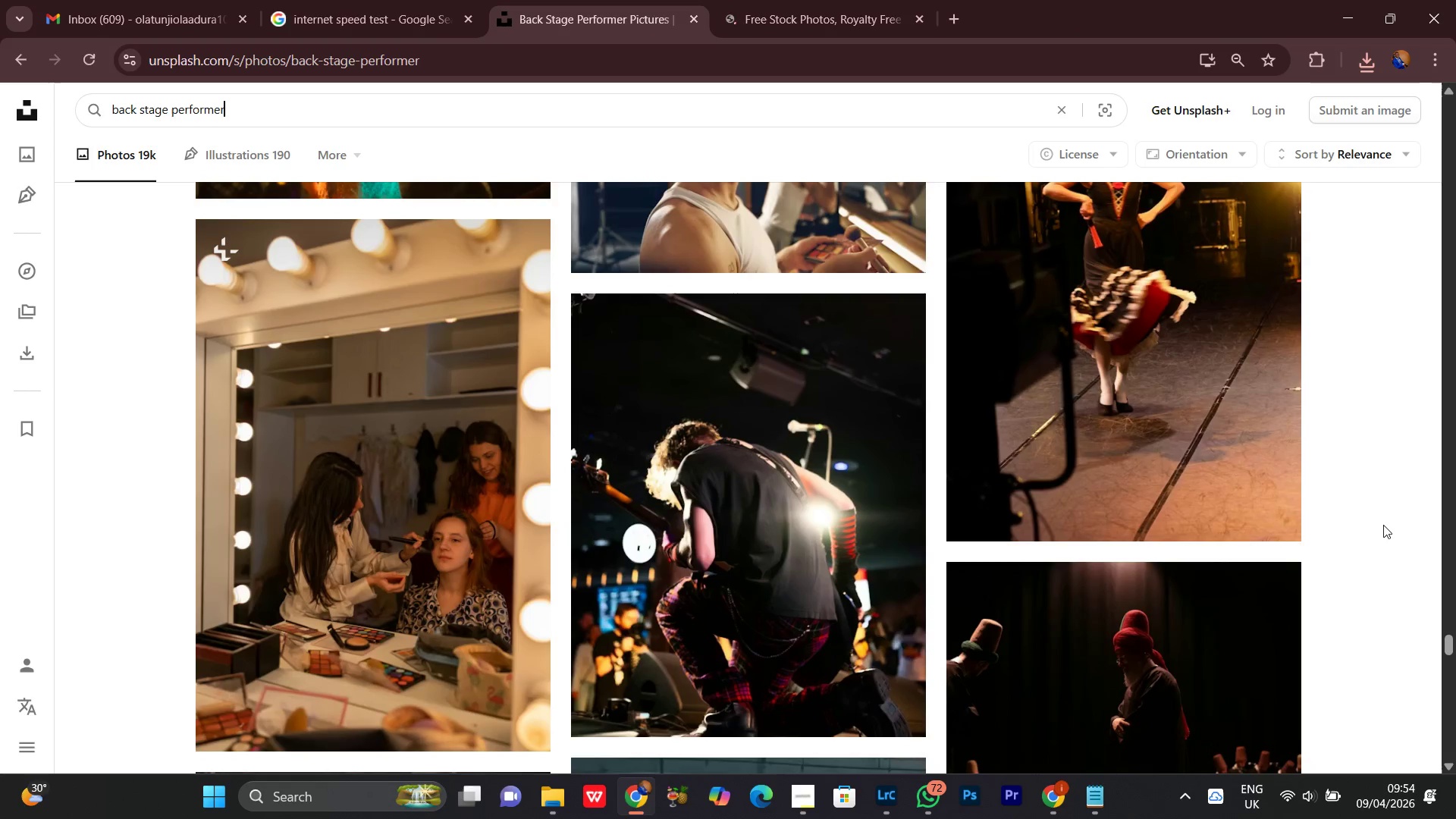 
scroll: coordinate [1383, 522], scroll_direction: down, amount: 6.0
 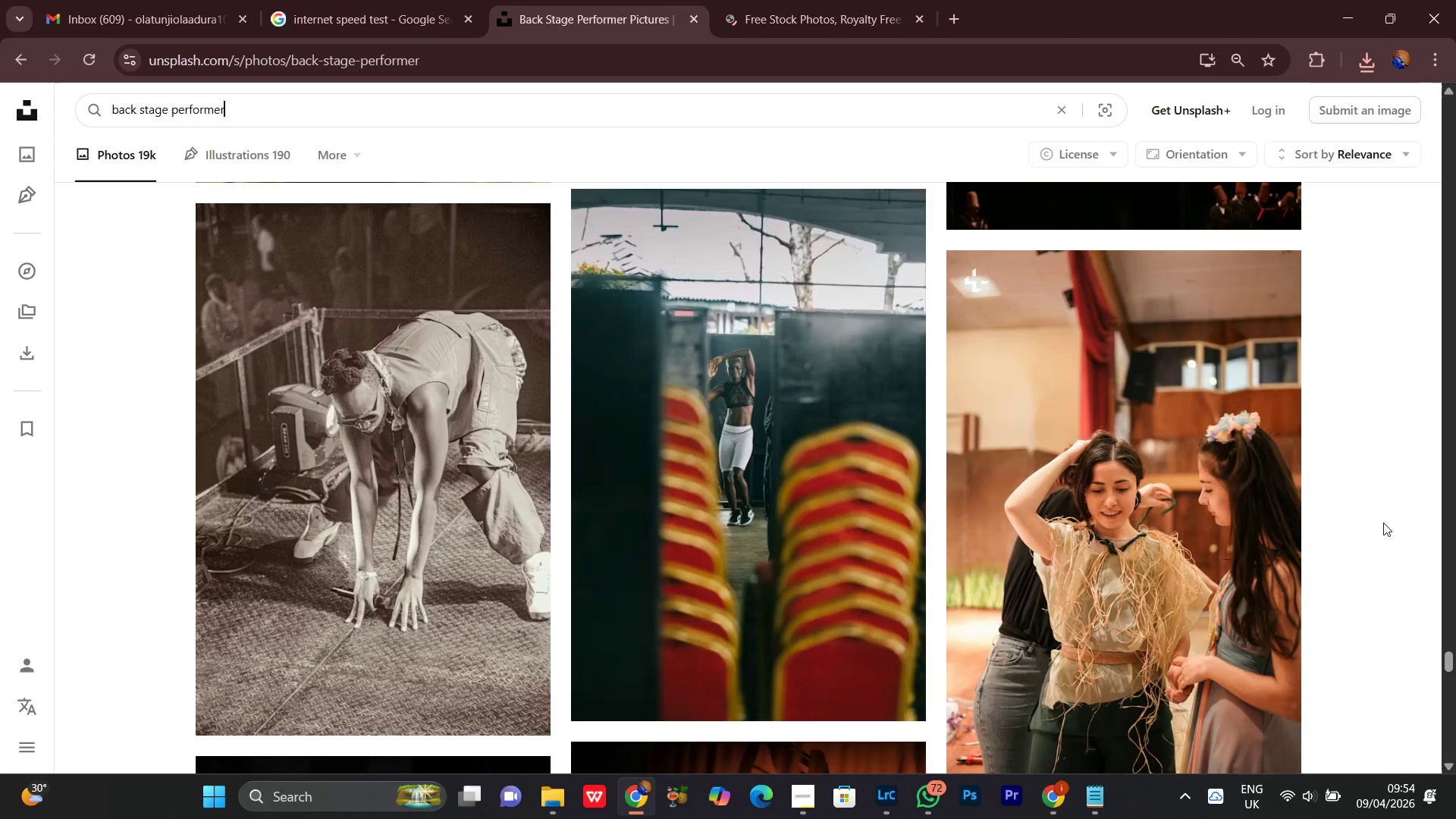 
scroll: coordinate [1383, 525], scroll_direction: none, amount: 0.0
 